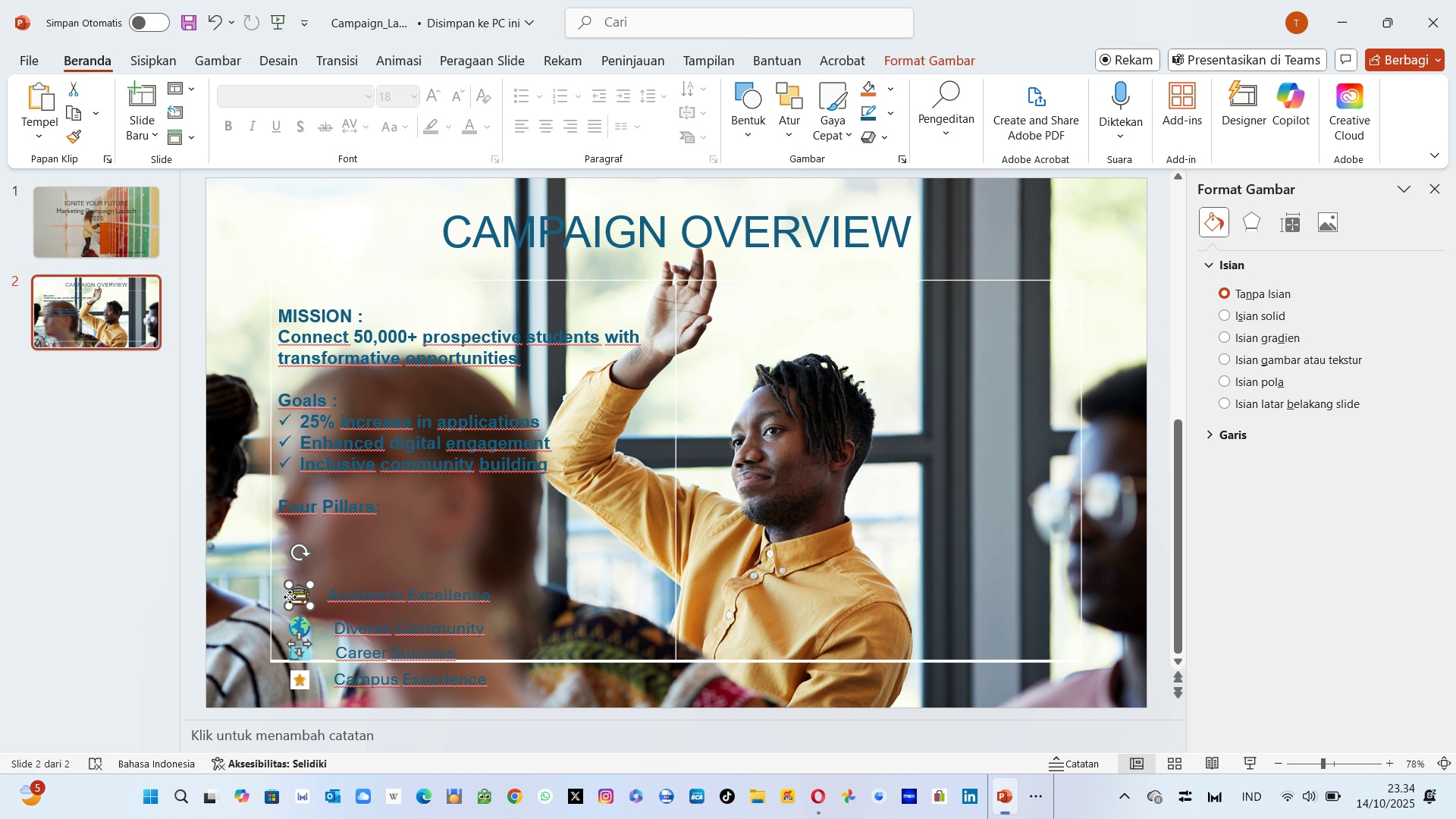 
left_click_drag(start_coordinate=[290, 597], to_coordinate=[289, 533])
 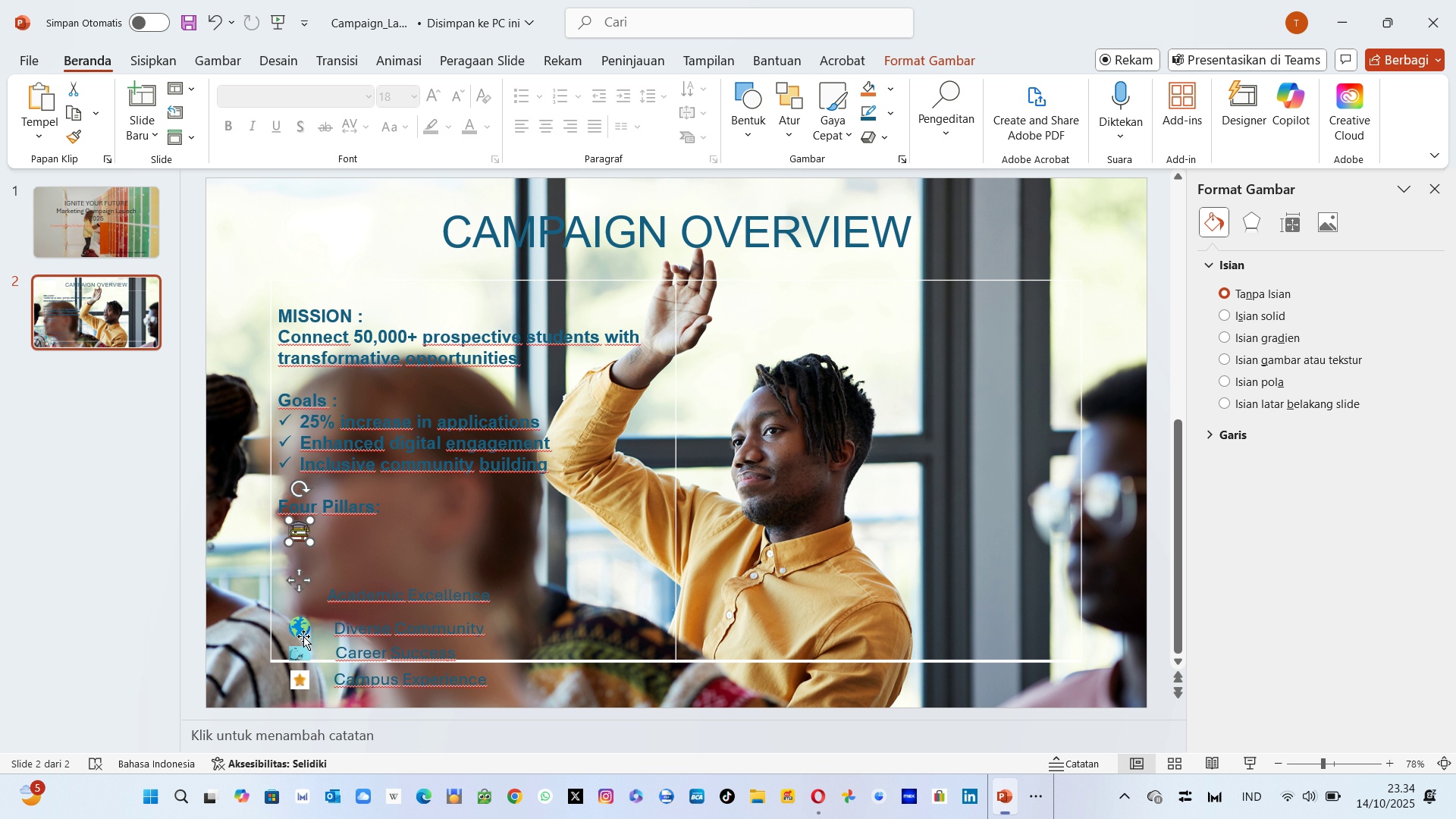 
left_click_drag(start_coordinate=[303, 622], to_coordinate=[302, 561])
 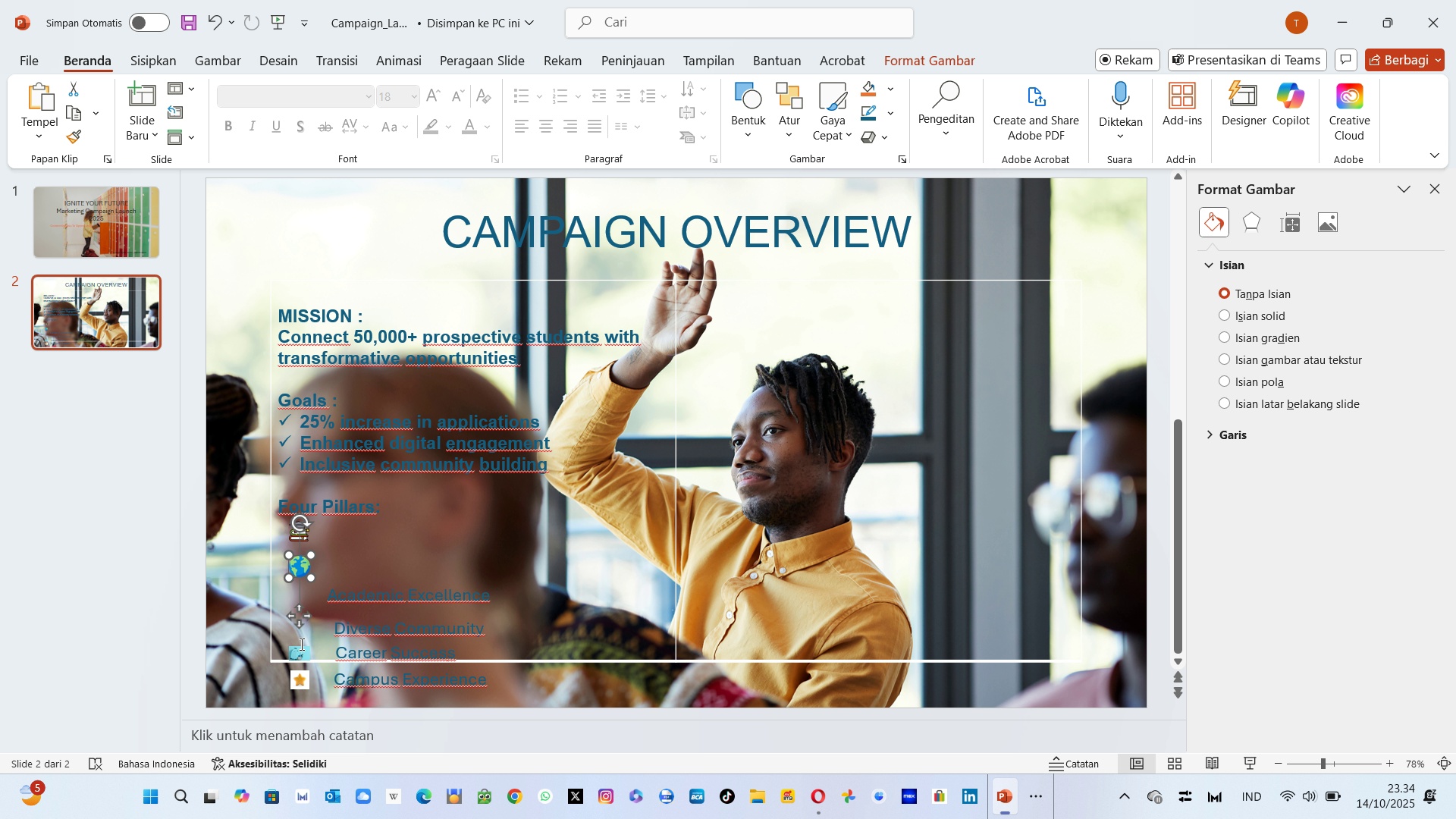 
left_click_drag(start_coordinate=[301, 648], to_coordinate=[300, 590])
 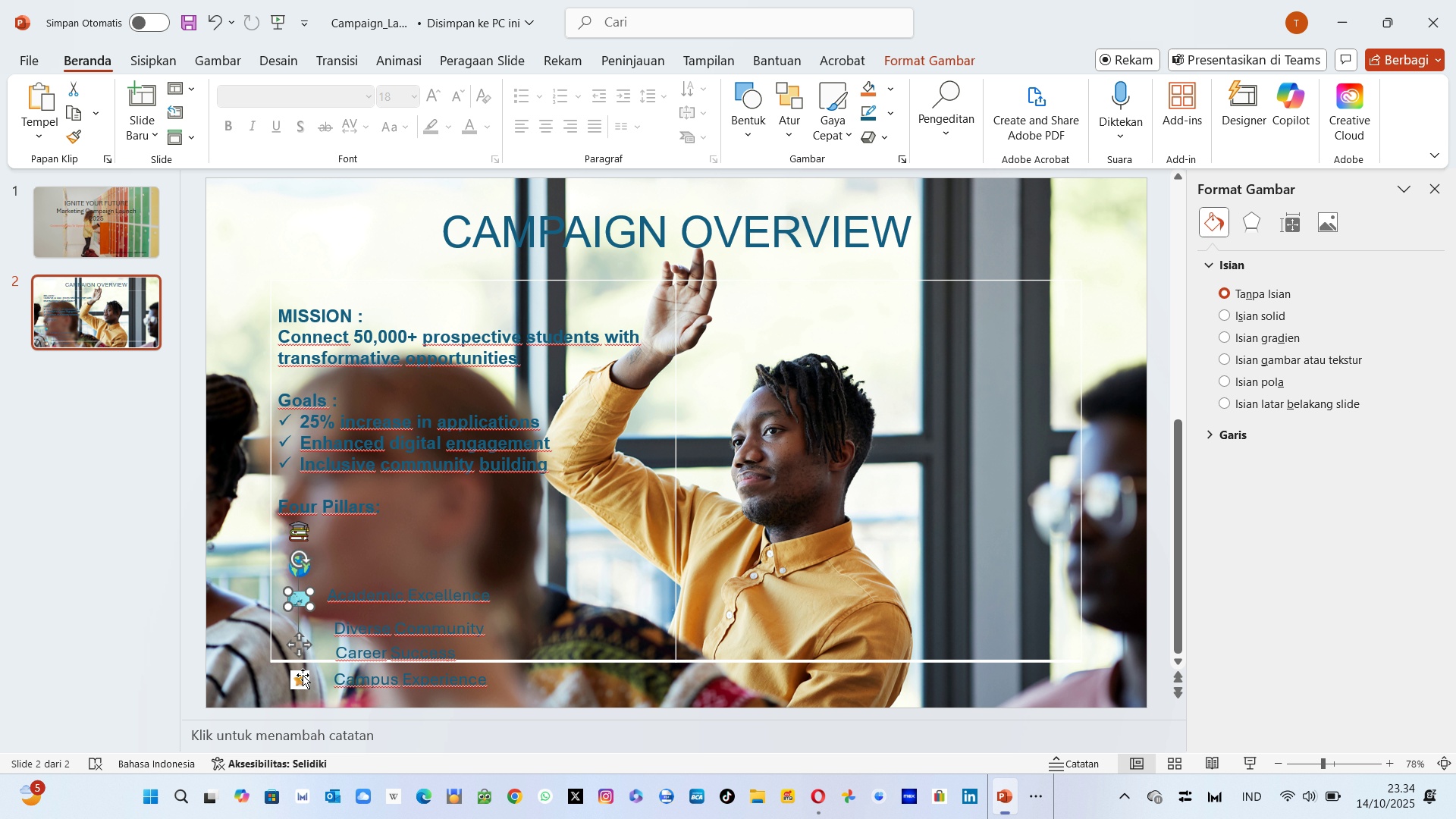 
left_click([303, 675])
 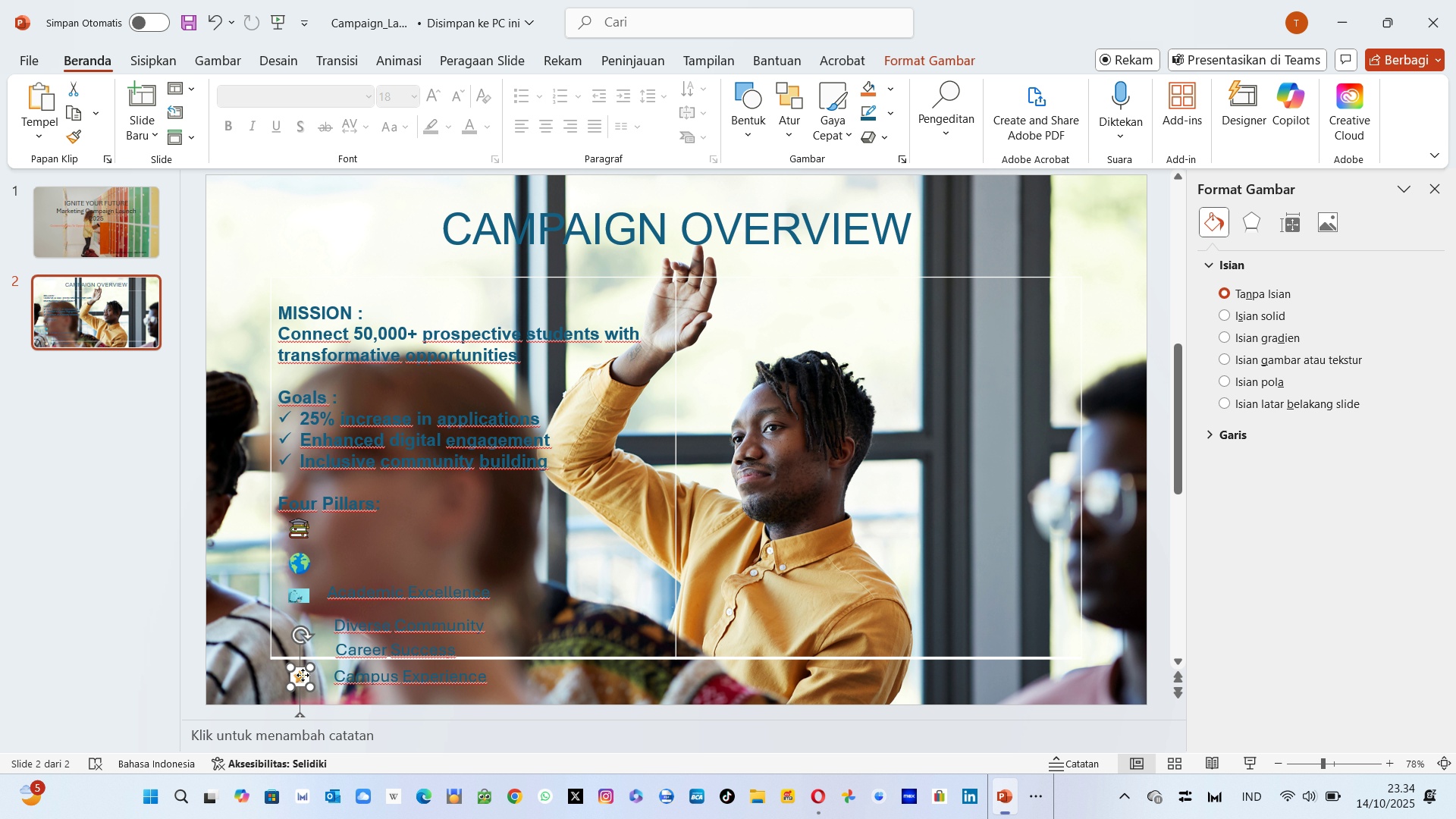 
left_click_drag(start_coordinate=[303, 675], to_coordinate=[303, 629])
 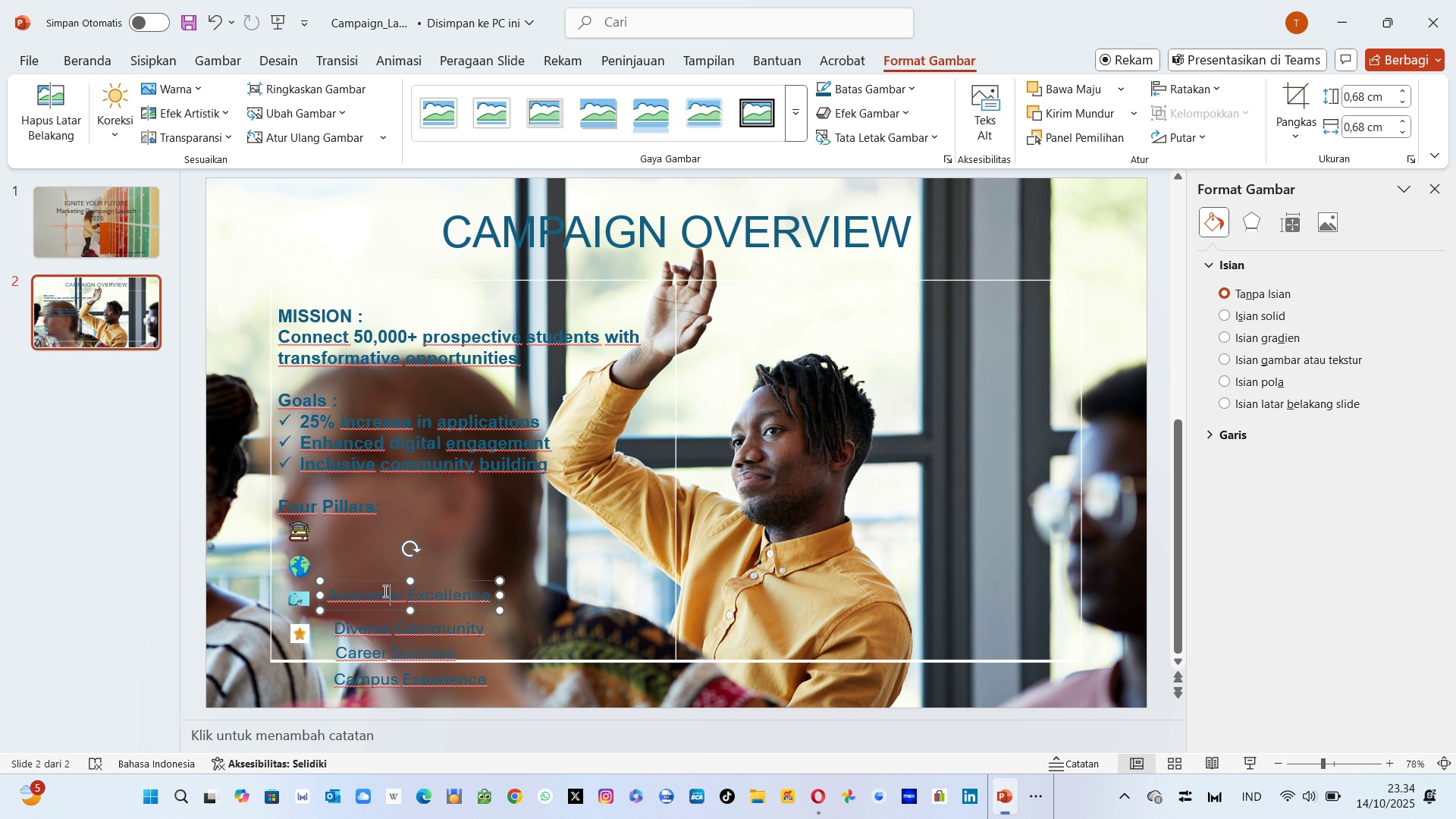 
left_click([384, 591])
 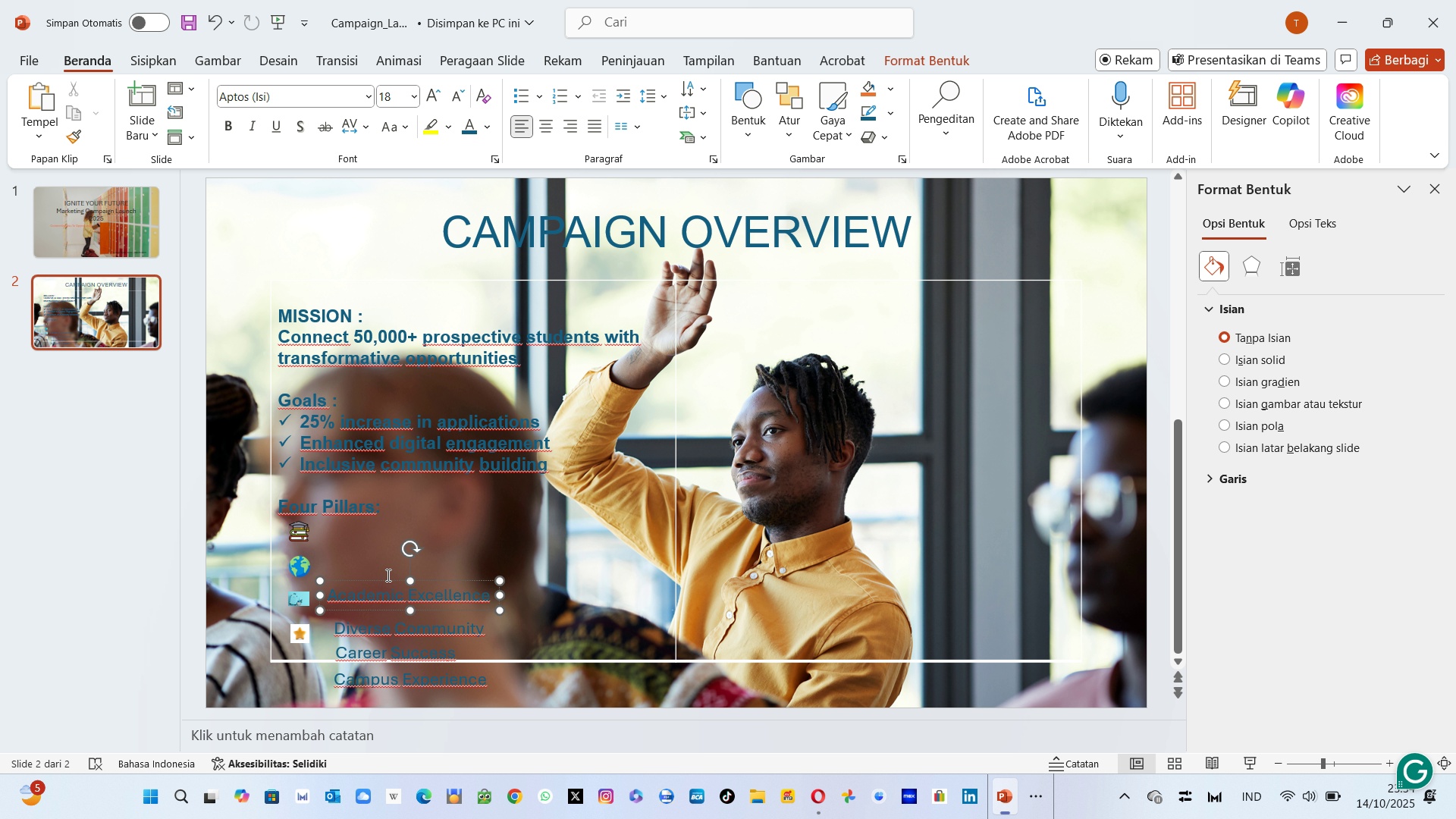 
left_click_drag(start_coordinate=[386, 579], to_coordinate=[385, 514])
 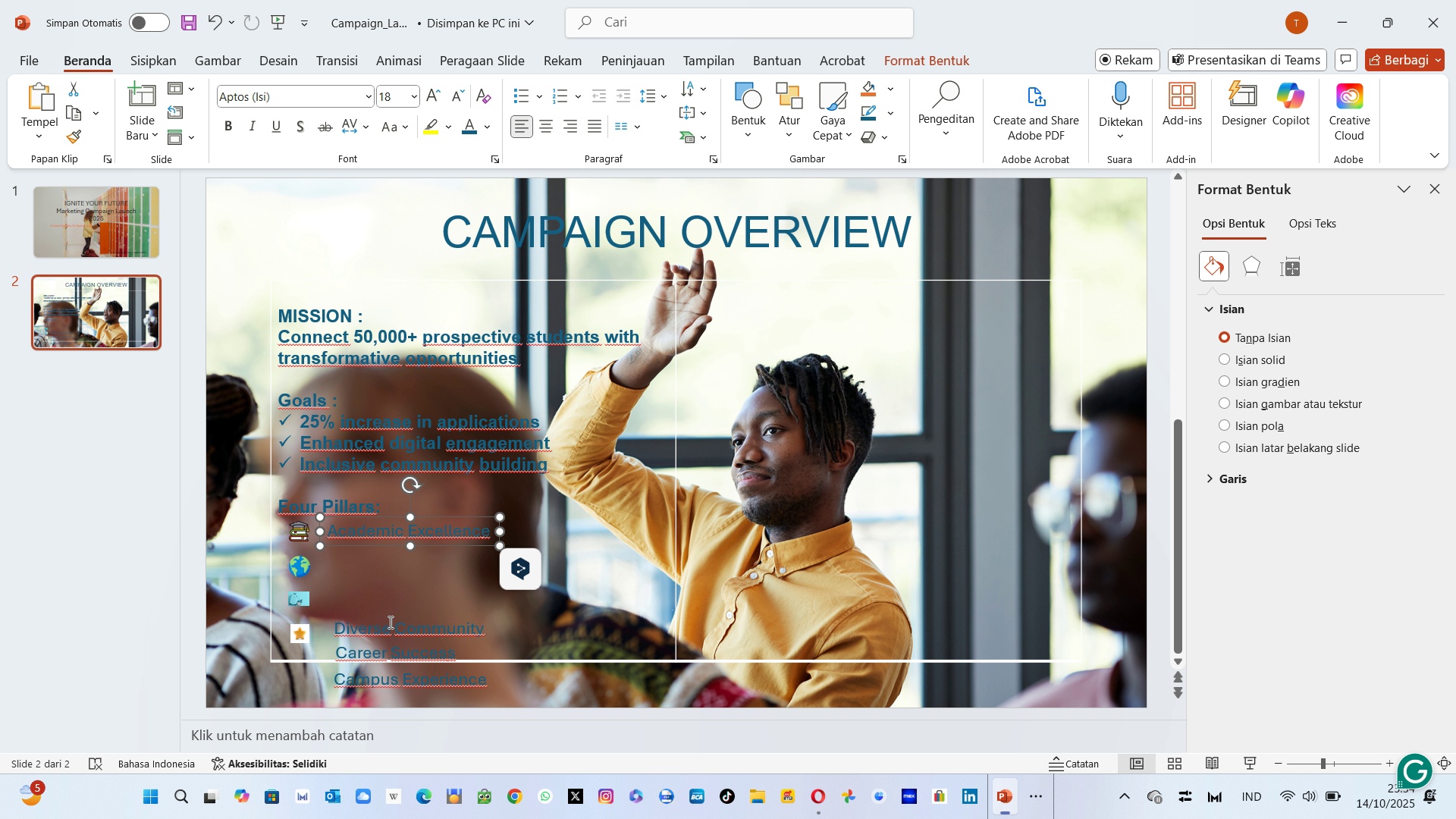 
left_click([389, 622])
 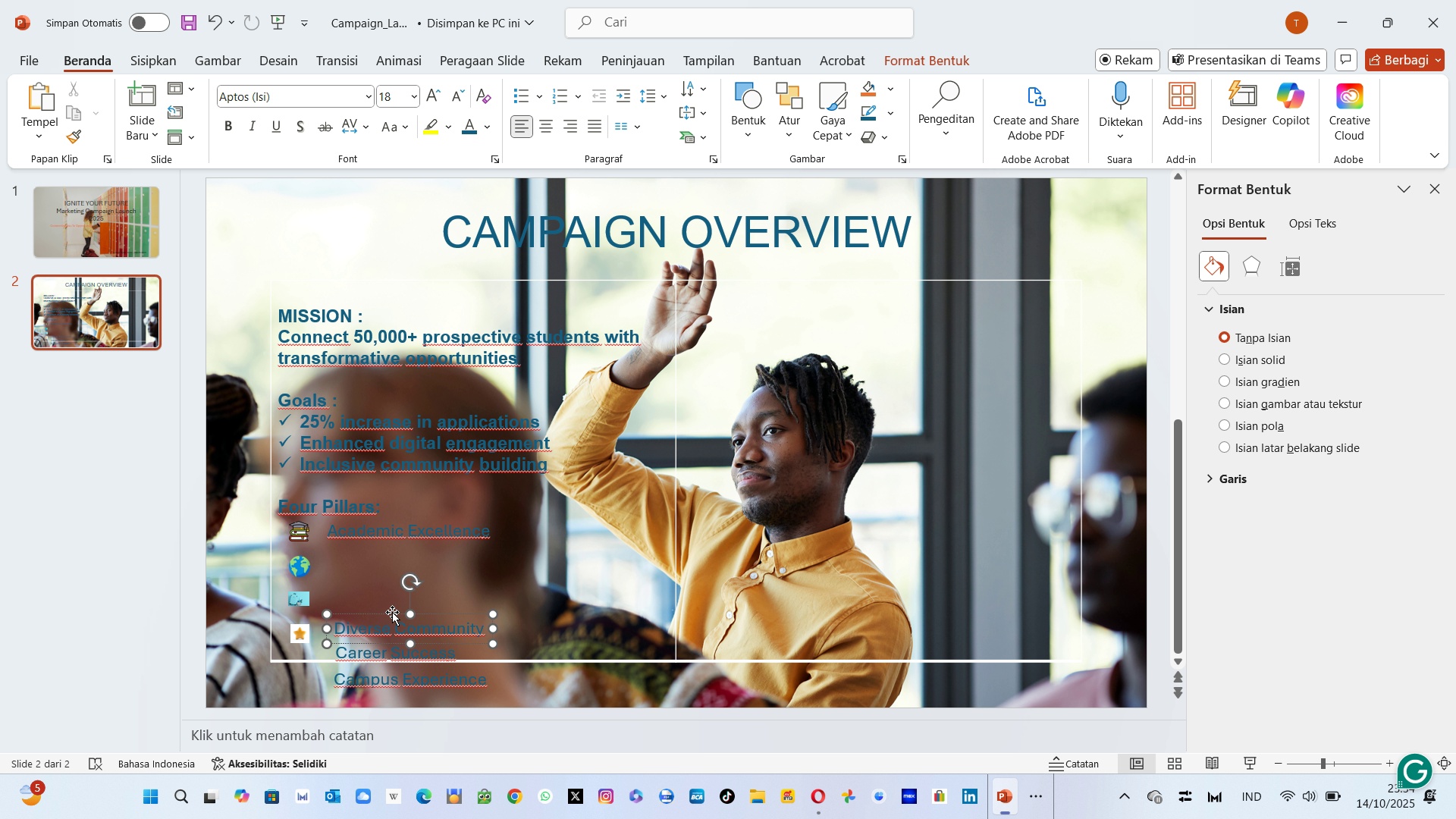 
left_click_drag(start_coordinate=[392, 613], to_coordinate=[391, 550])
 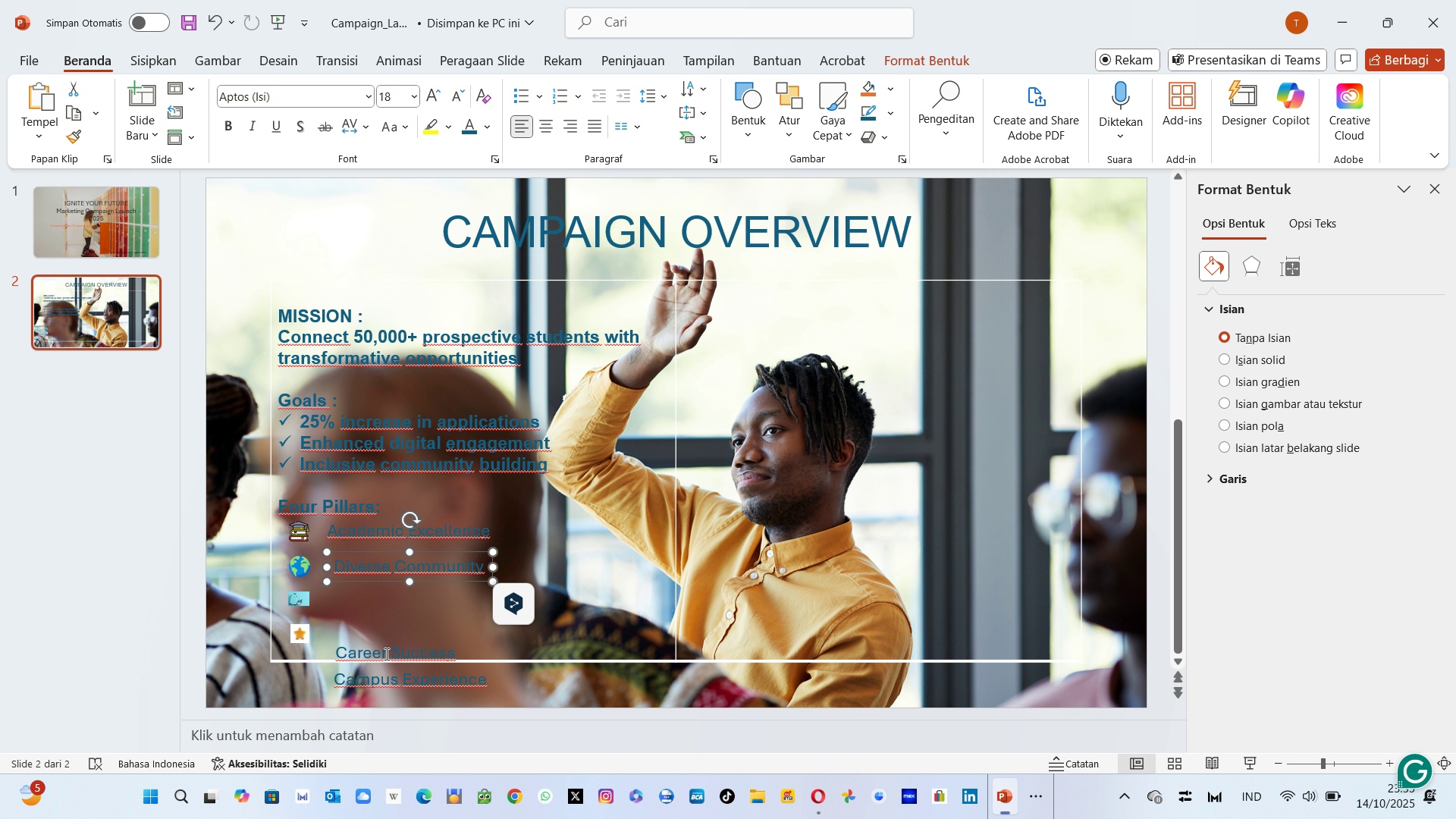 
left_click([385, 654])
 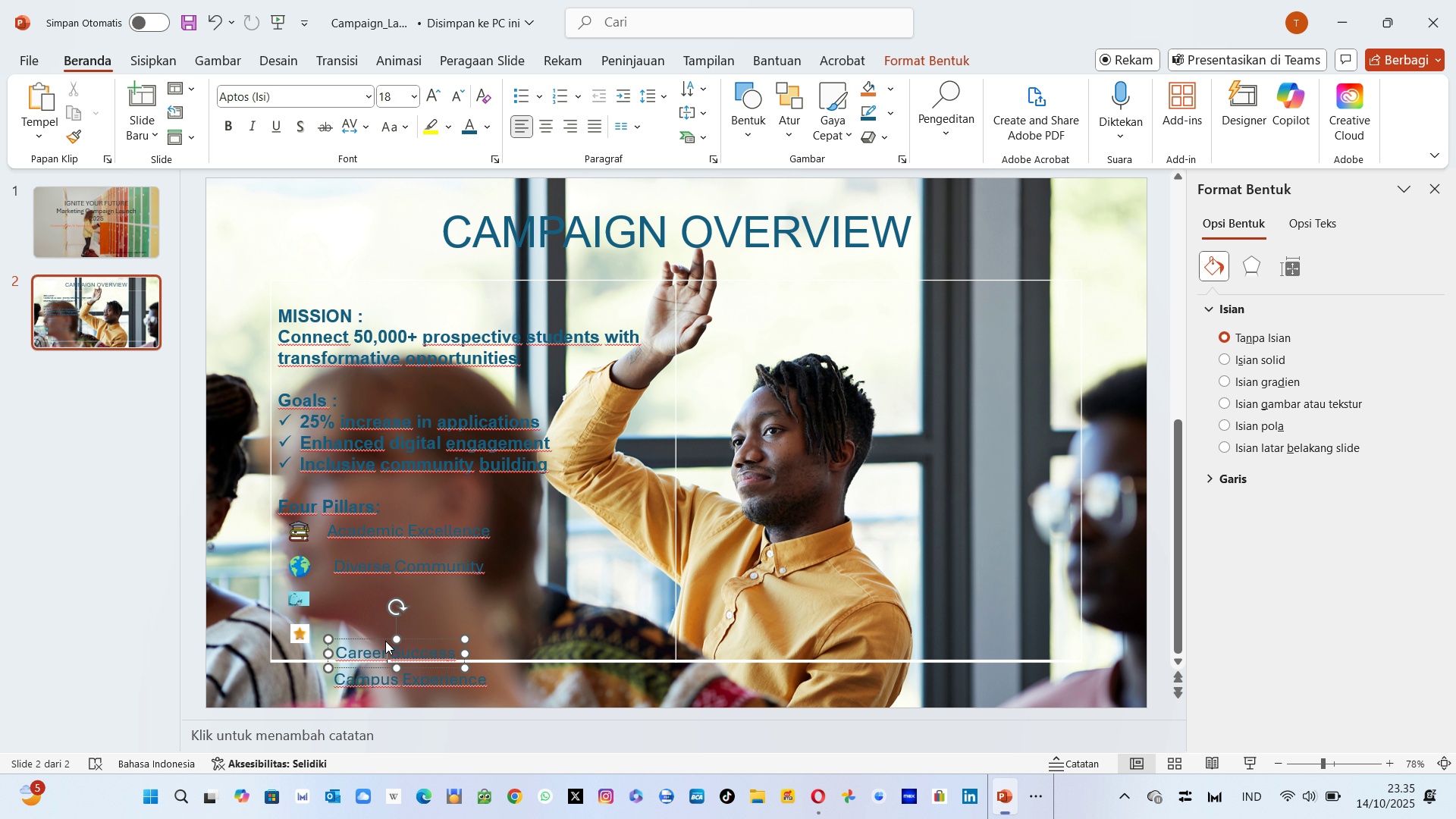 
left_click_drag(start_coordinate=[385, 641], to_coordinate=[385, 588])
 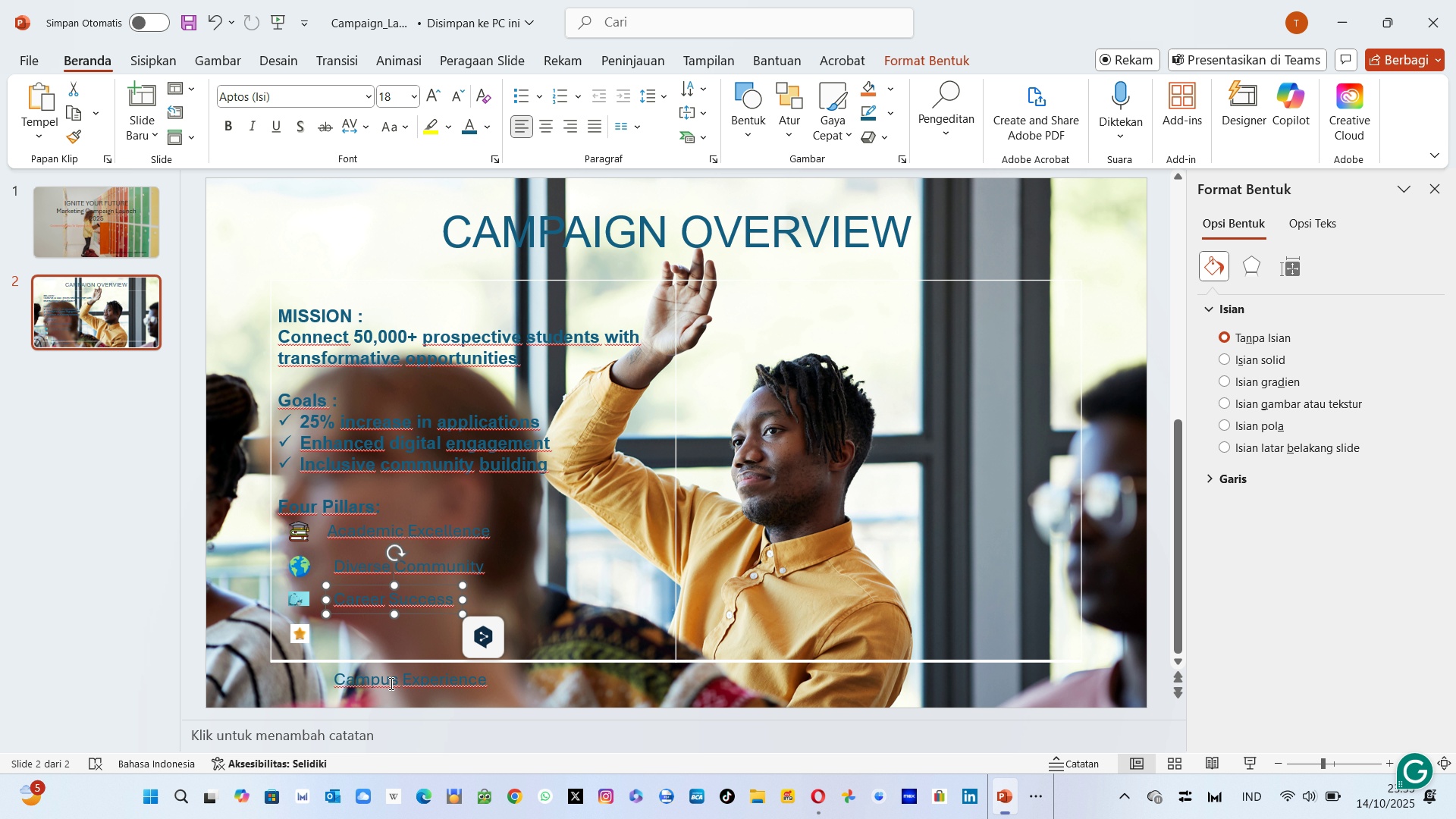 
left_click([390, 683])
 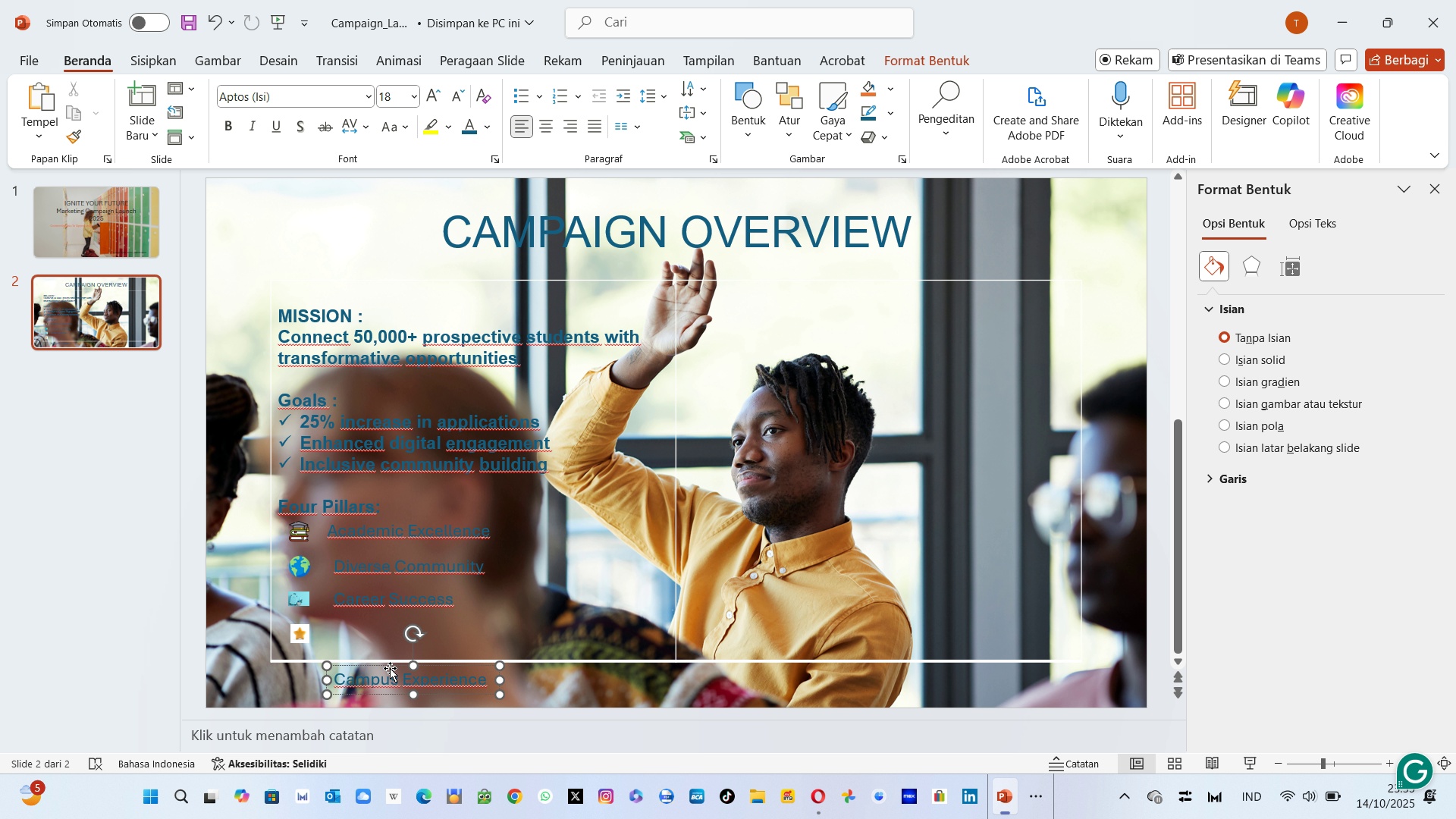 
left_click_drag(start_coordinate=[390, 667], to_coordinate=[388, 627])
 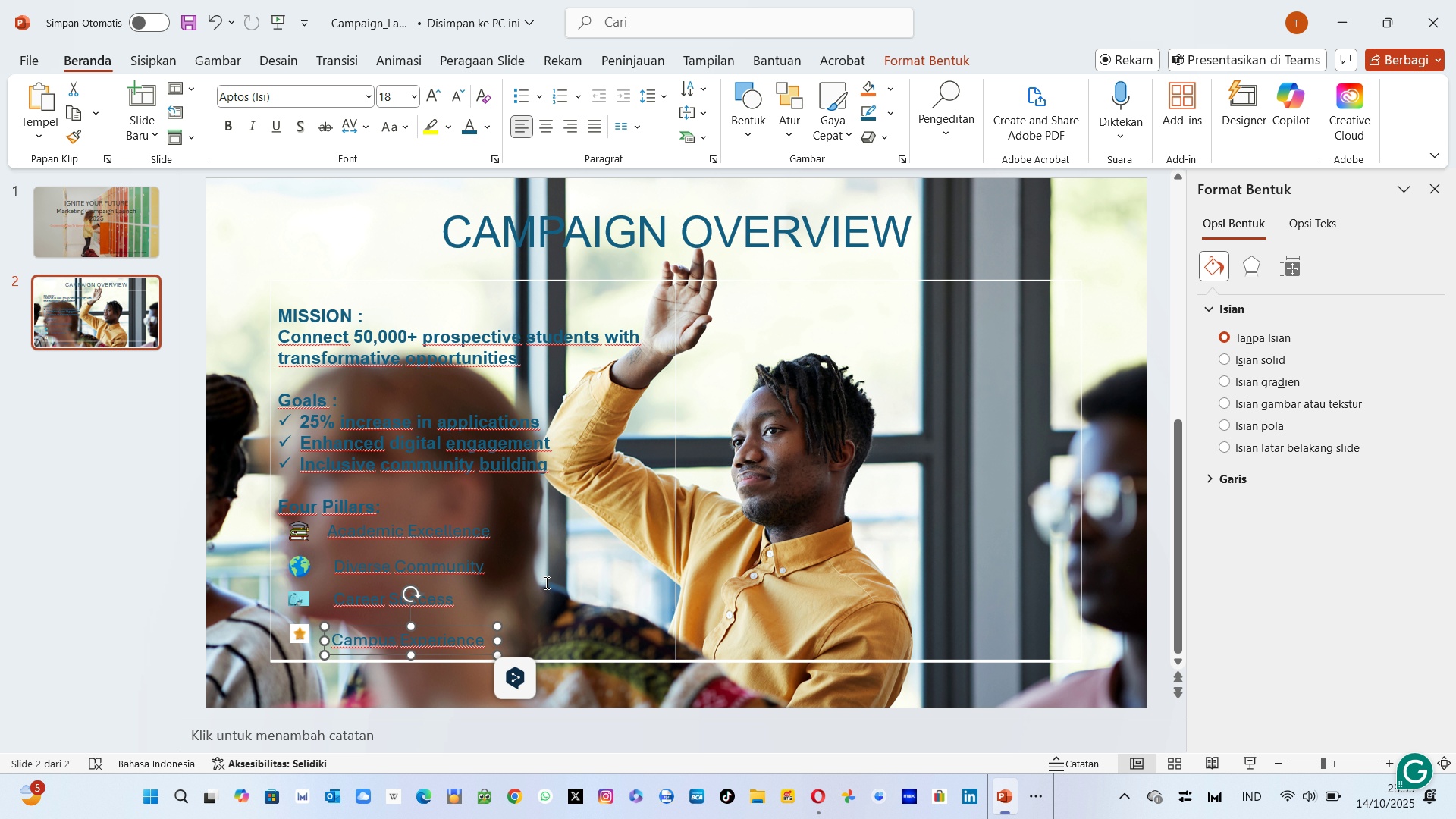 
left_click([545, 582])
 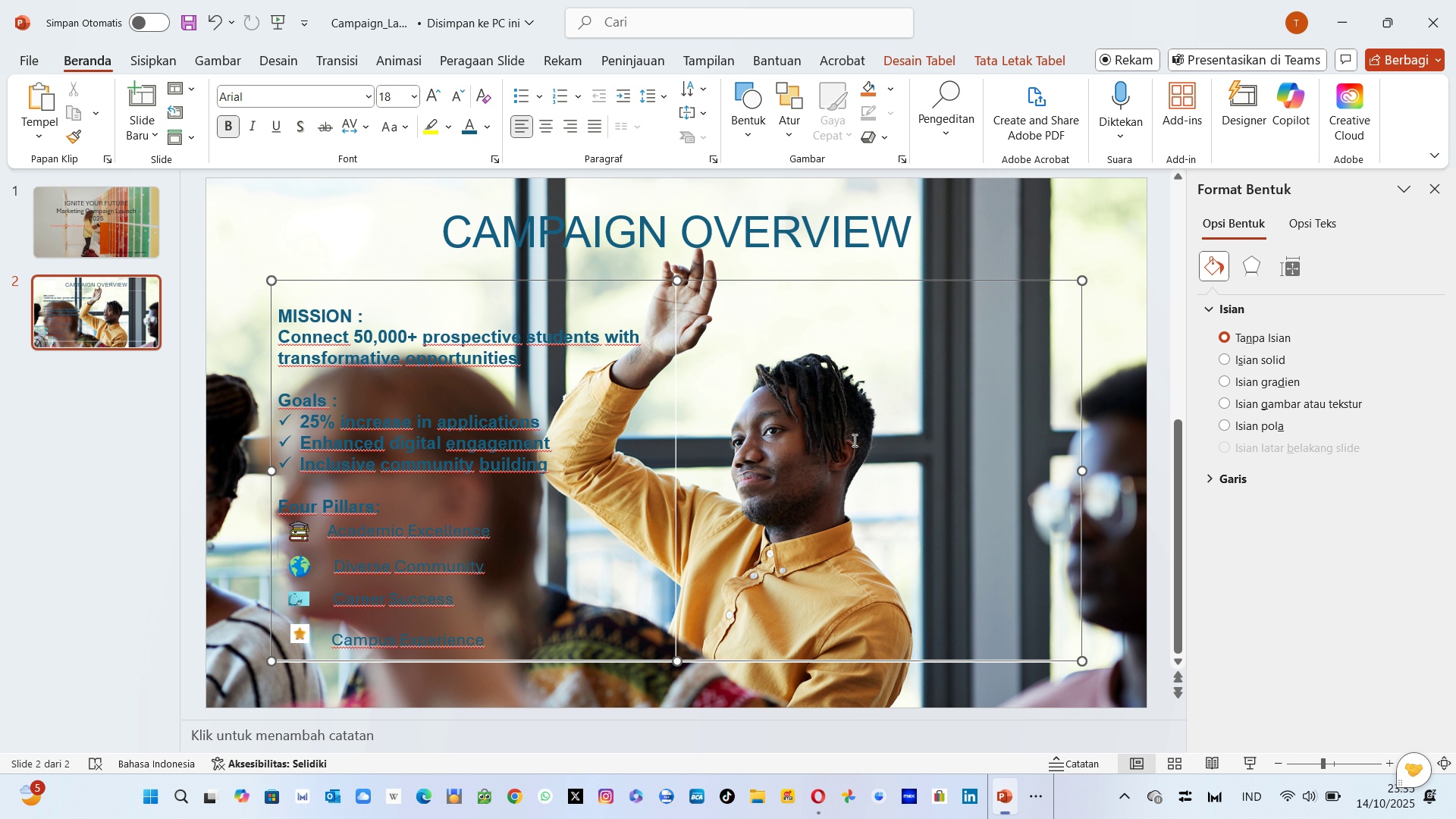 
wait(8.91)
 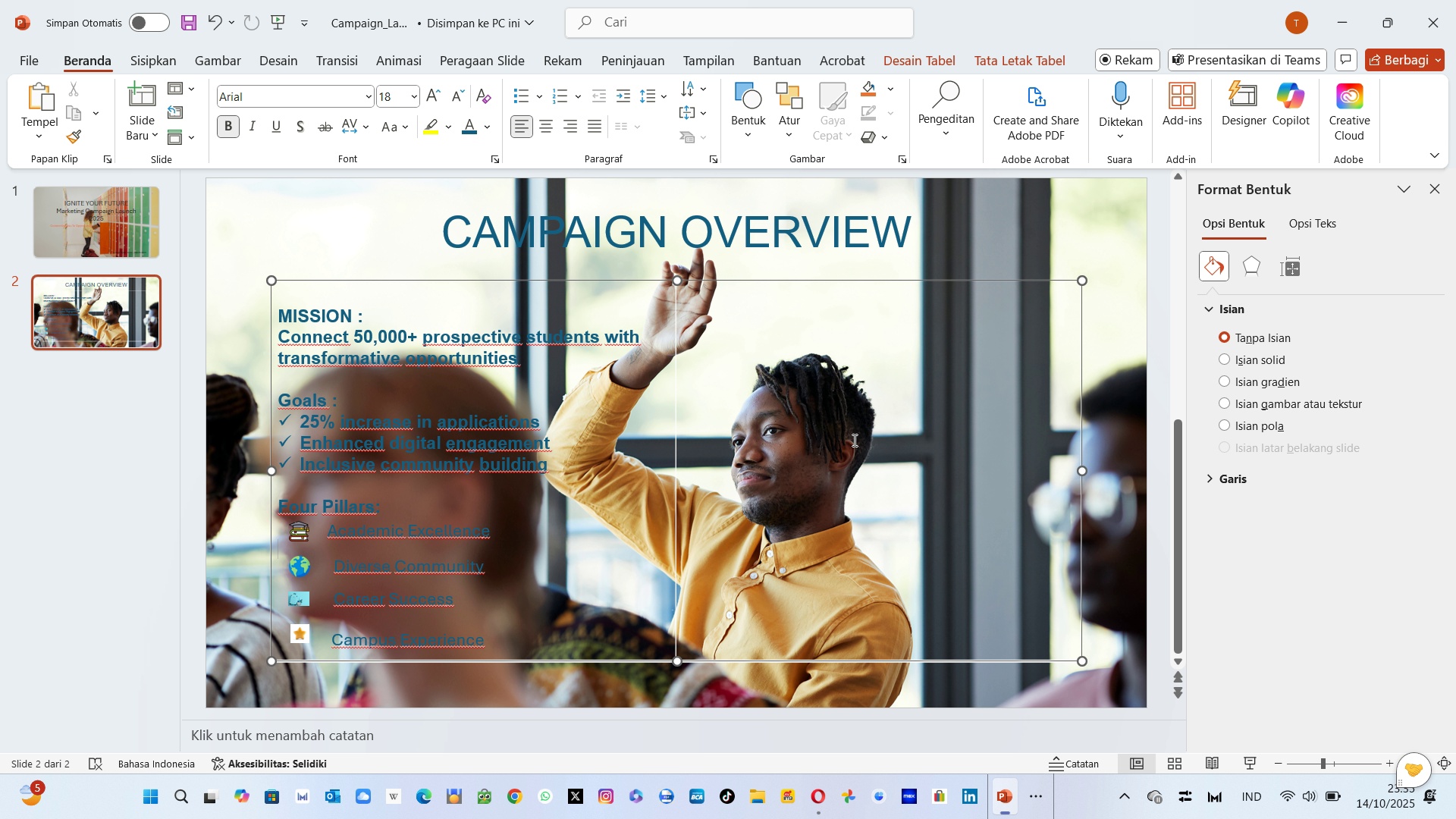 
left_click([771, 215])
 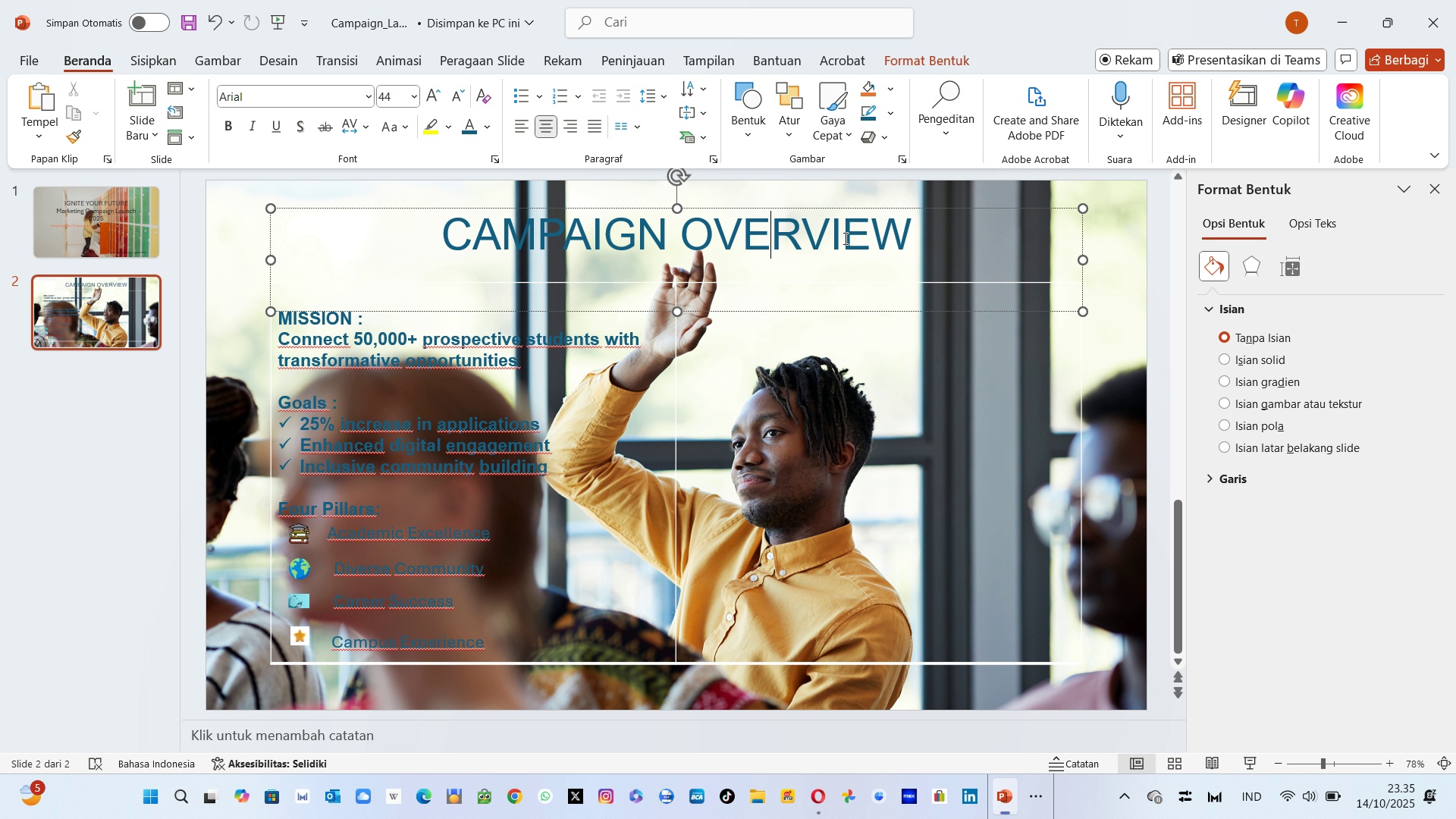 
key(Control+ControlLeft)
 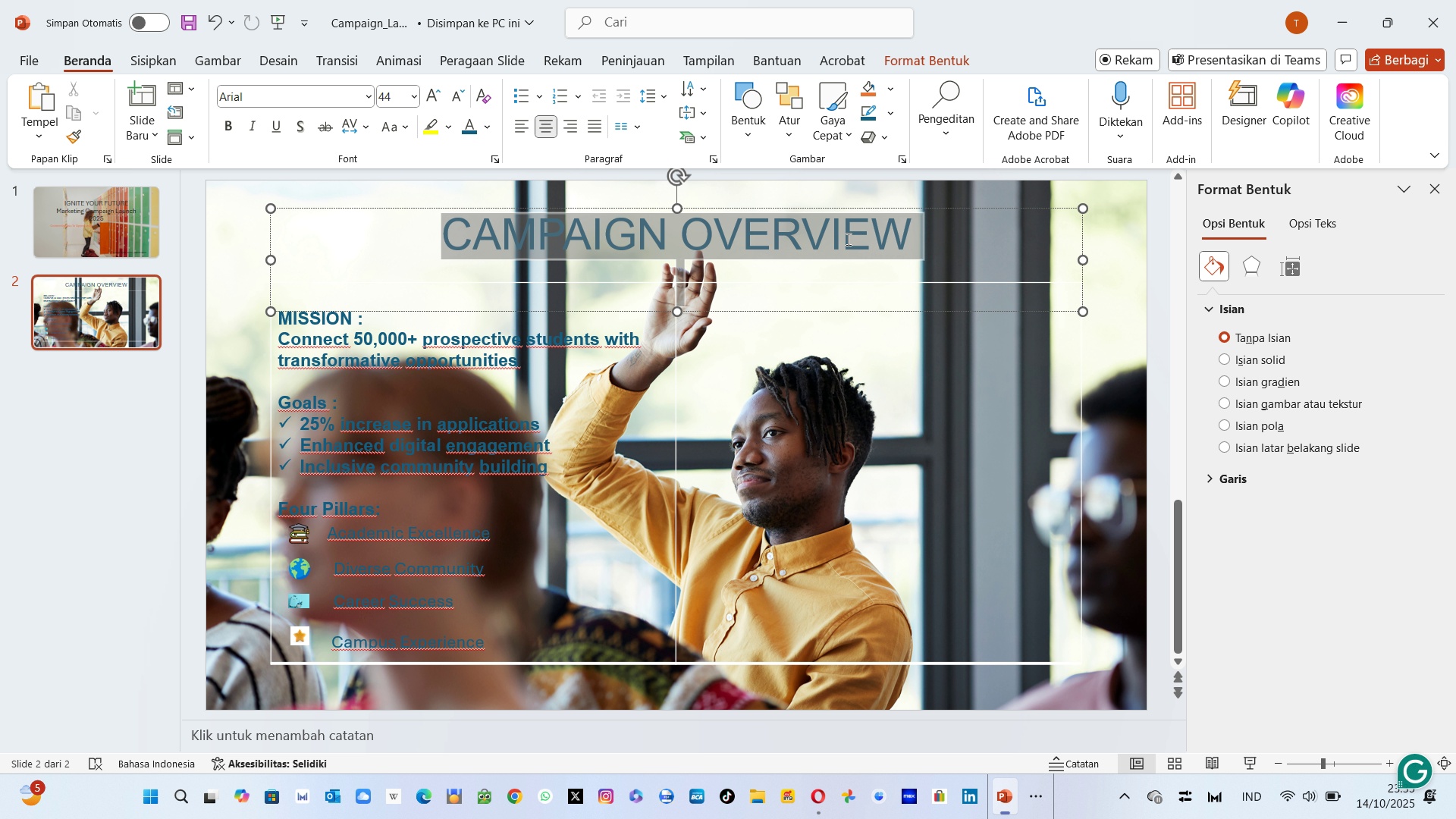 
key(Control+A)
 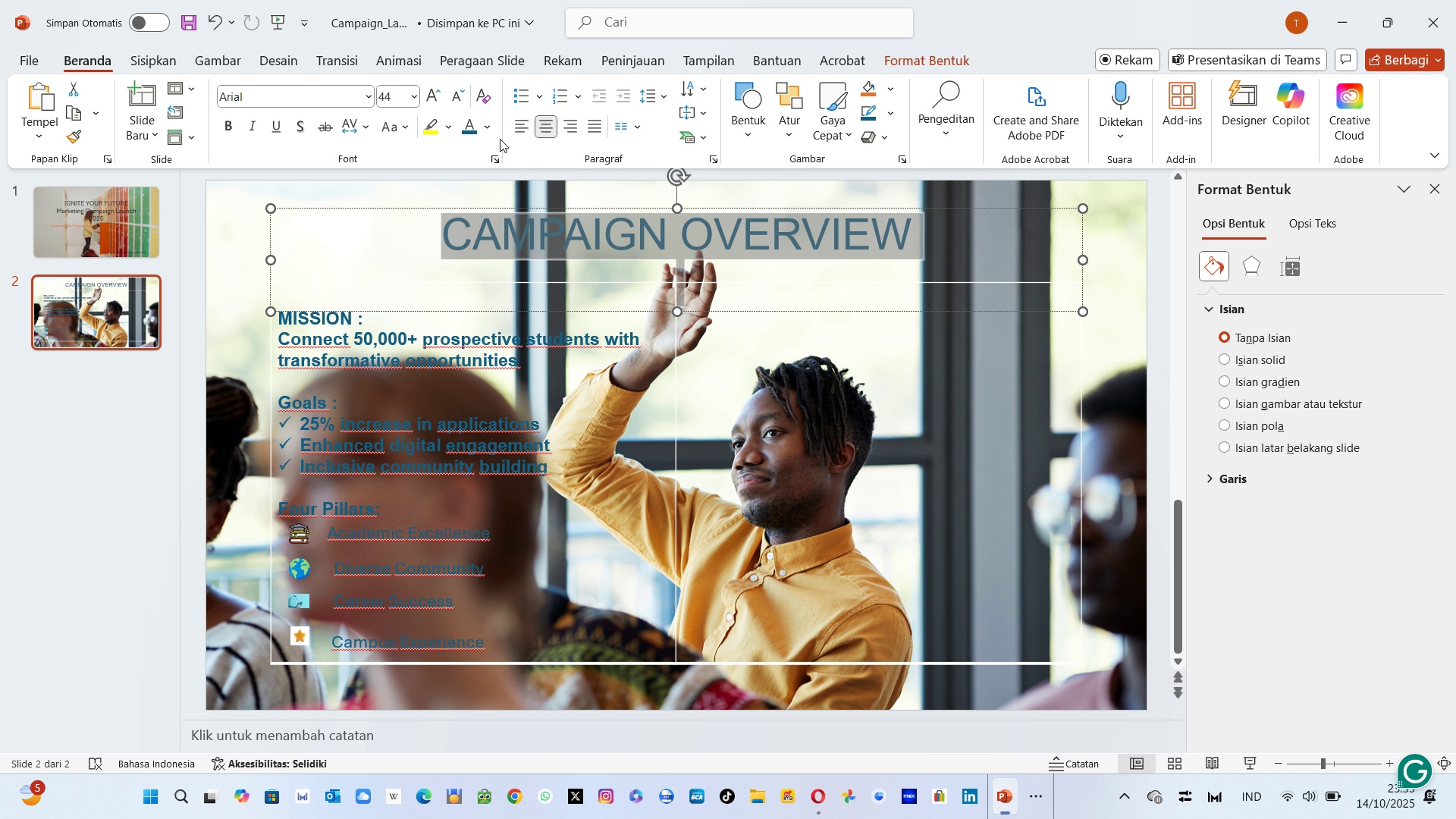 
double_click([492, 133])
 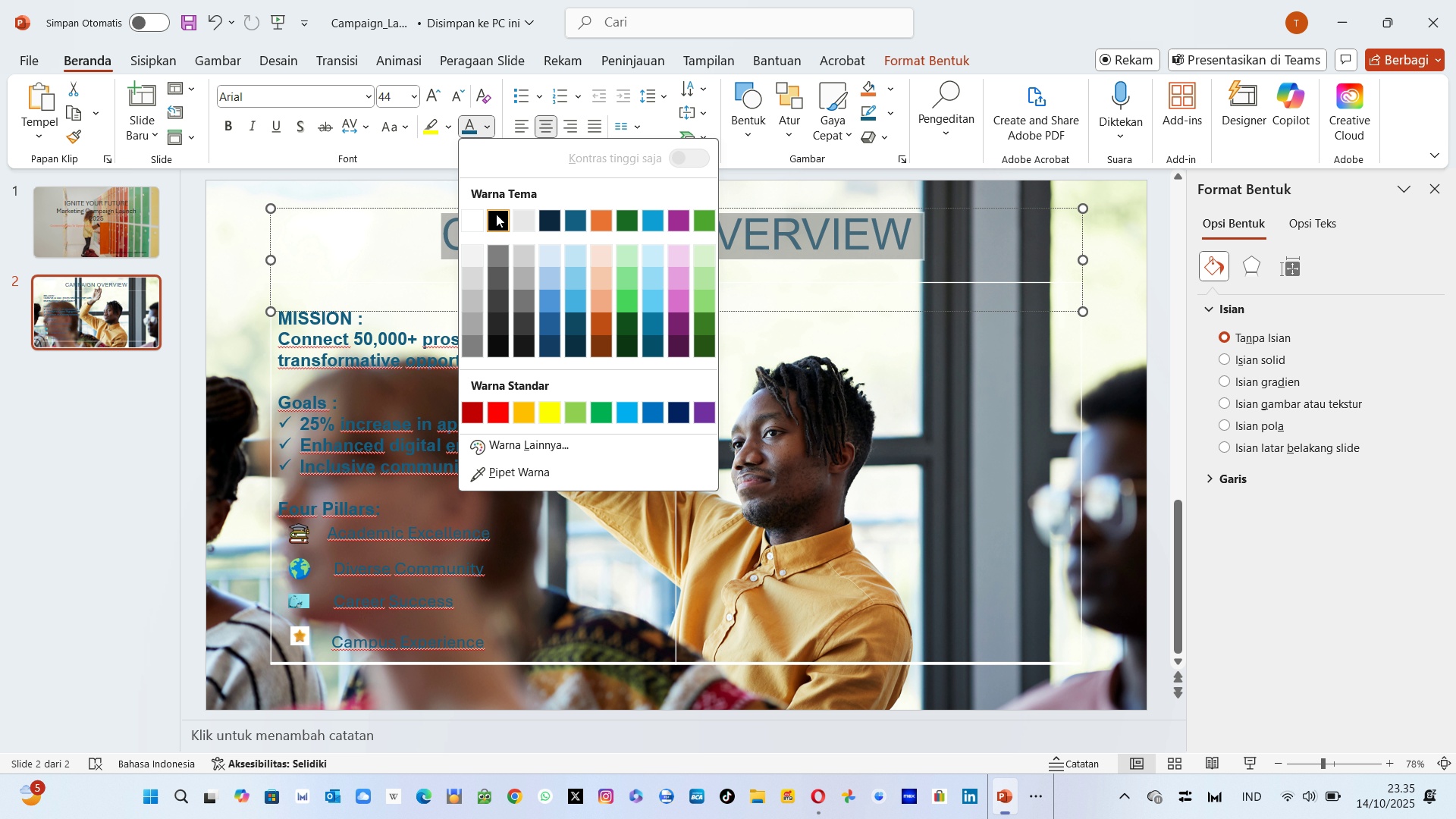 
left_click([496, 224])
 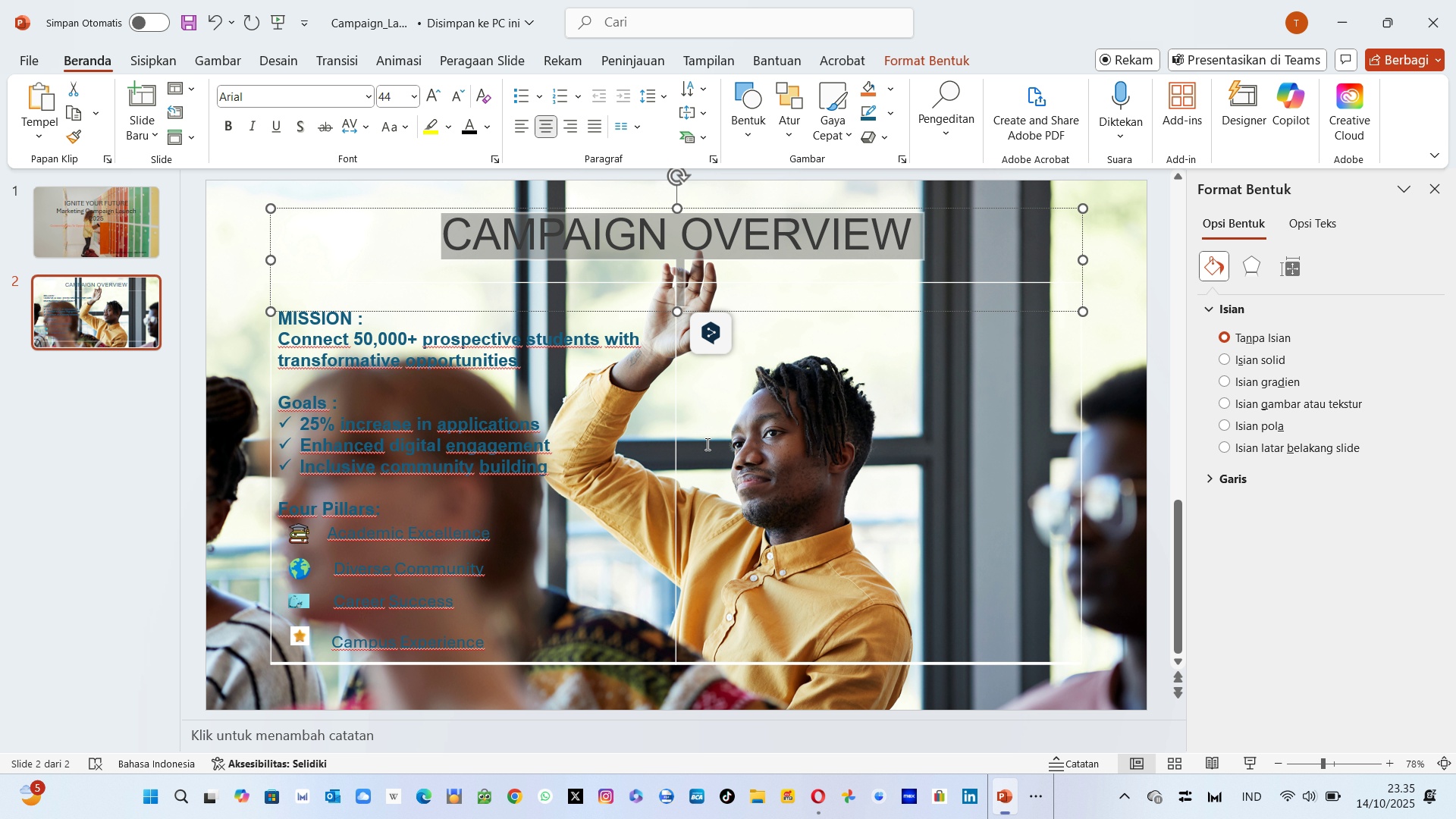 
left_click([778, 462])
 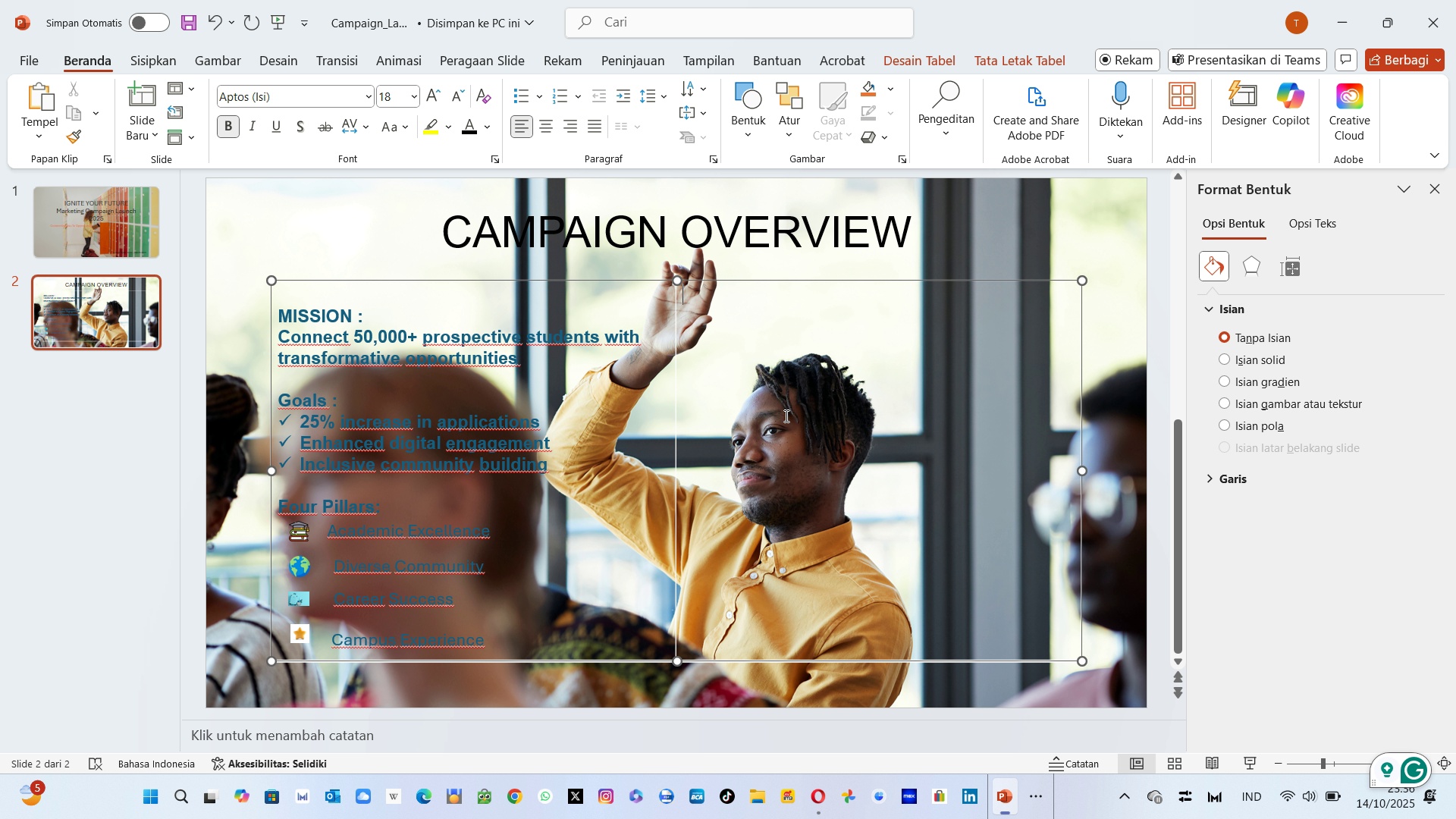 
wait(79.75)
 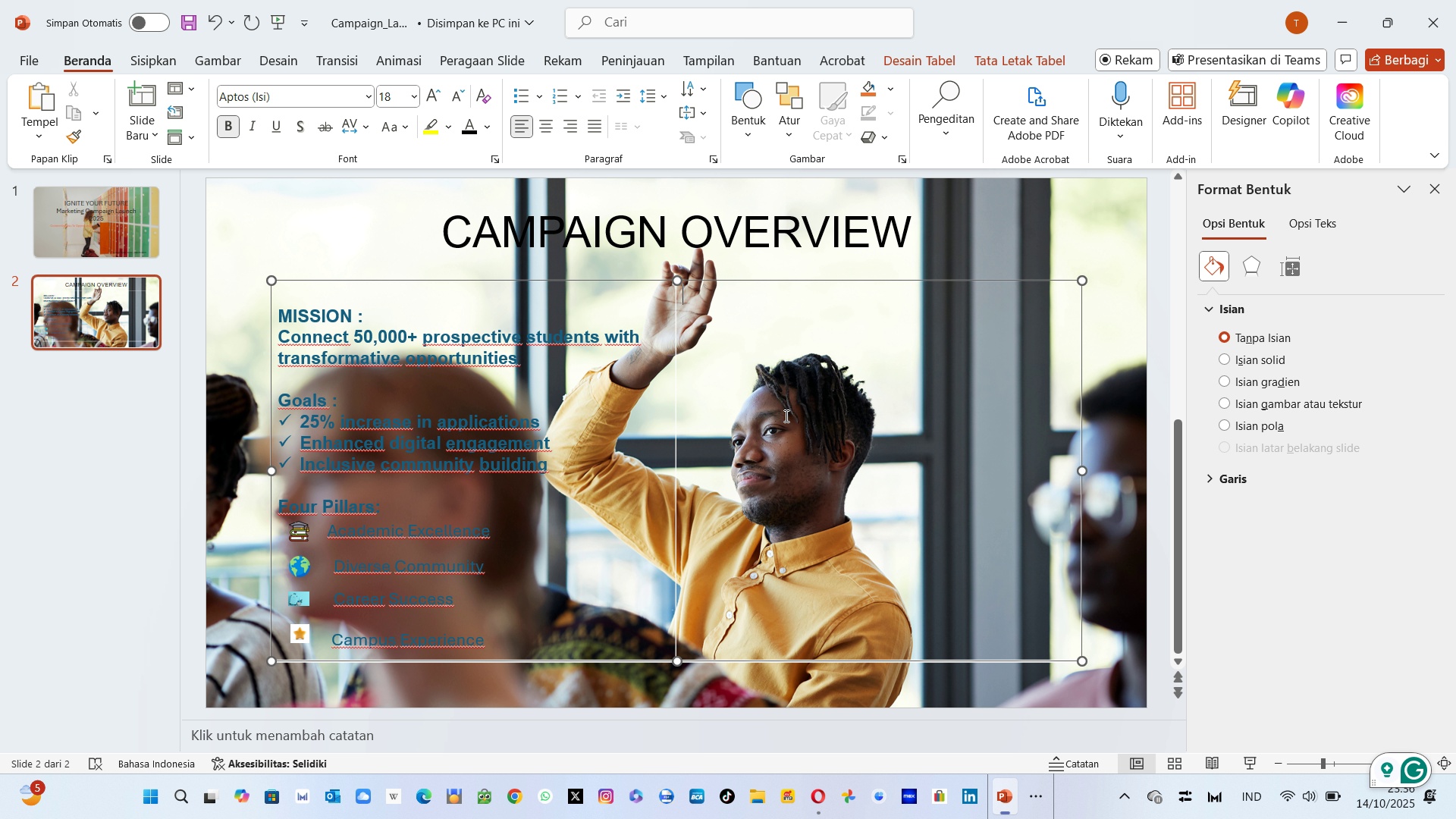 
mouse_move([133, 58])
 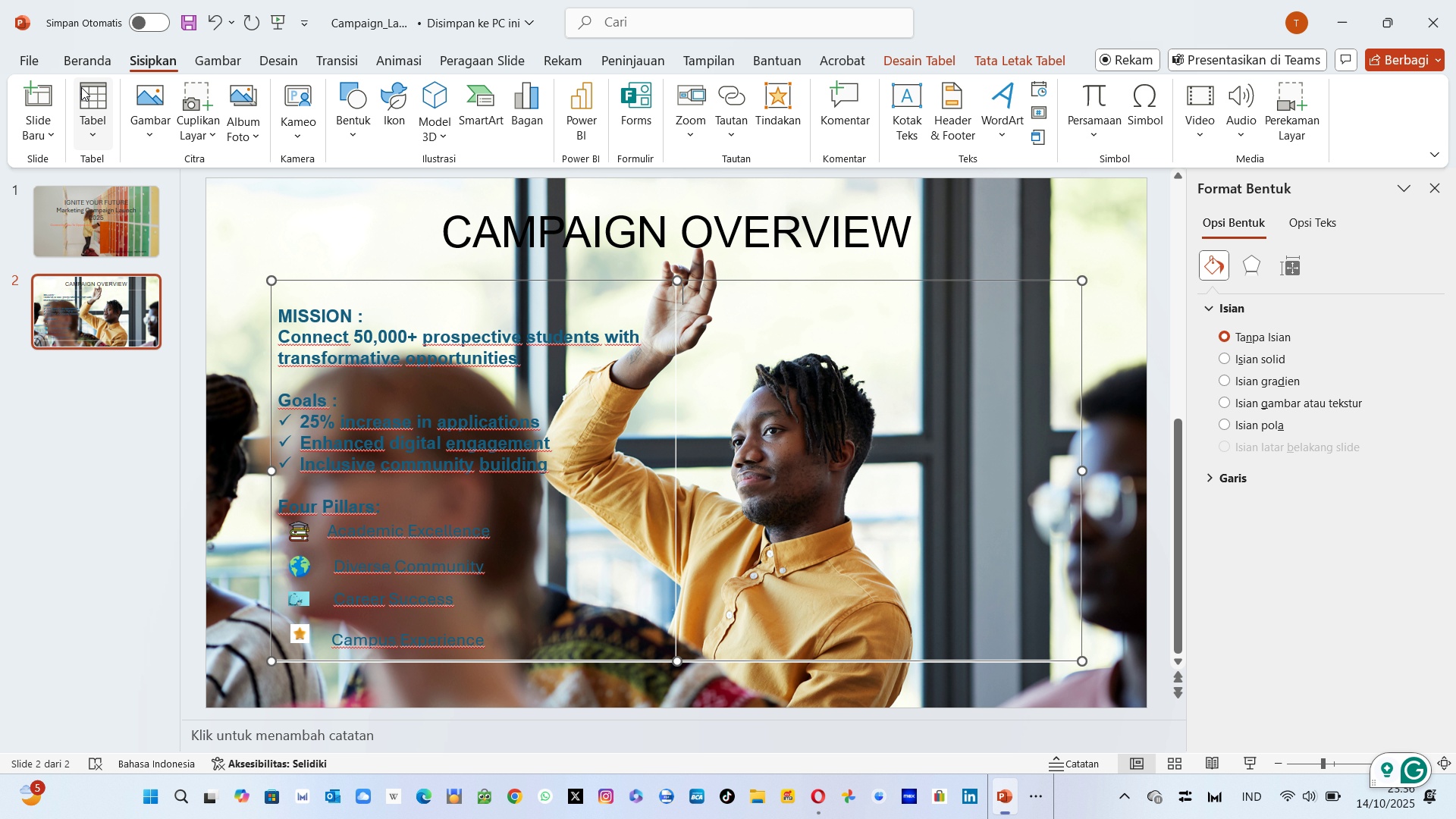 
left_click([81, 87])
 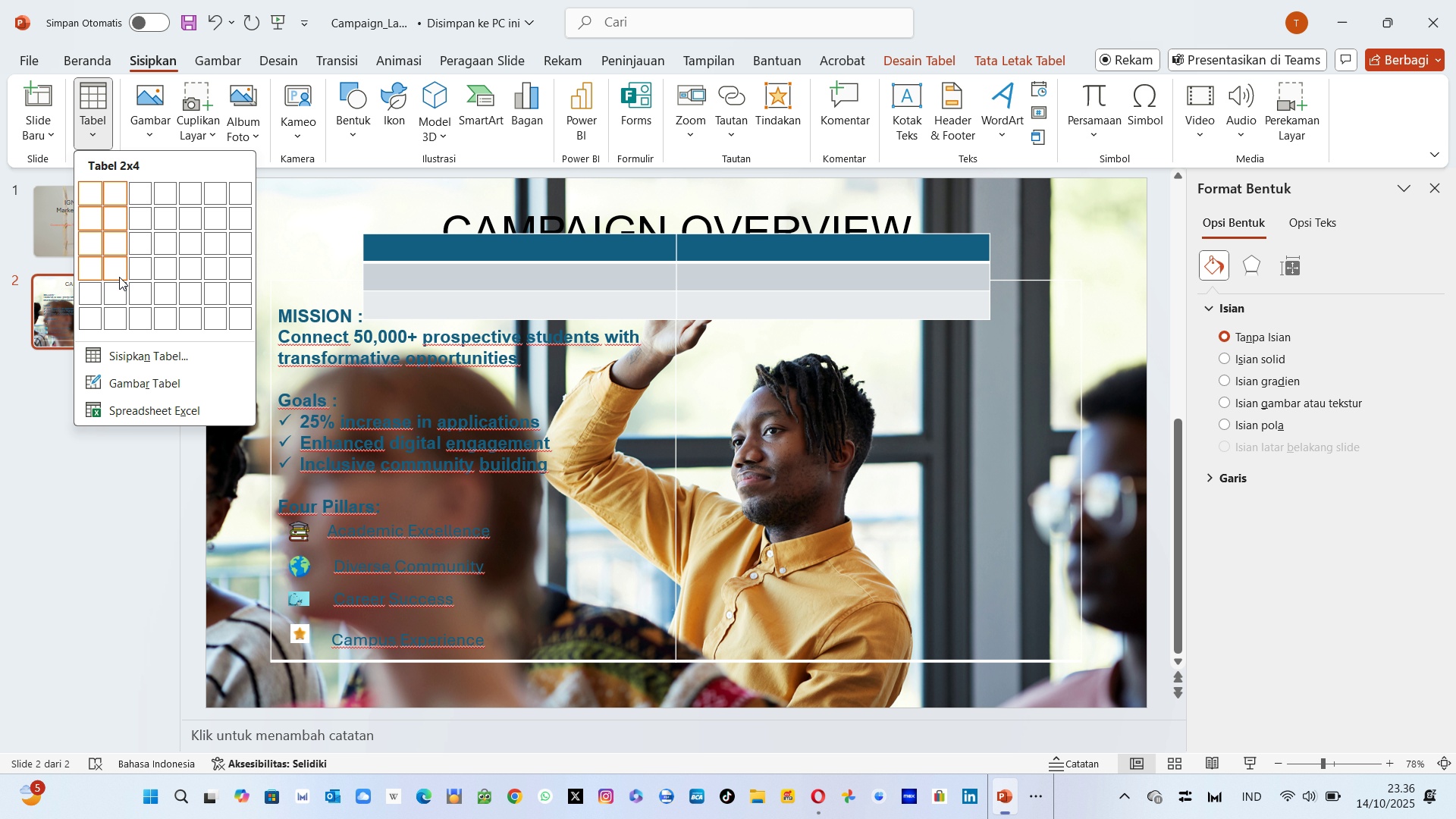 
wait(12.49)
 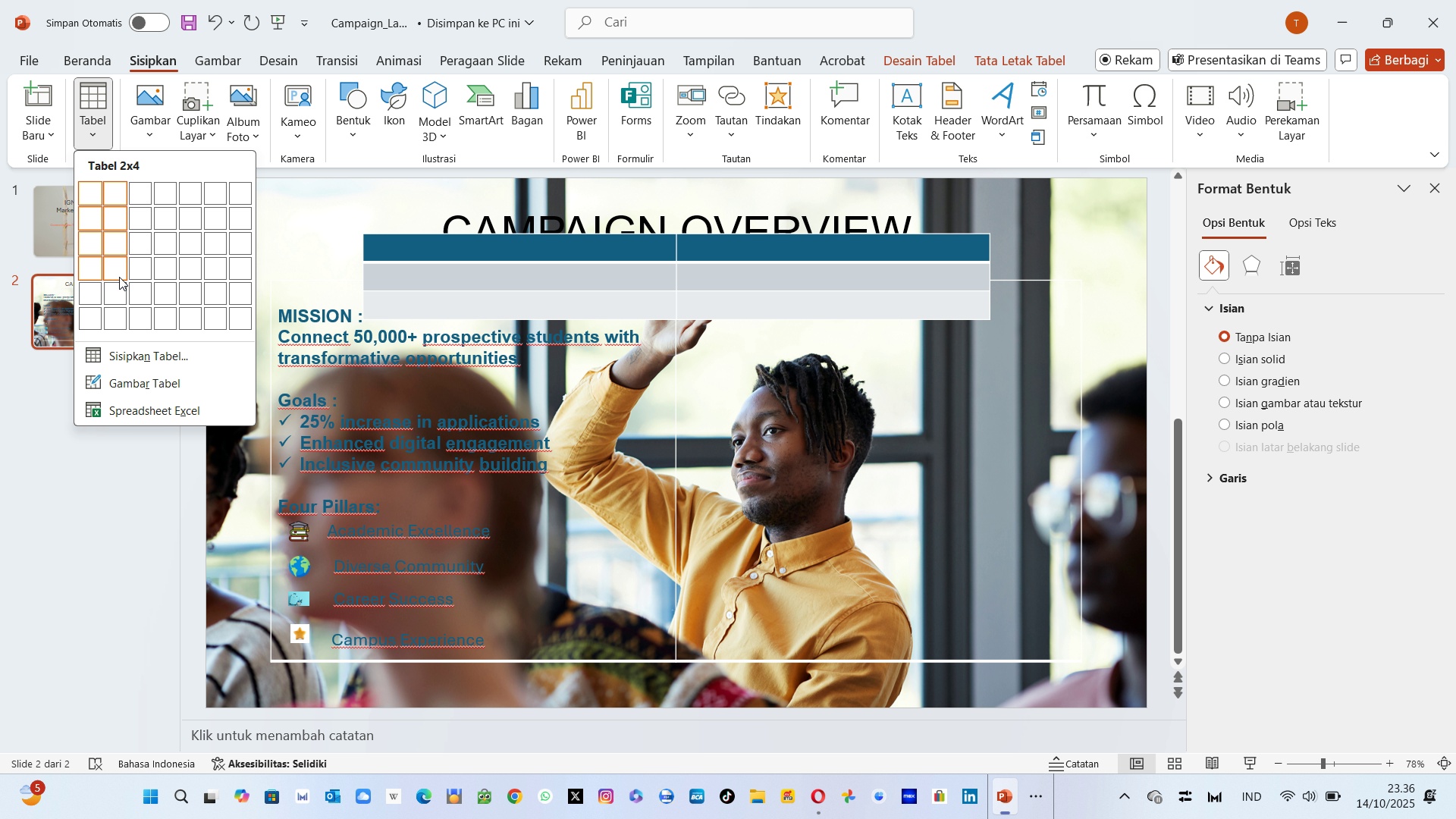 
left_click([119, 277])
 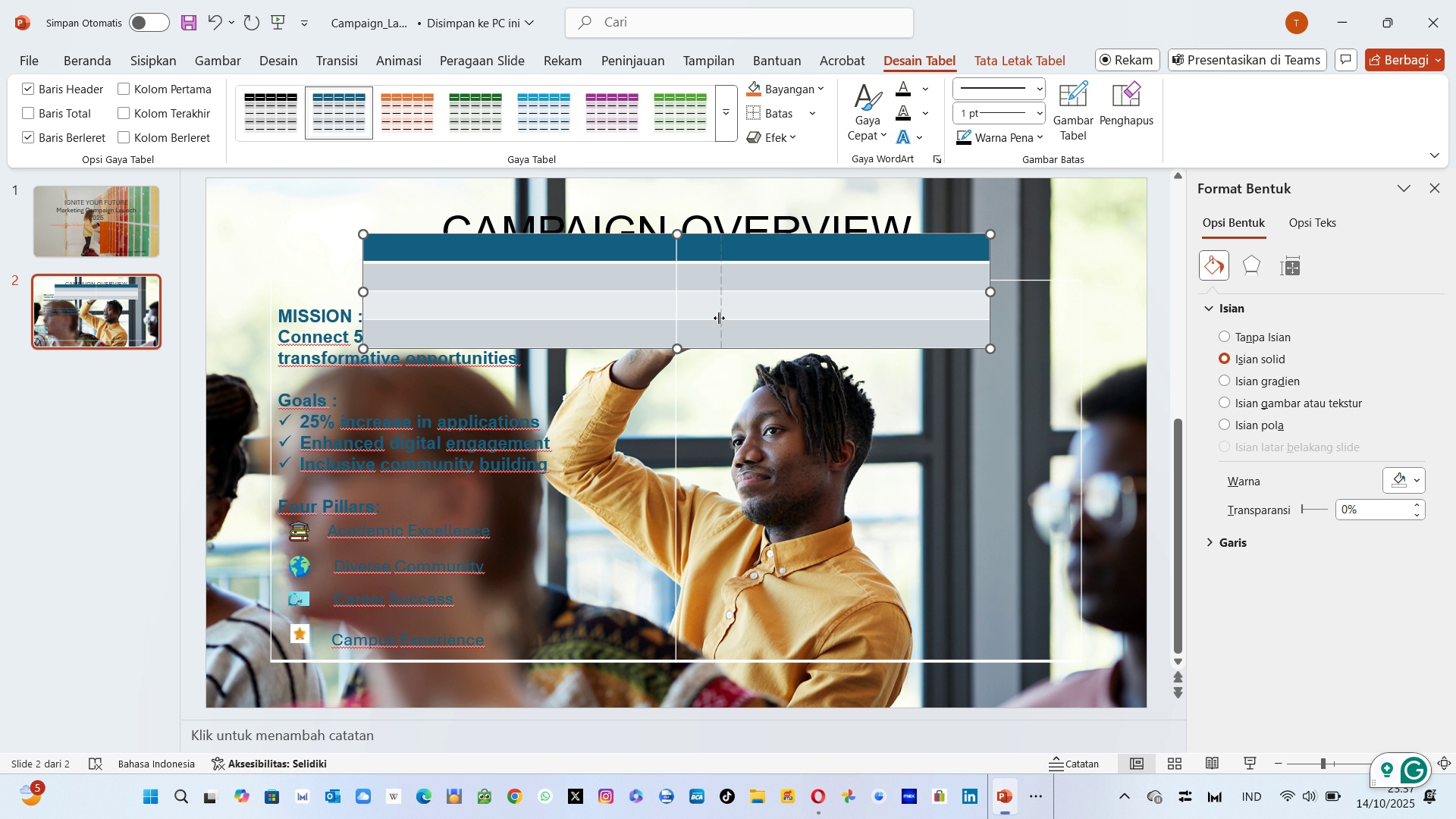 
key(Control+Z)
 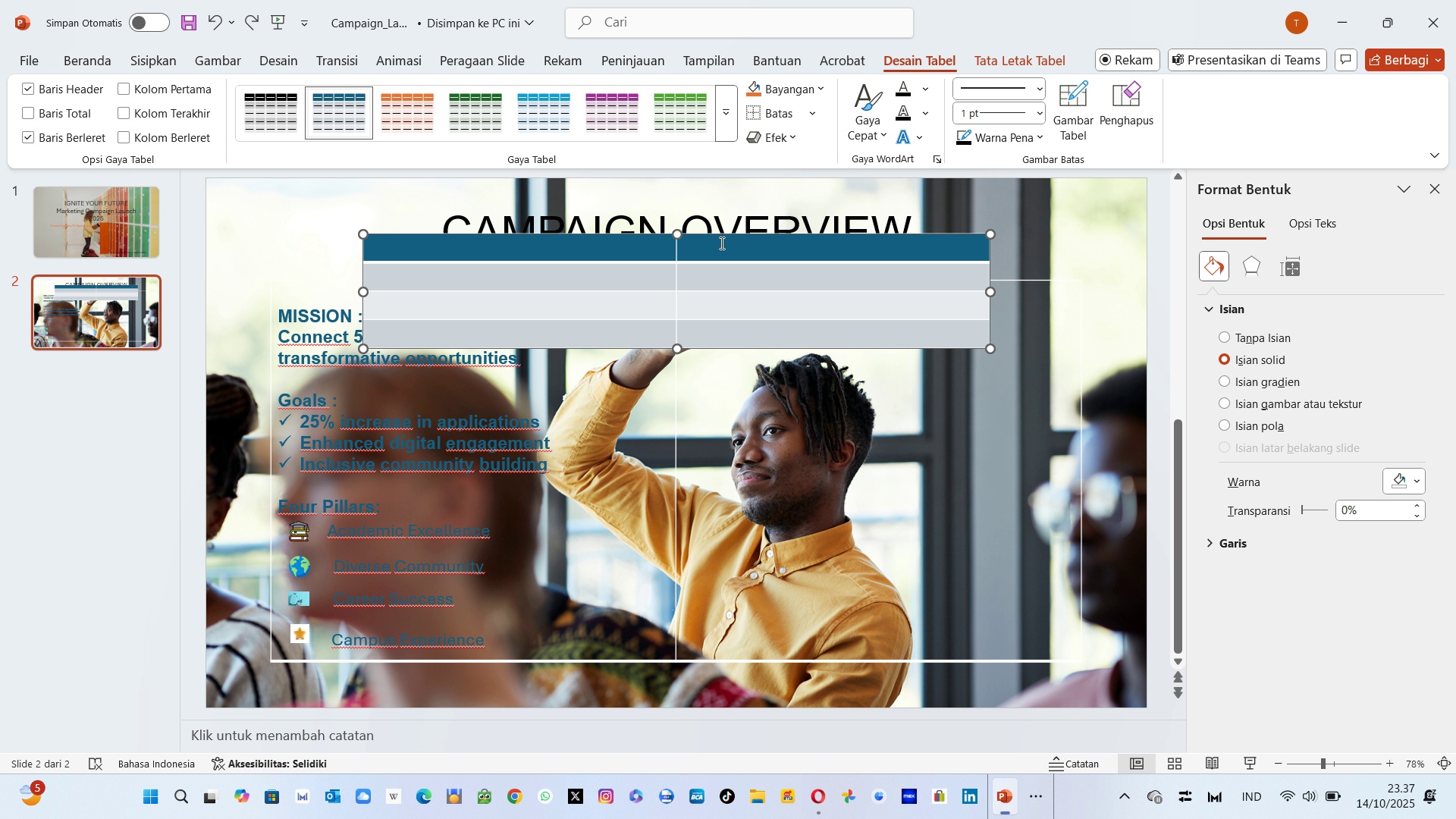 
left_click([720, 242])
 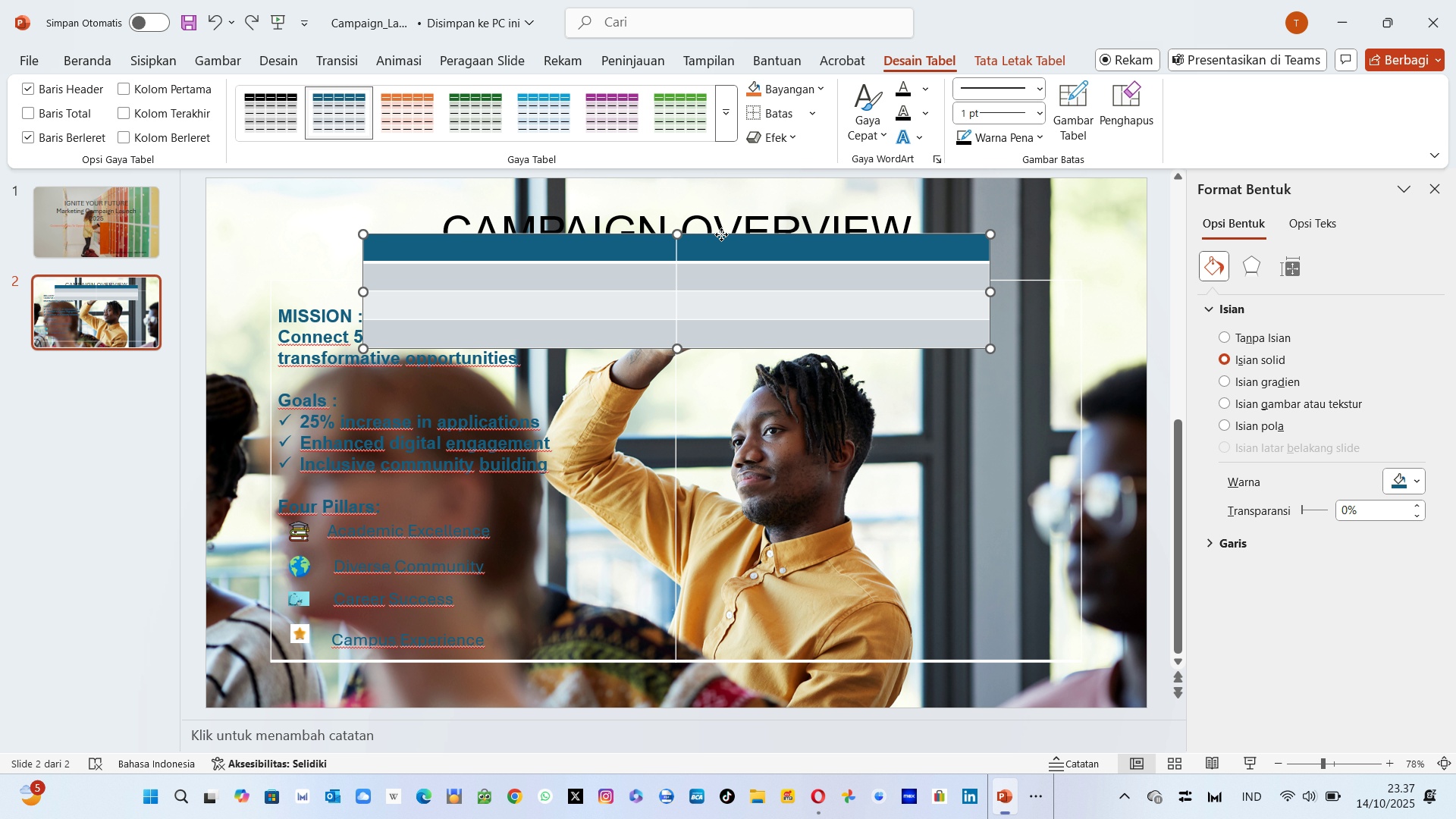 
left_click([721, 234])
 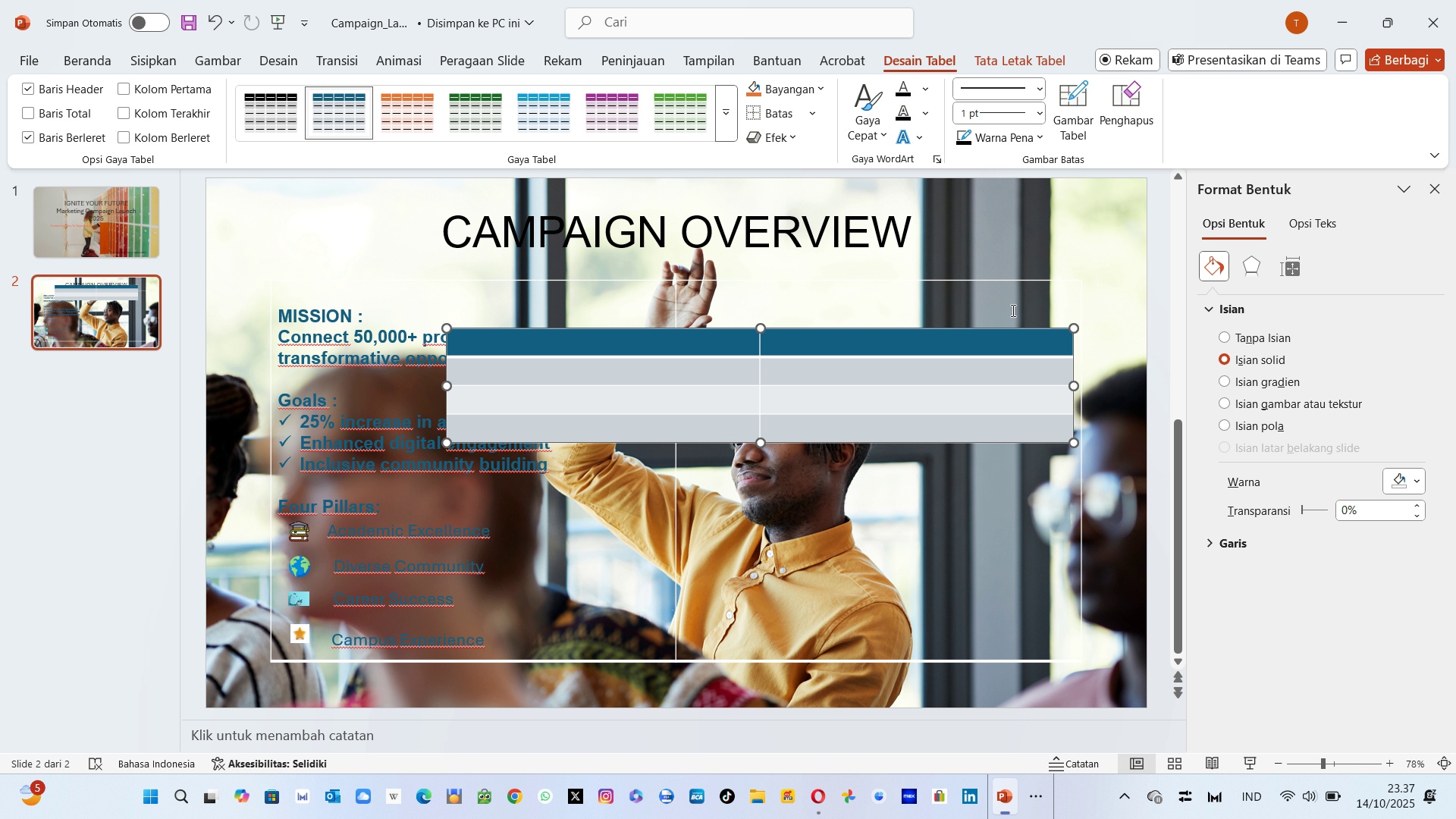 
wait(5.35)
 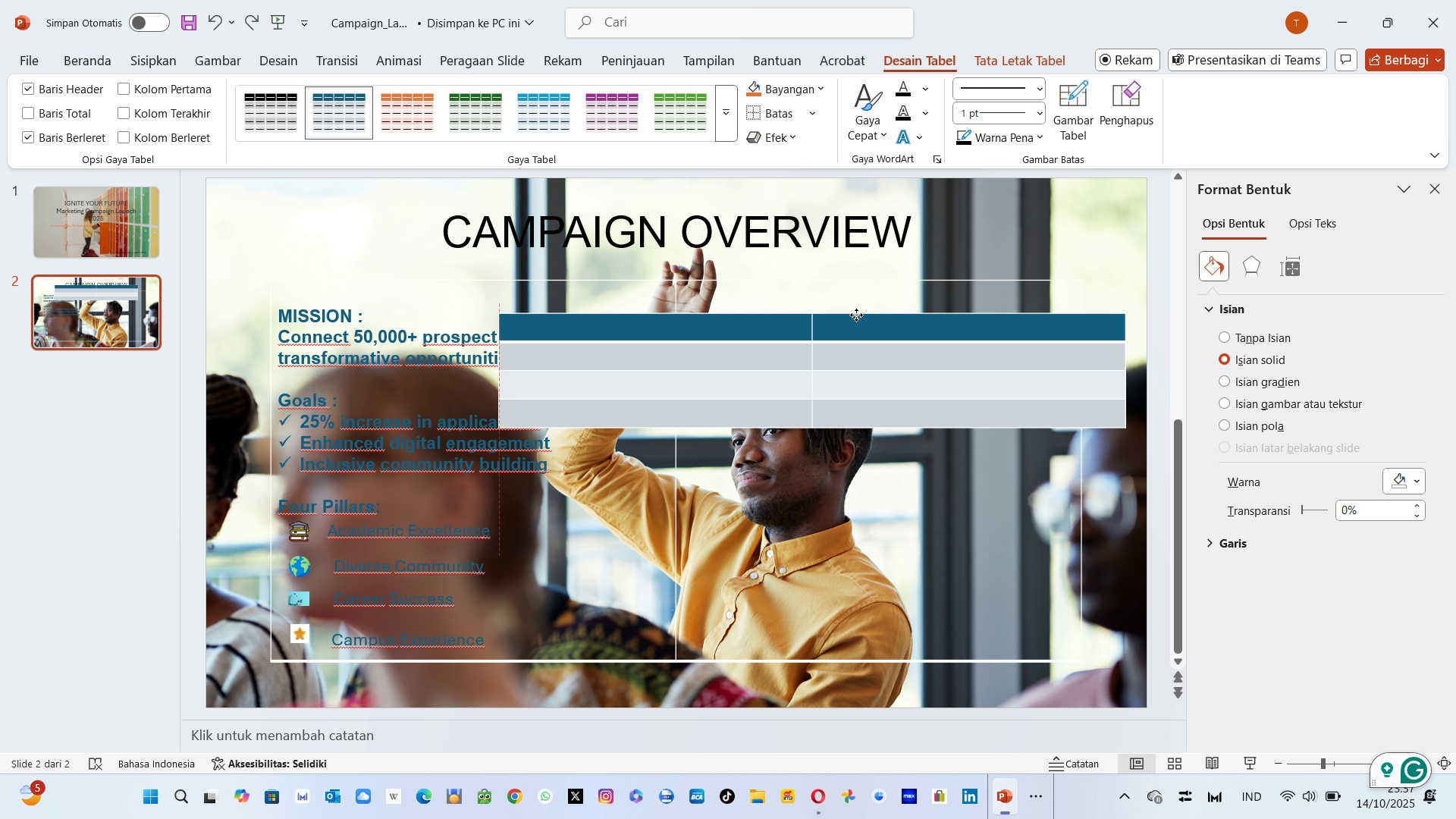 
left_click([1069, 334])
 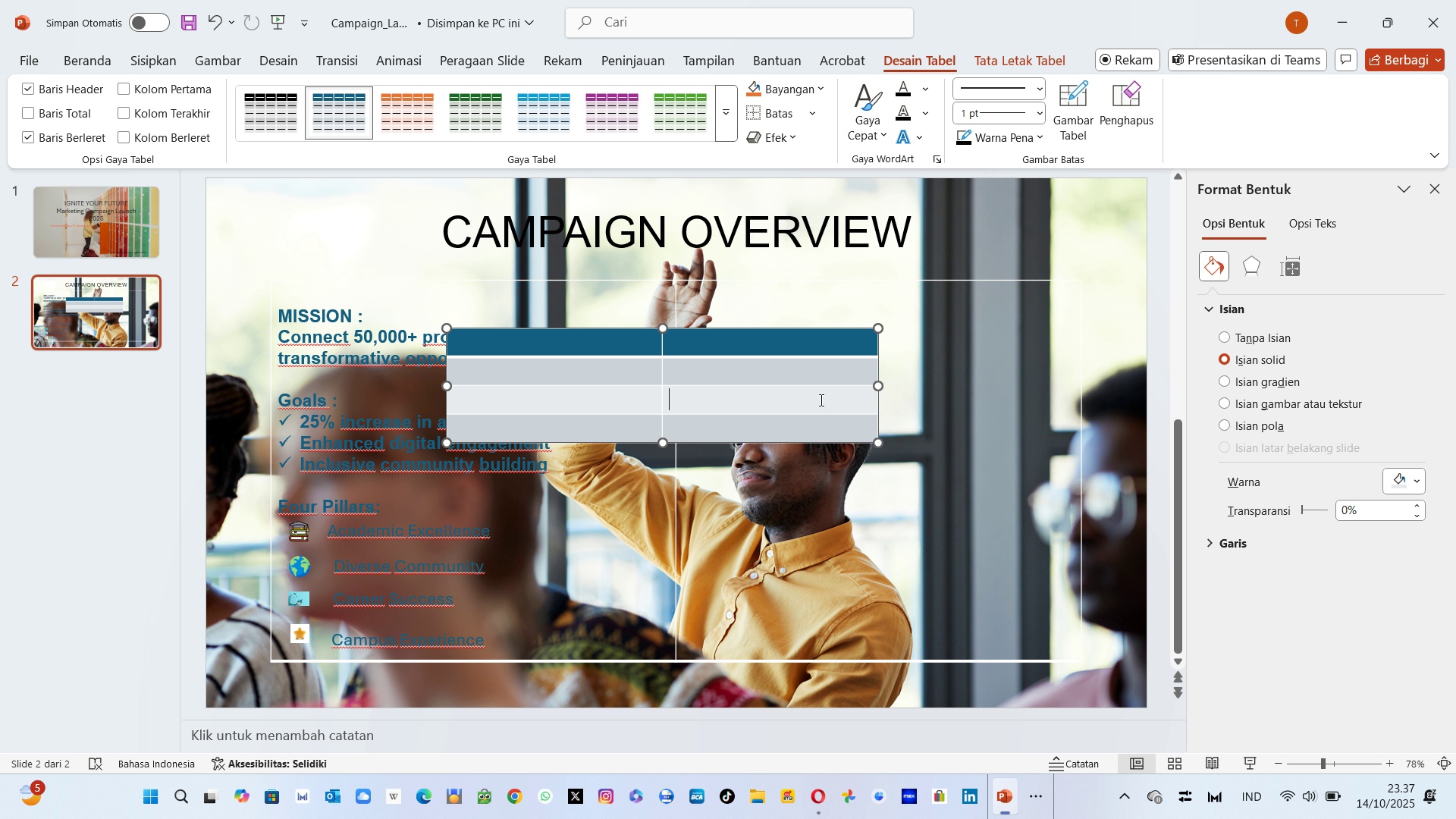 
wait(5.23)
 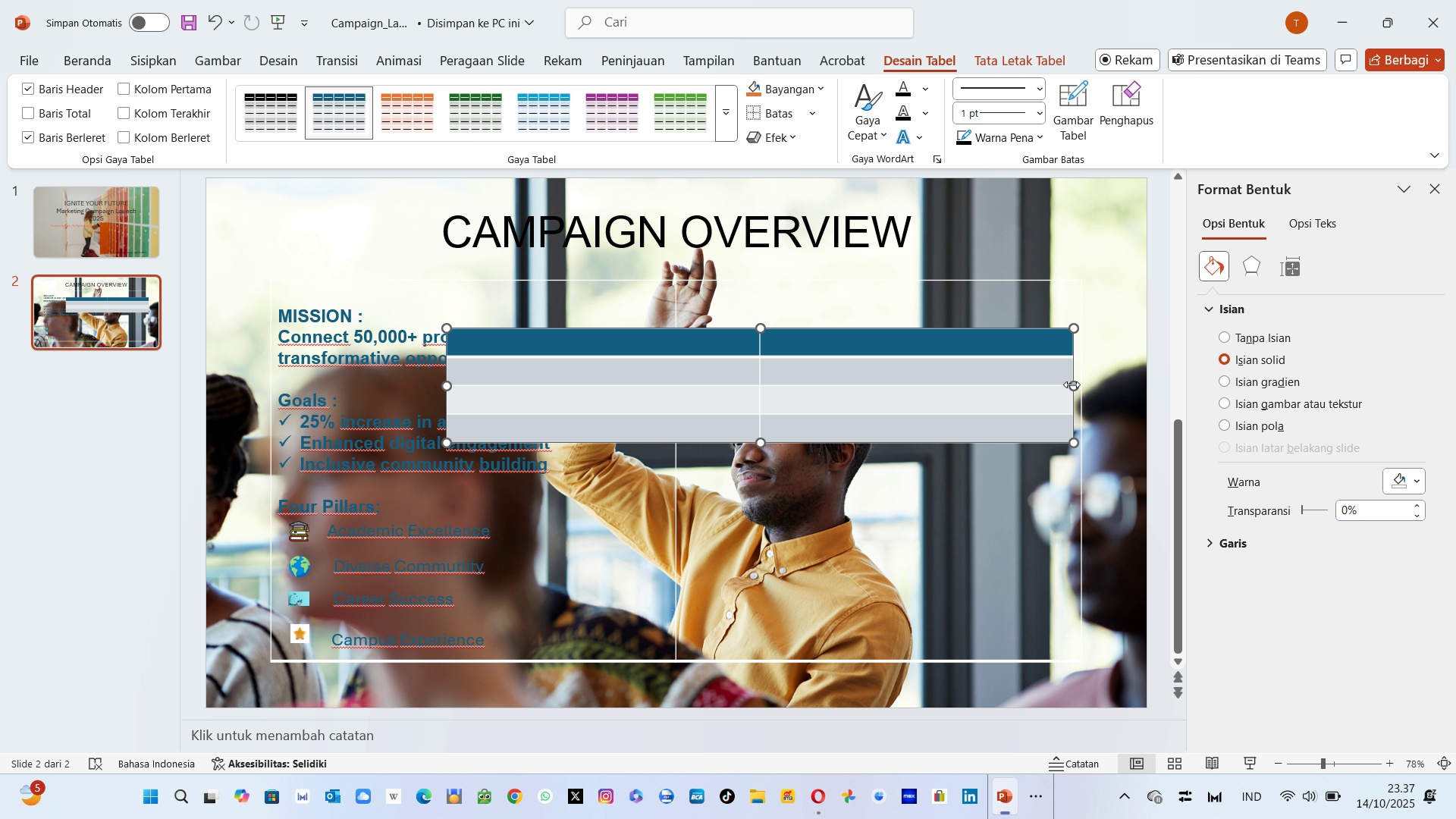 
left_click([996, 362])
 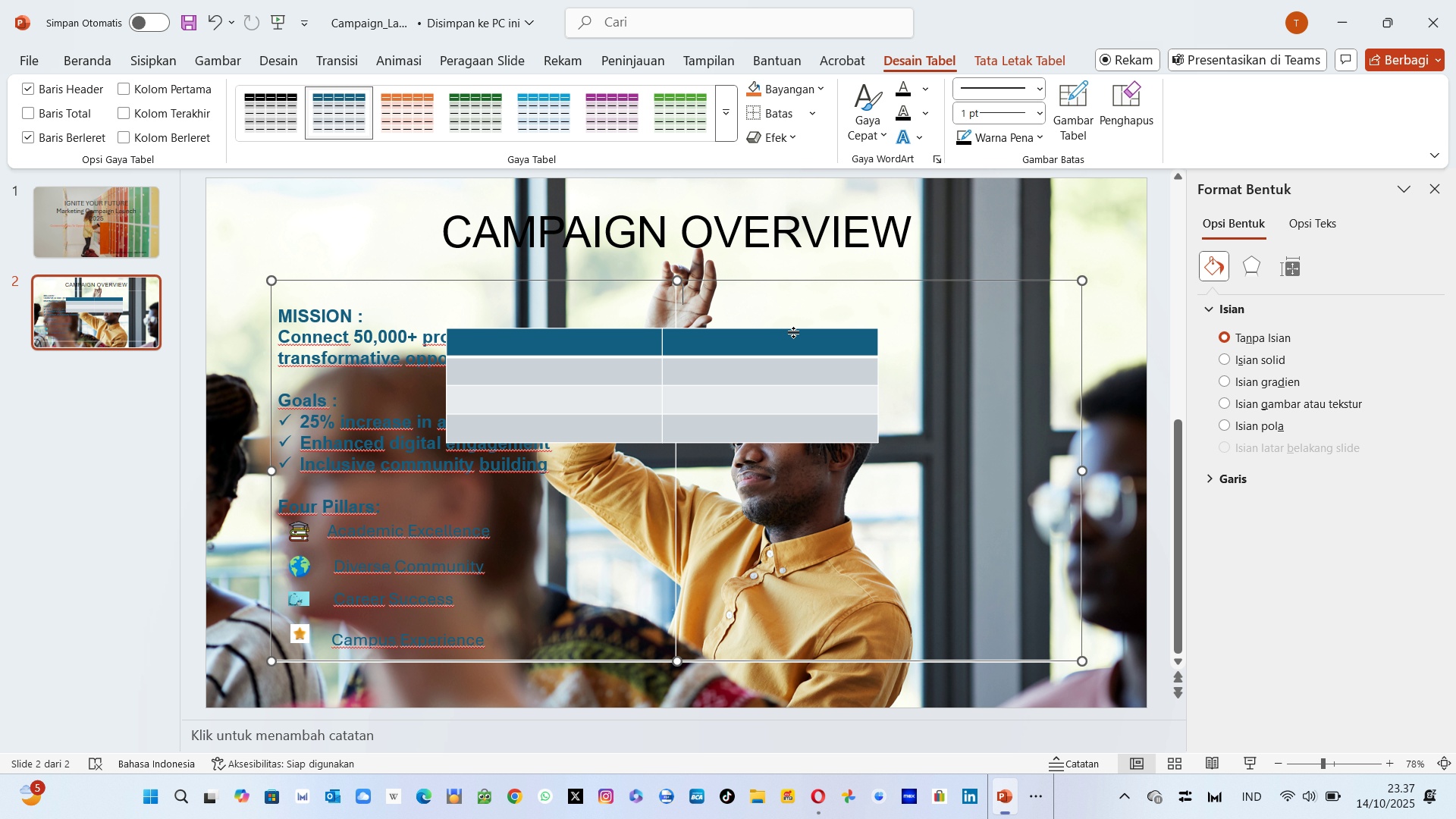 
left_click([793, 332])
 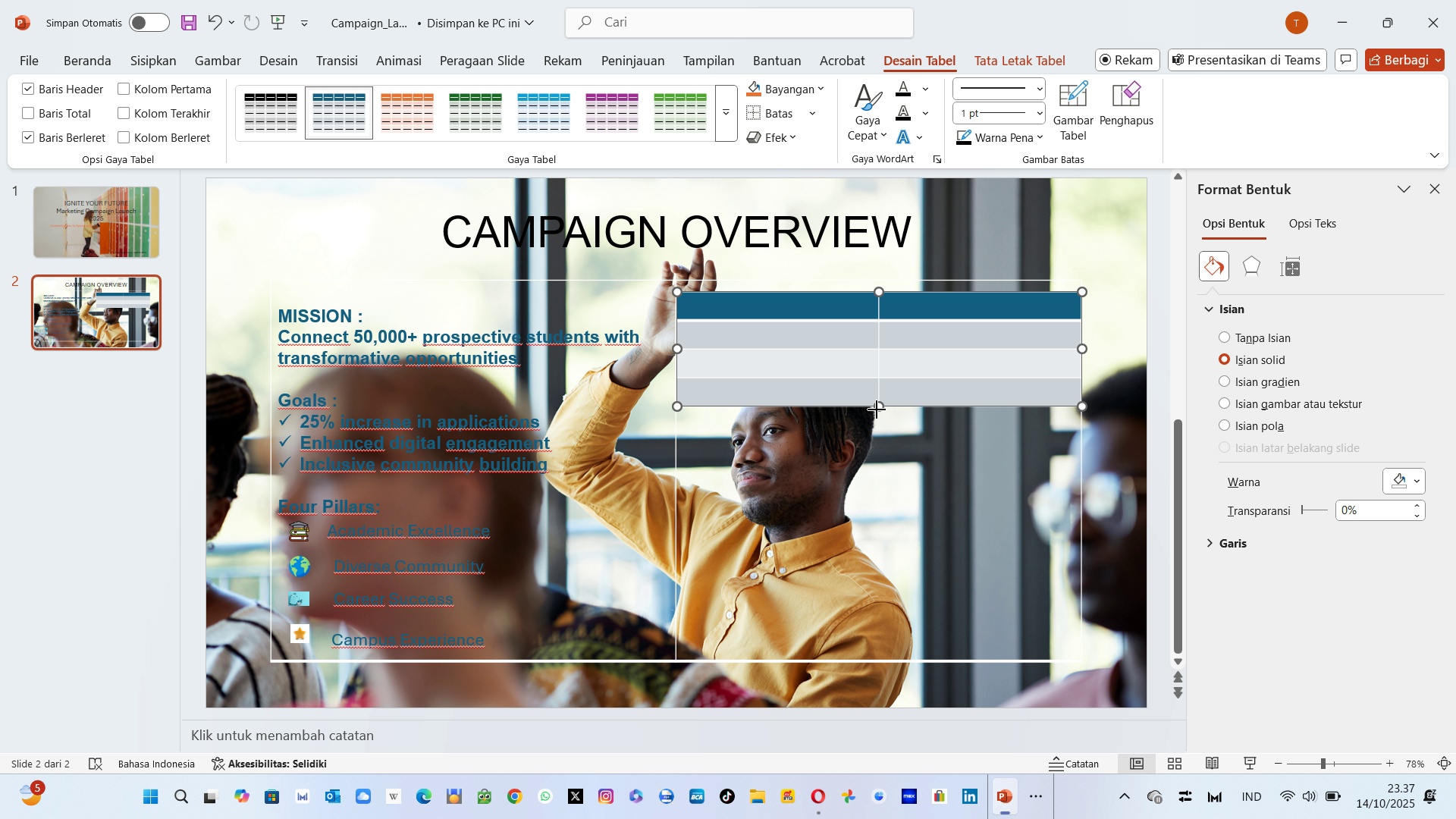 
wait(17.77)
 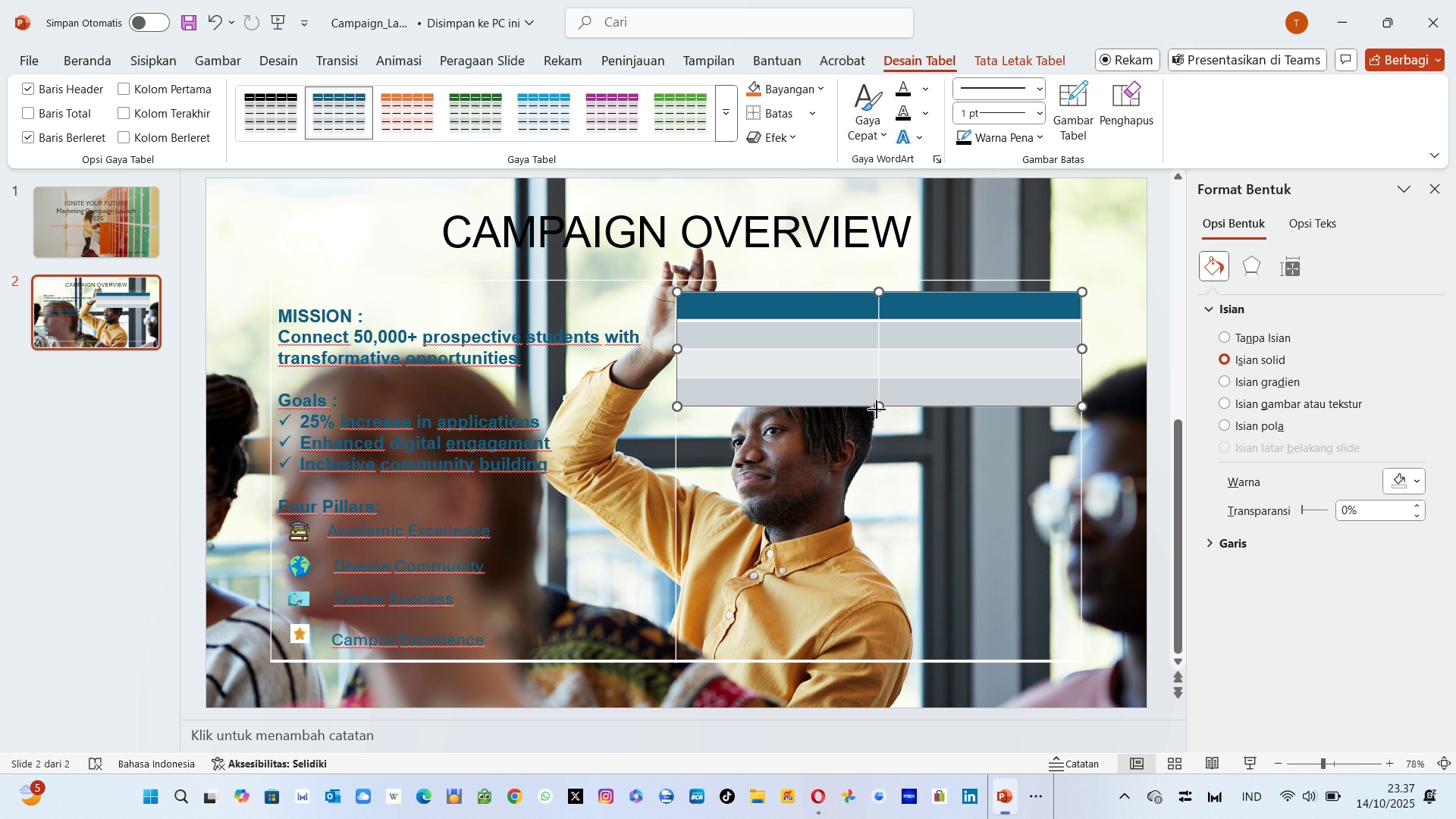 
left_click([881, 533])
 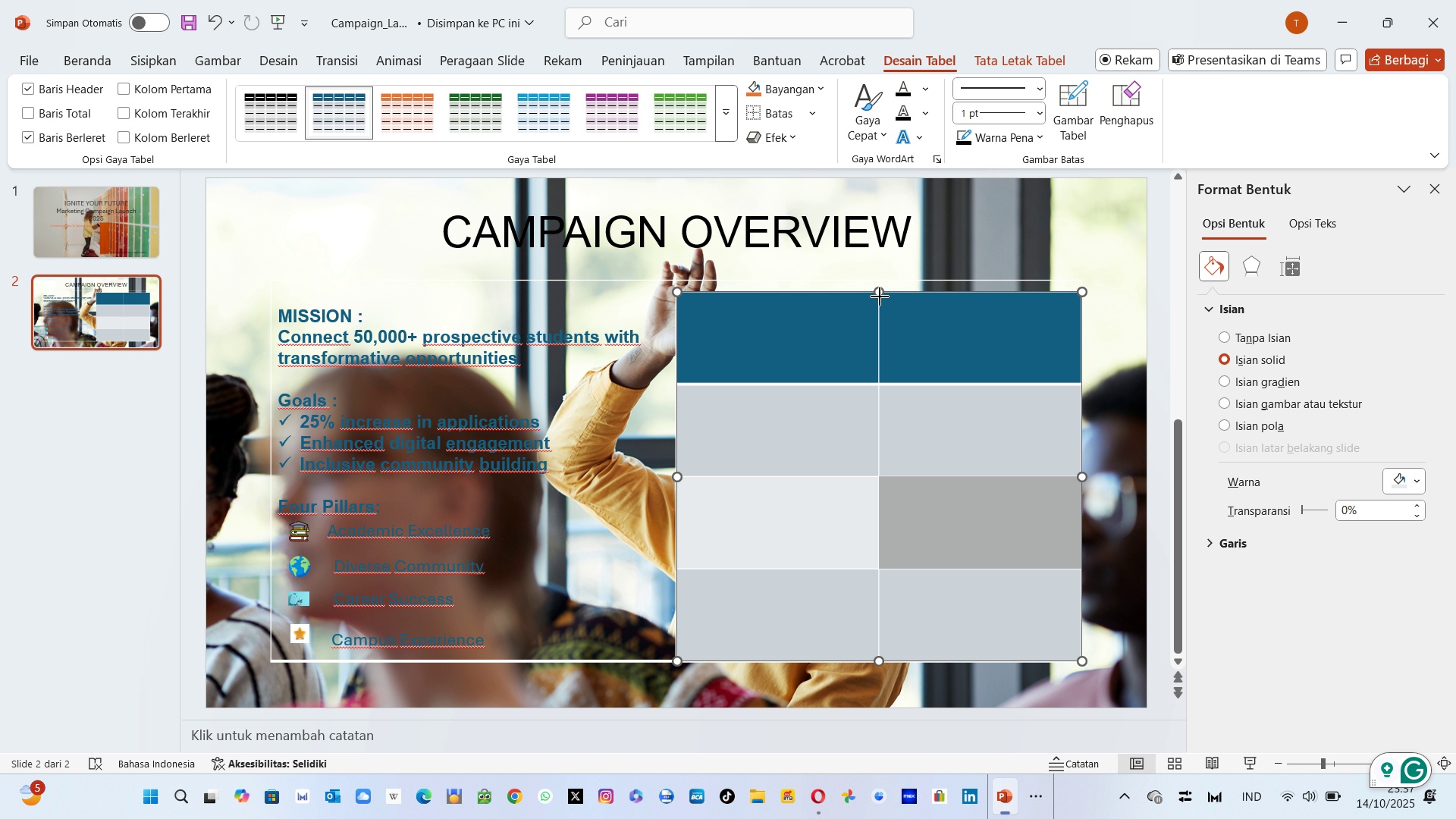 
left_click([880, 297])
 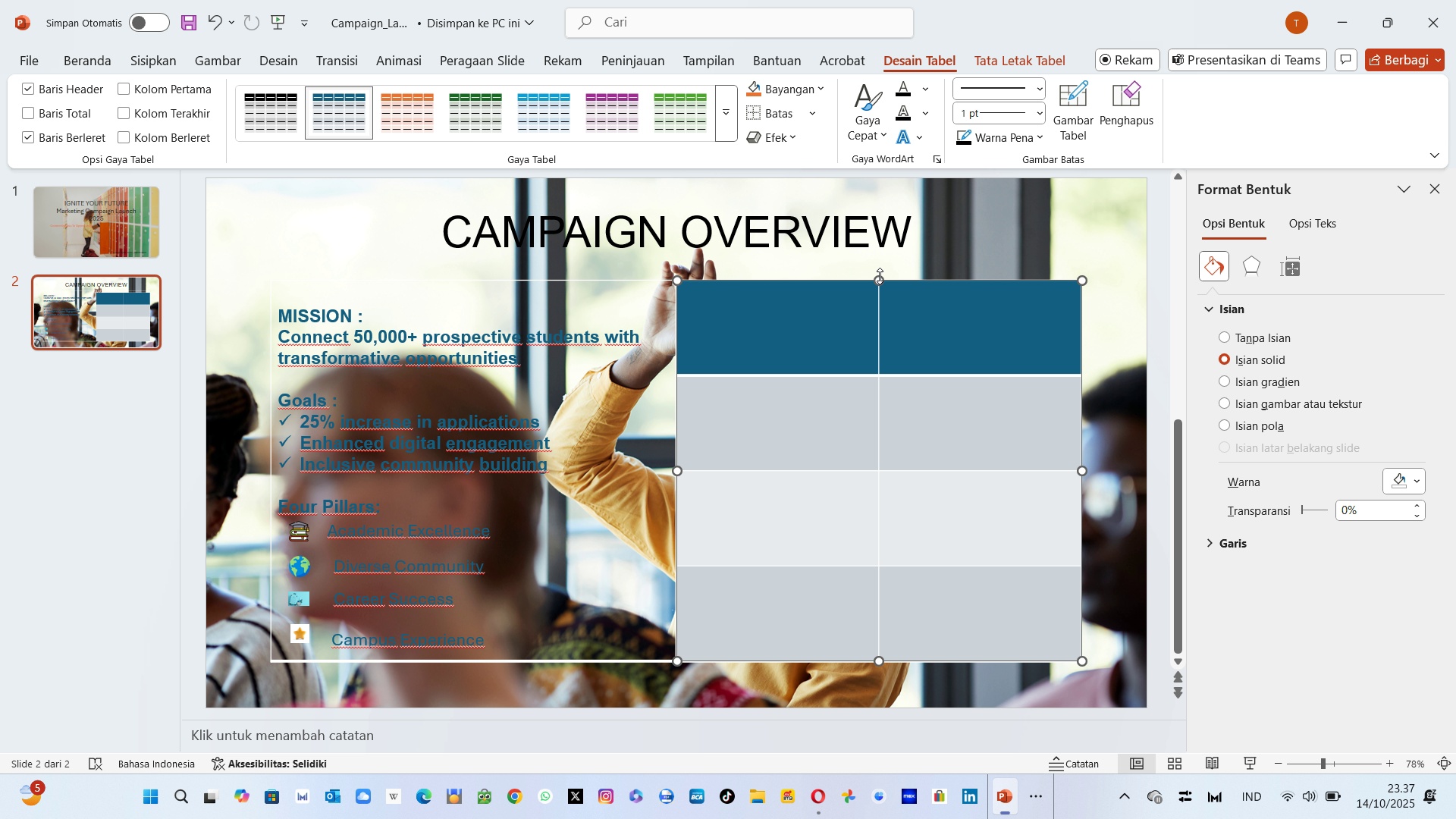 
left_click([808, 387])
 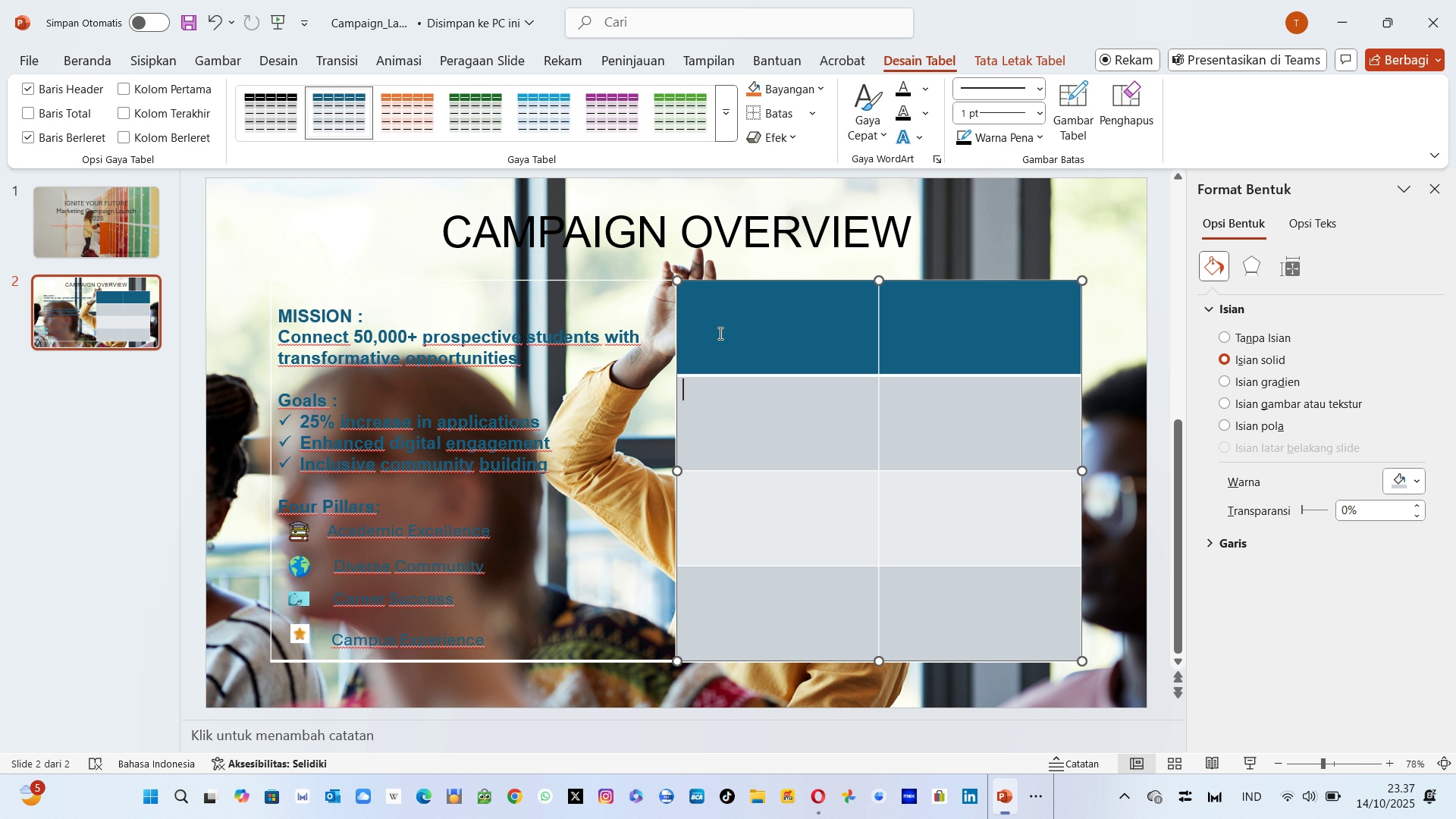 
left_click([719, 333])
 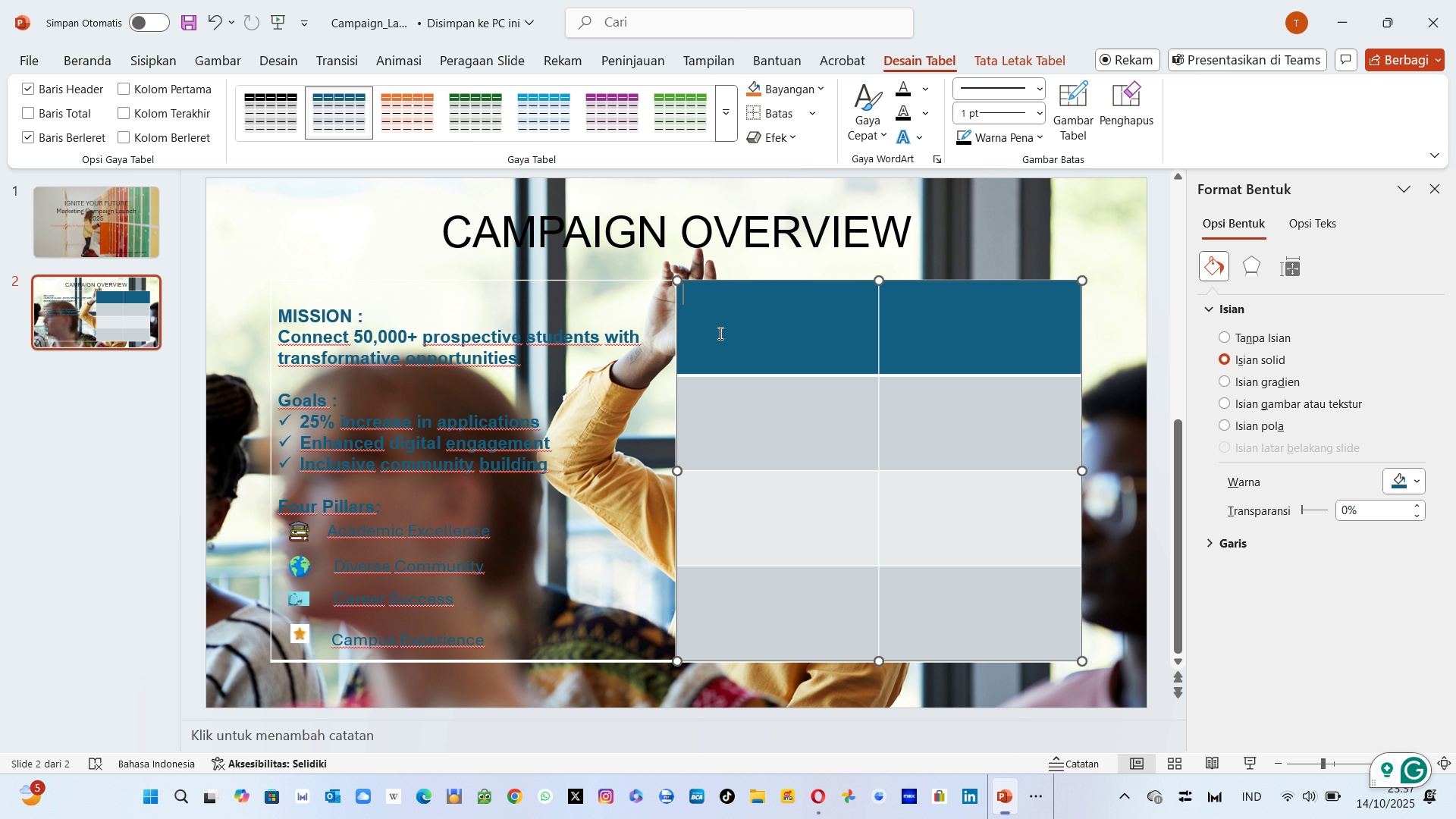 
wait(8.39)
 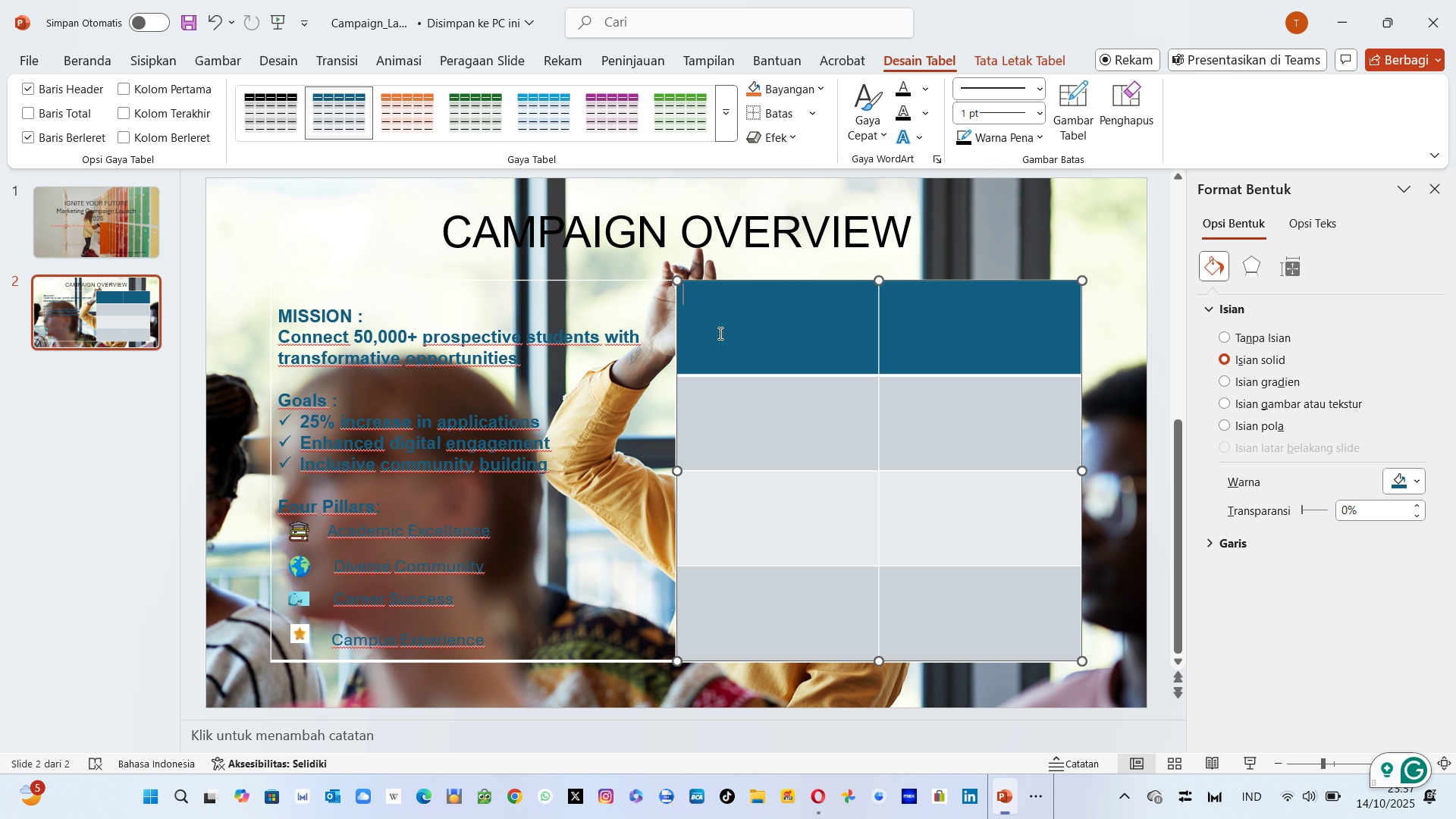 
left_click([93, 70])
 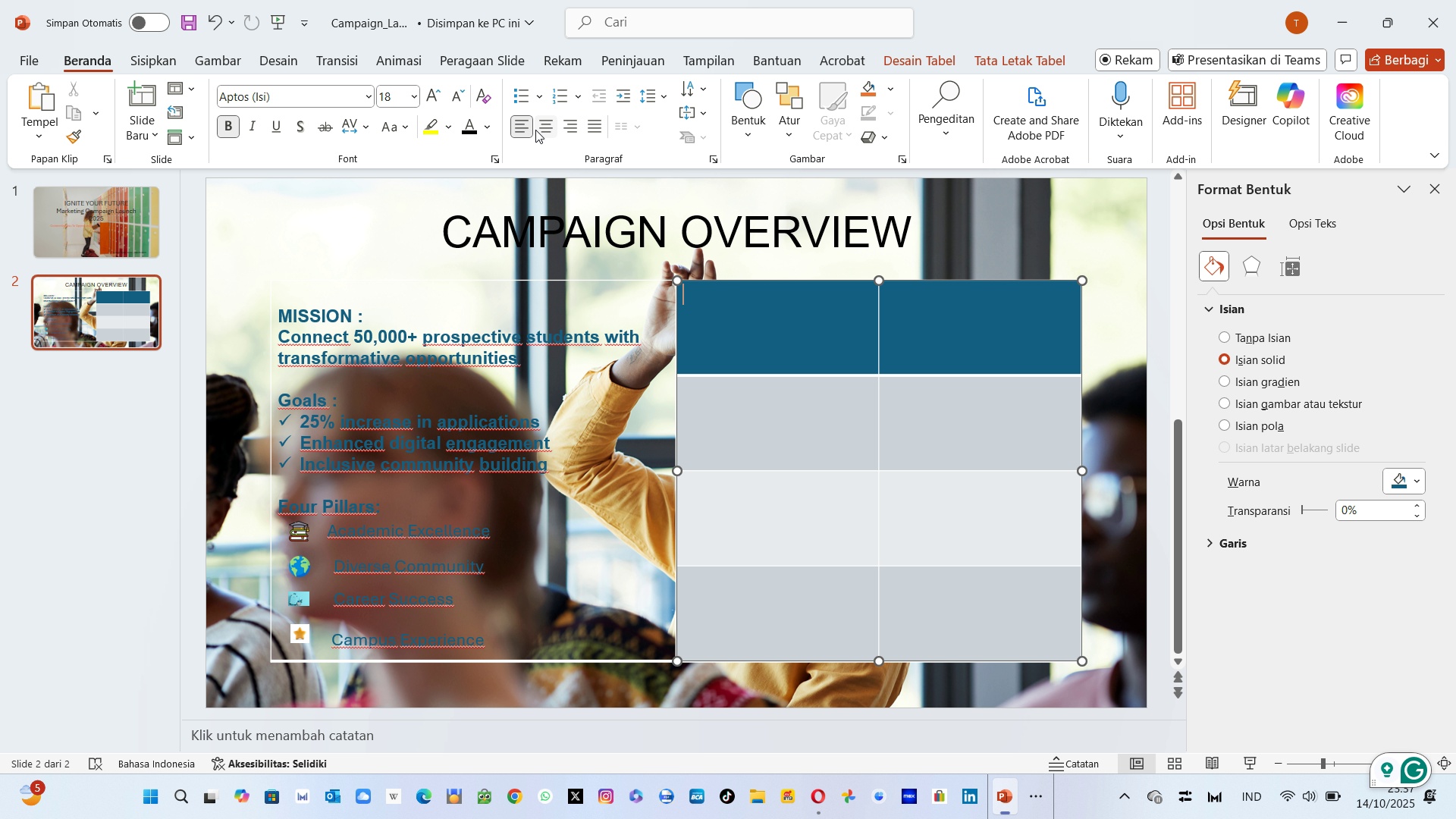 
left_click([535, 130])
 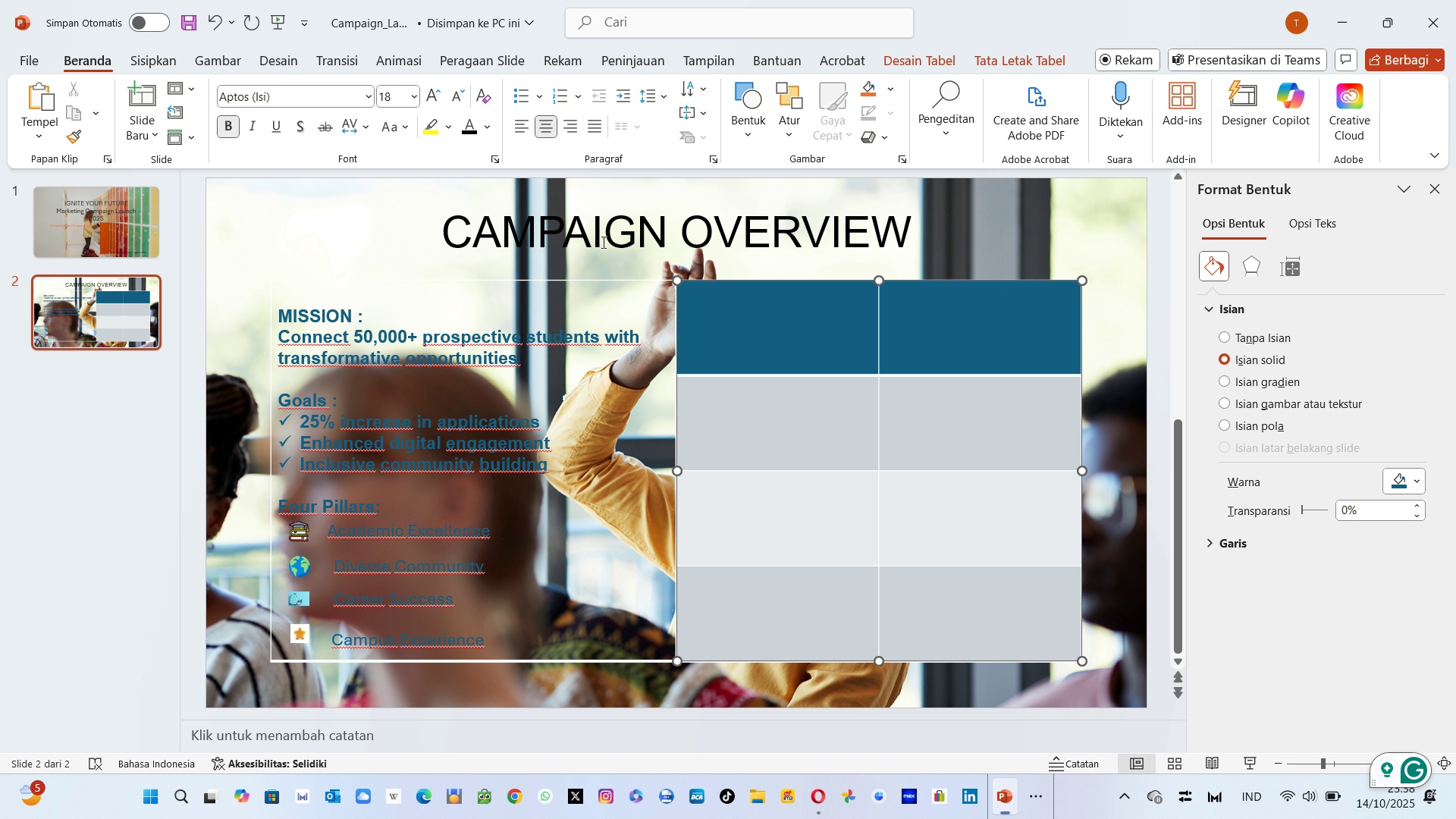 
wait(6.16)
 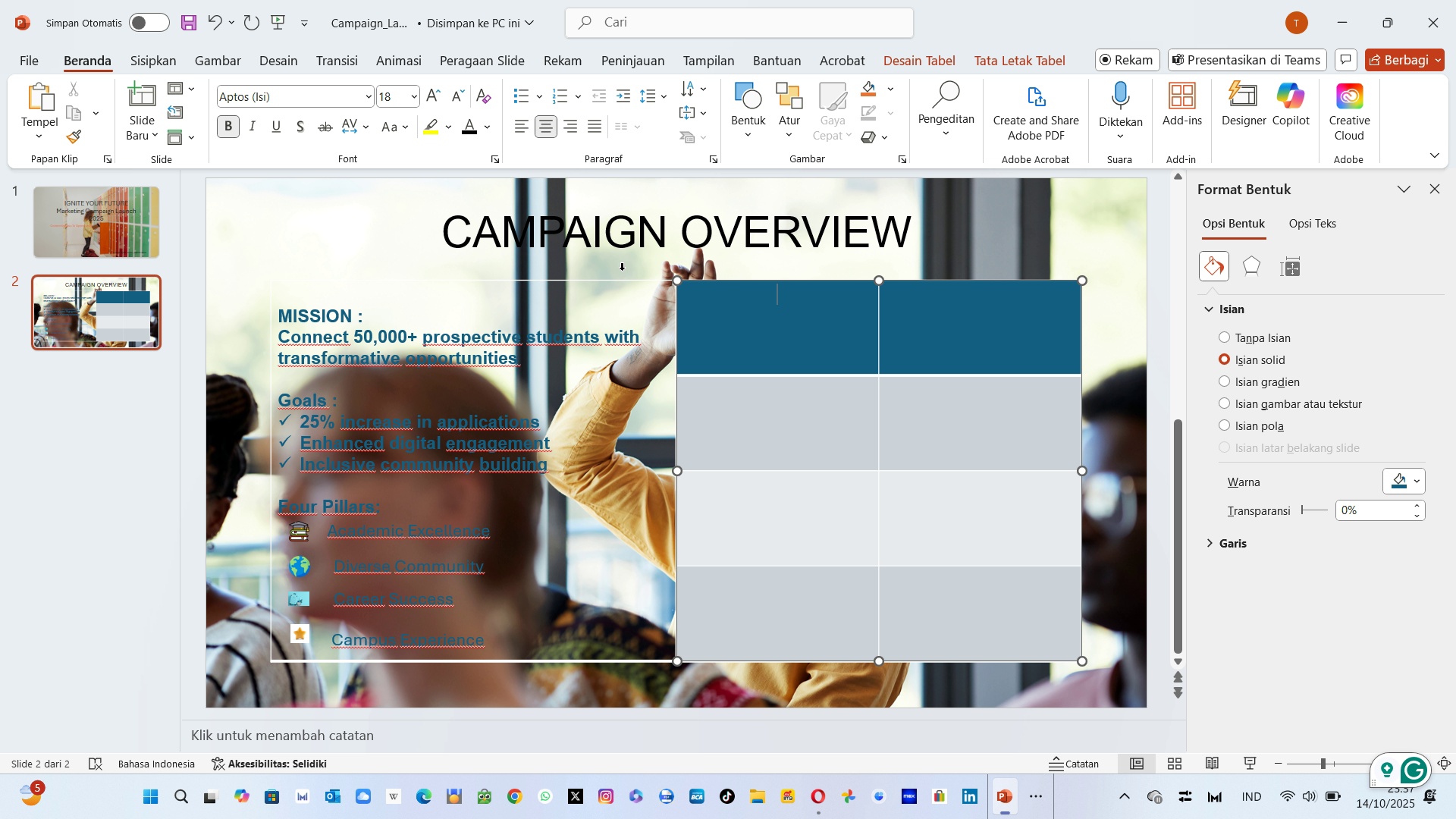 
left_click([472, 131])
 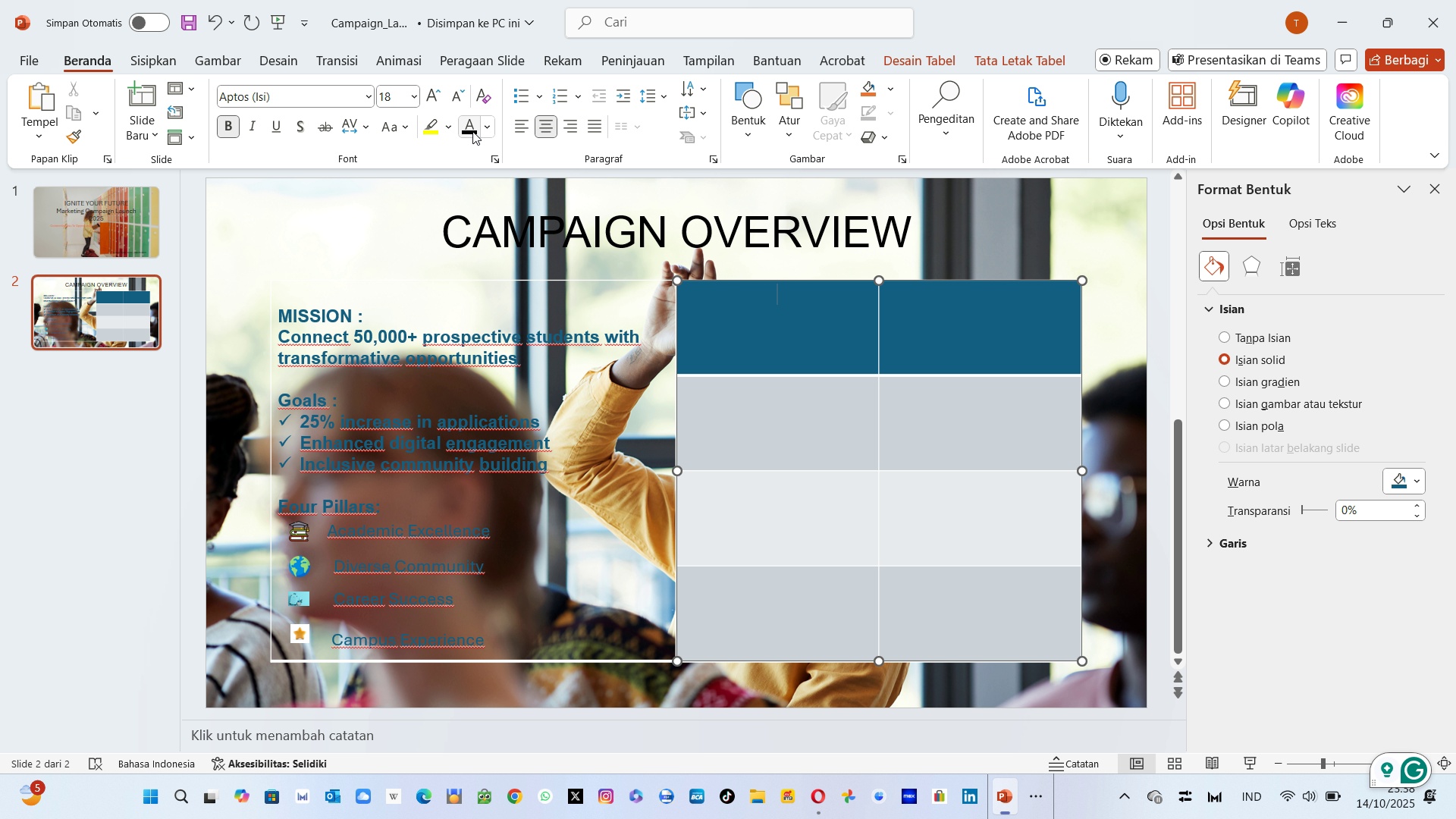 
type(Q1 ( jan)
key(Backspace)
key(Backspace)
key(Backspace)
key(Backspace)
key(Backspace)
type(Ja)
key(Backspace)
key(Backspace)
key(Backspace)
type( ( Jan - Mar ))
key(Backspace)
key(Backspace)
key(Backspace)
key(Backspace)
type( ))
 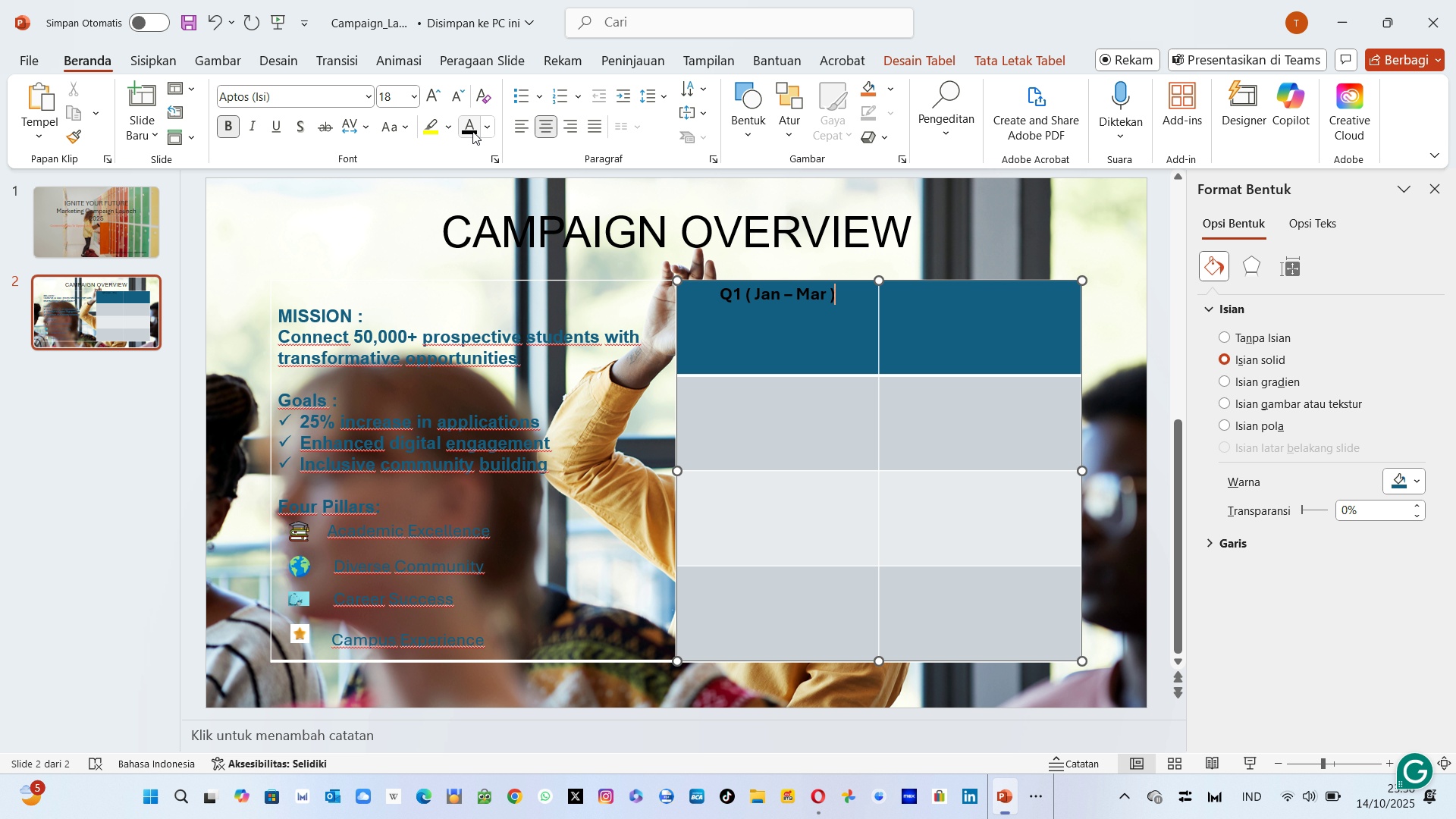 
left_click([802, 463])
 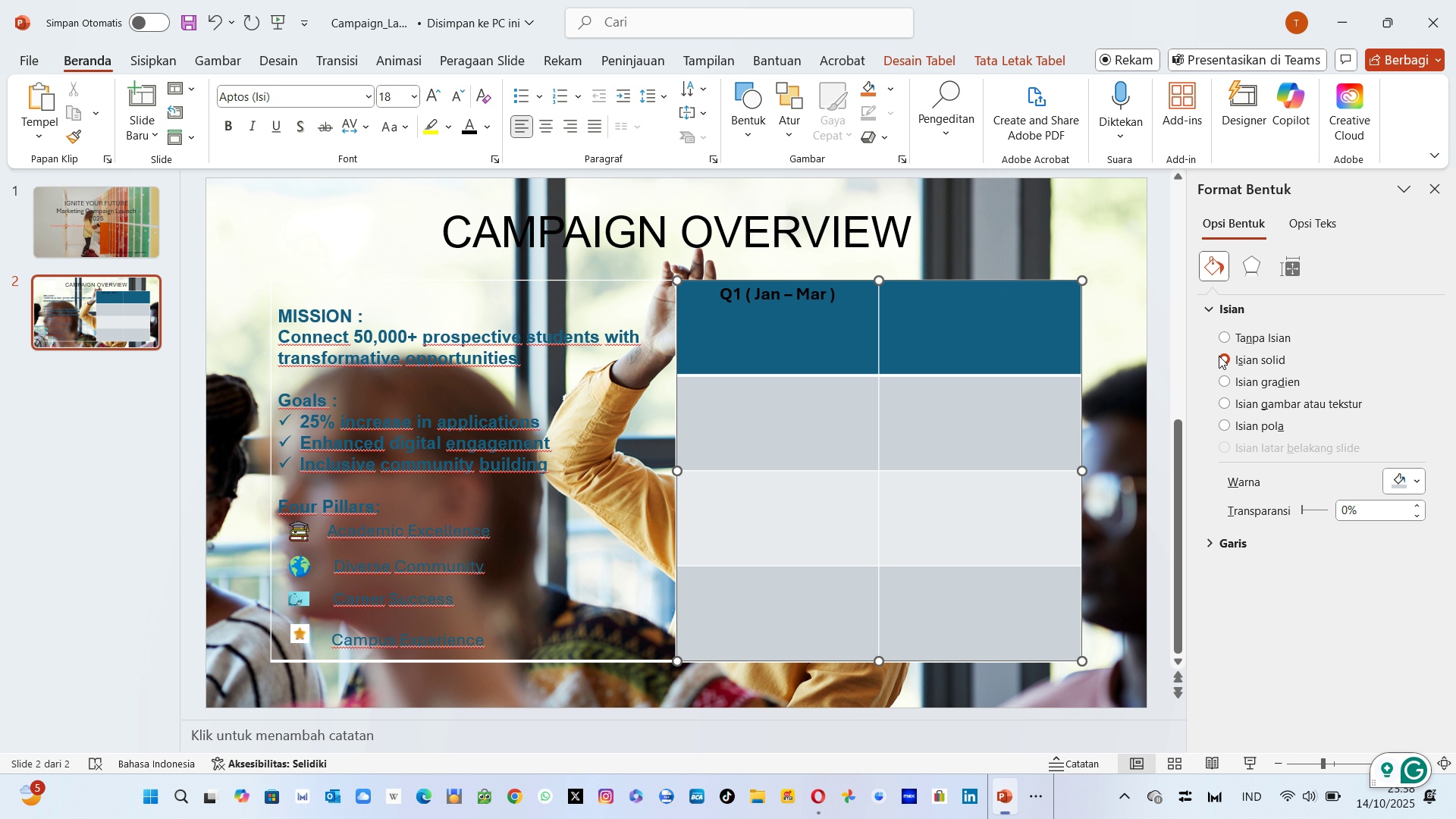 
wait(6.06)
 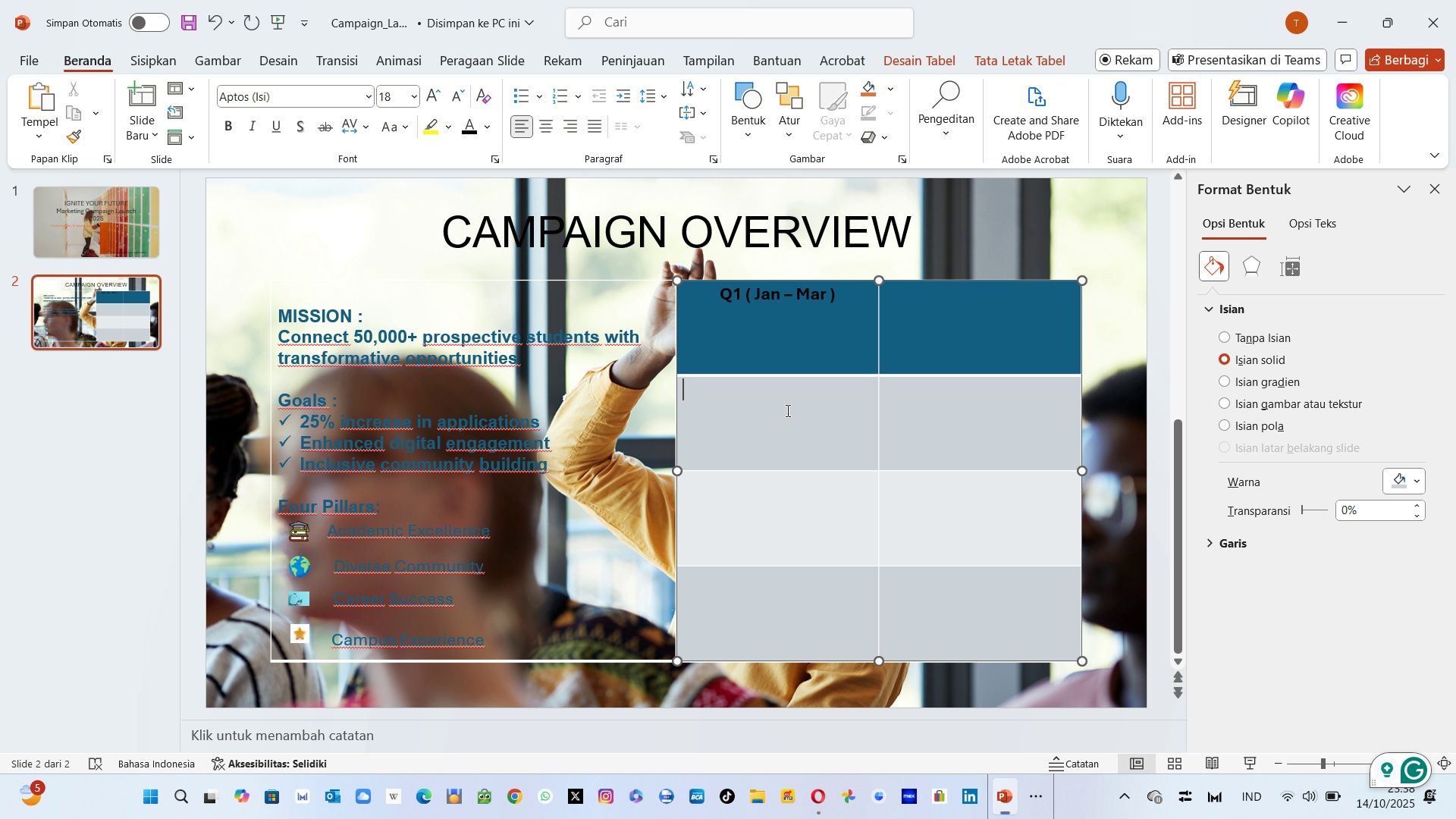 
left_click([1225, 334])
 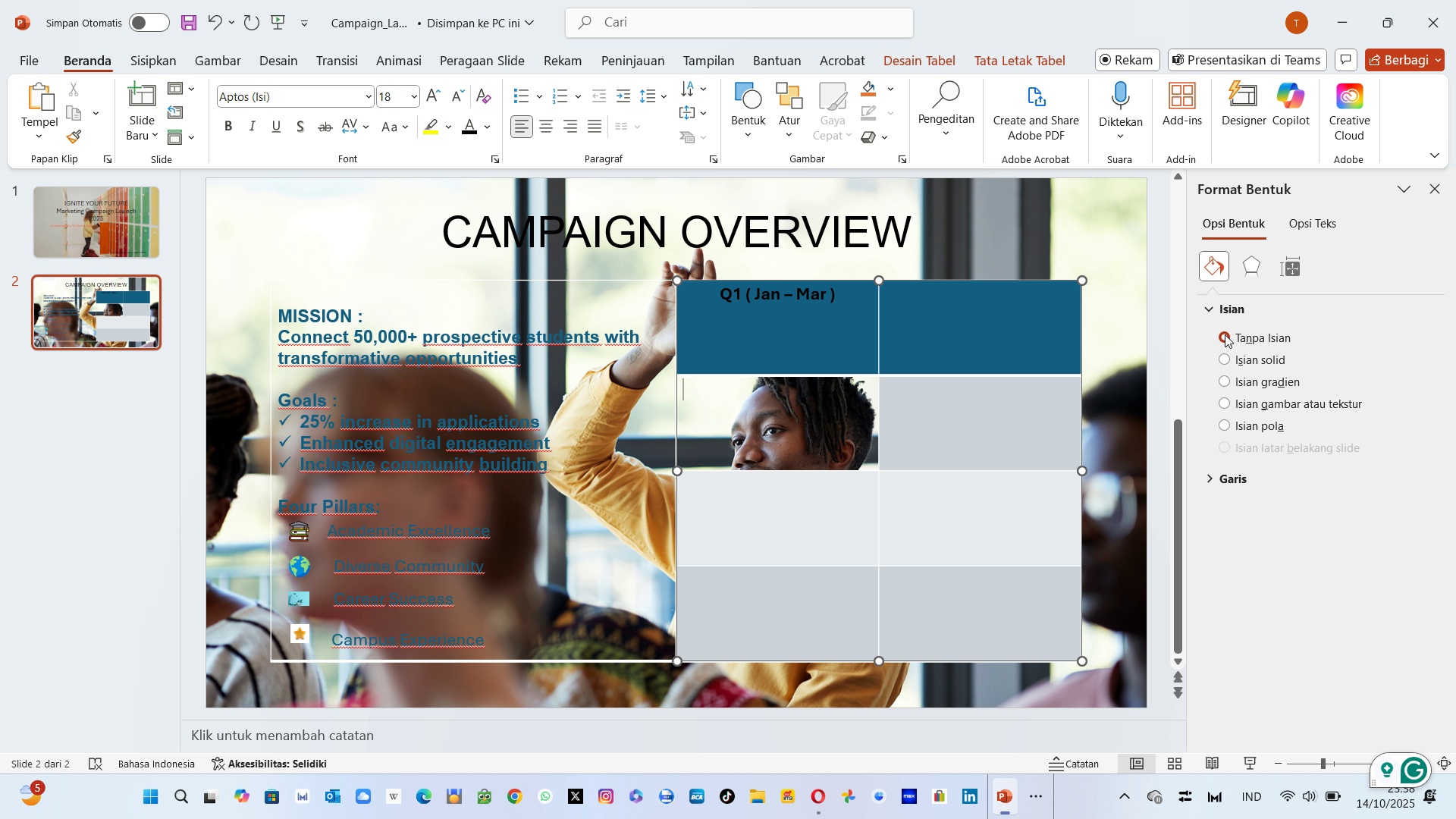 
left_click([1225, 334])
 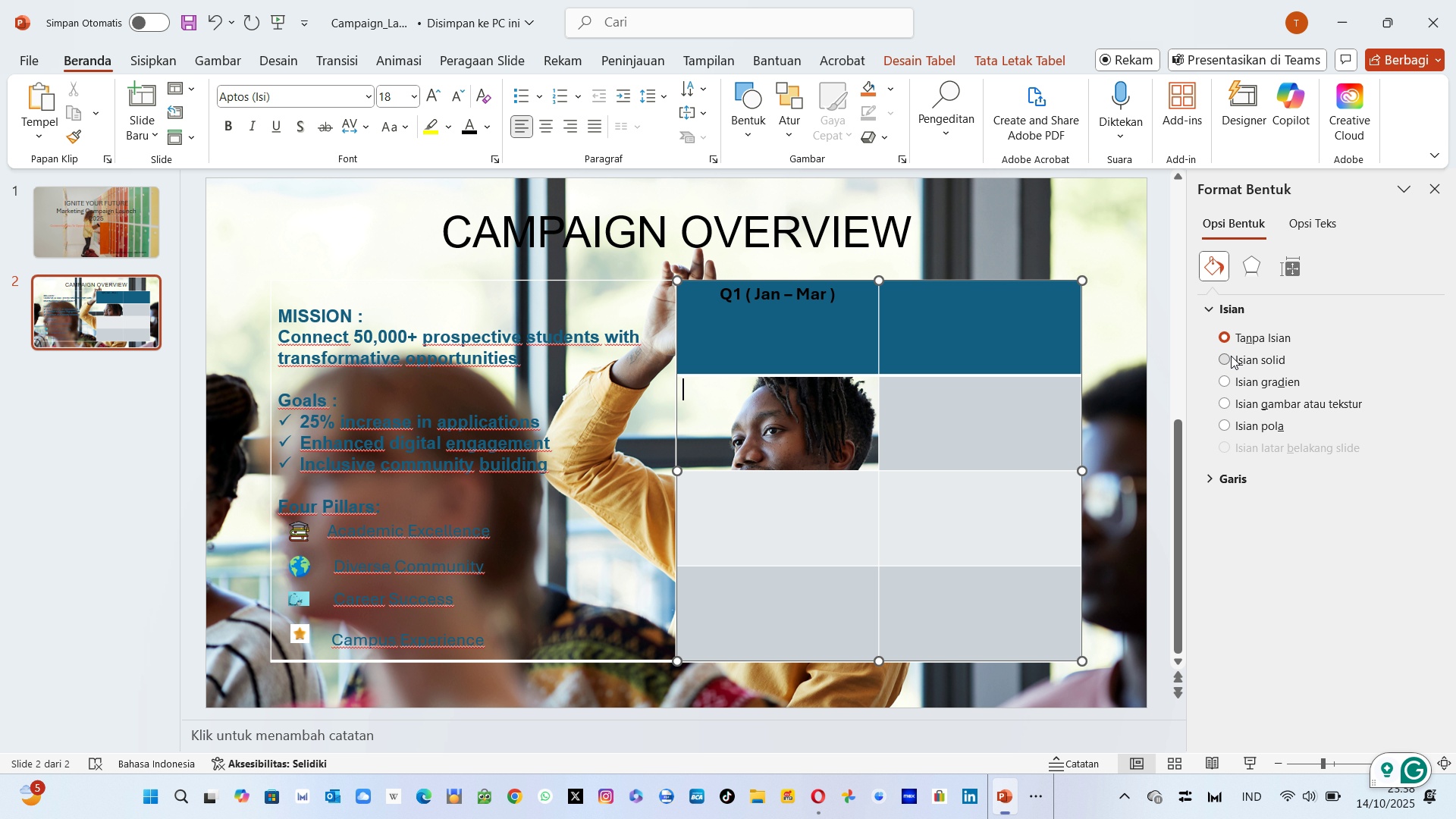 
left_click([1231, 356])
 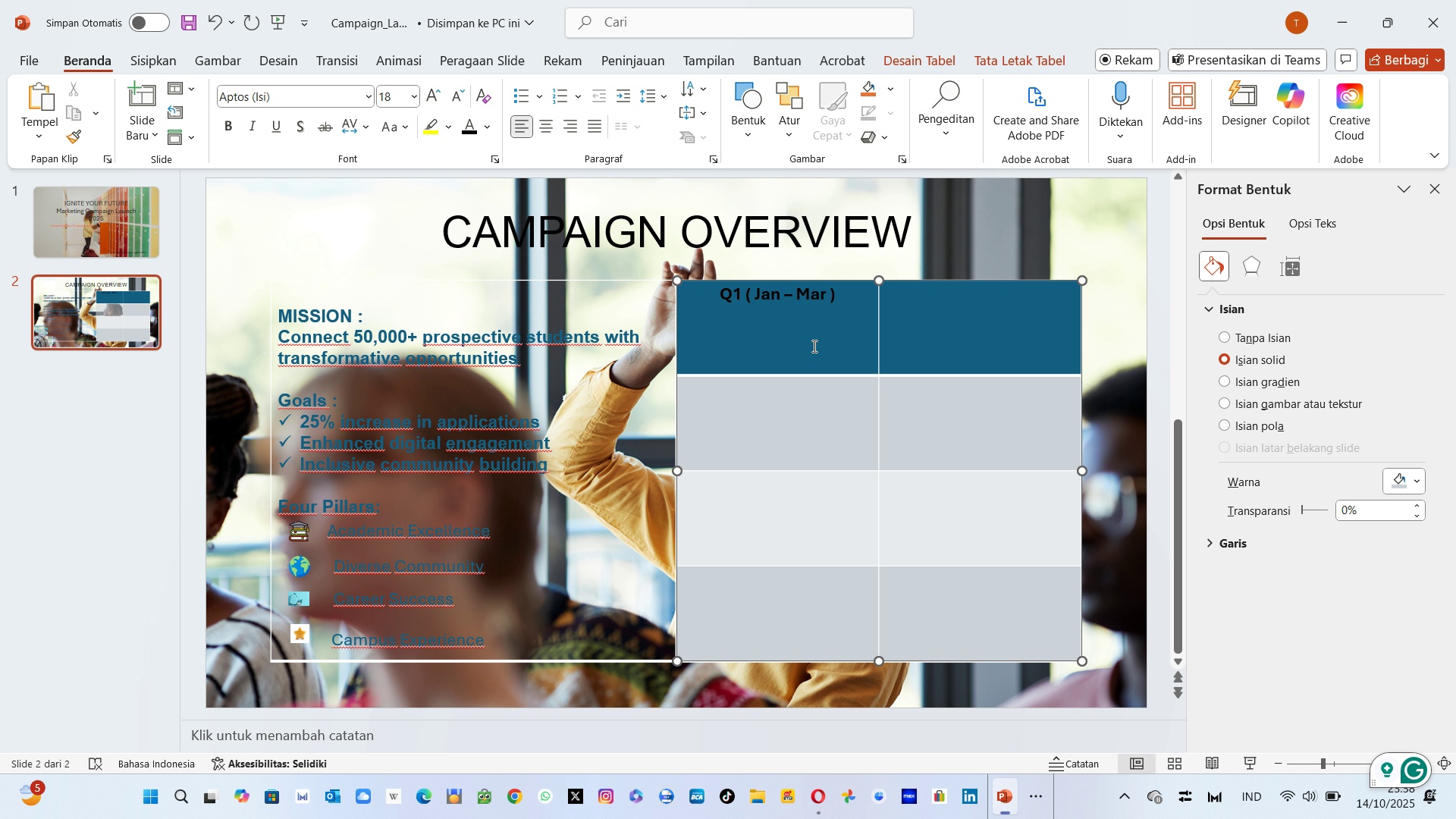 
left_click([811, 346])
 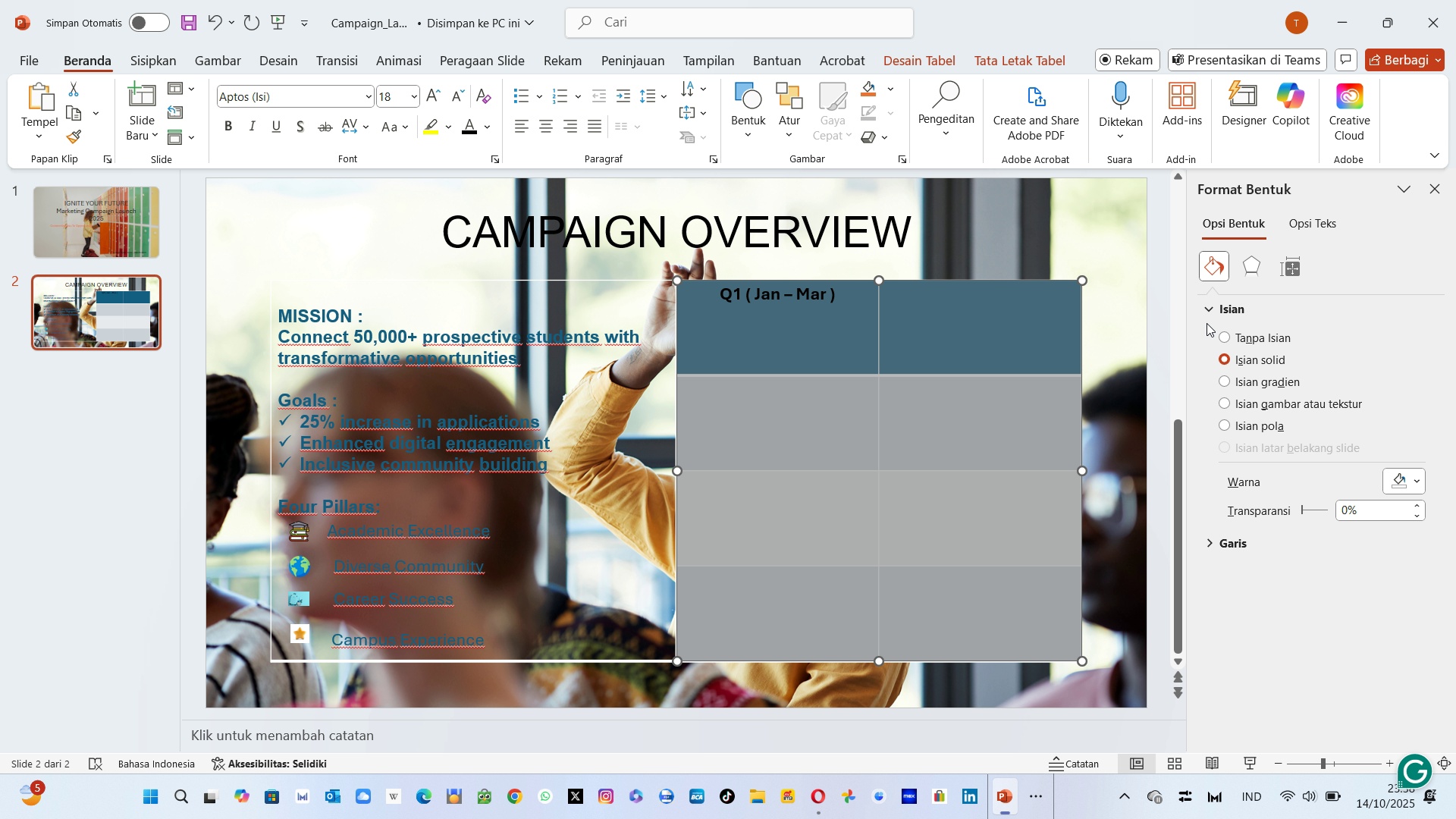 
left_click([1226, 338])
 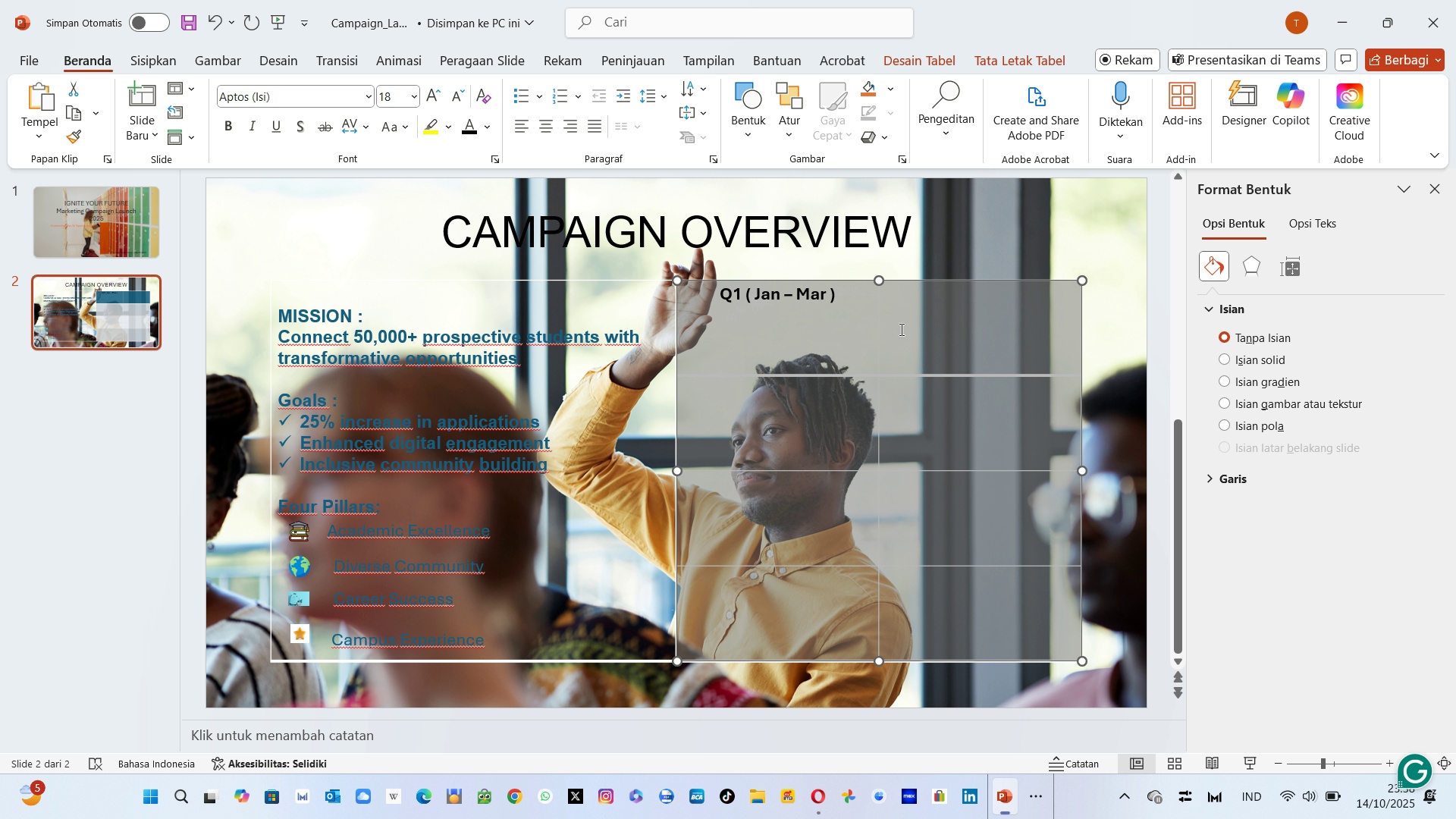 
left_click([933, 308])
 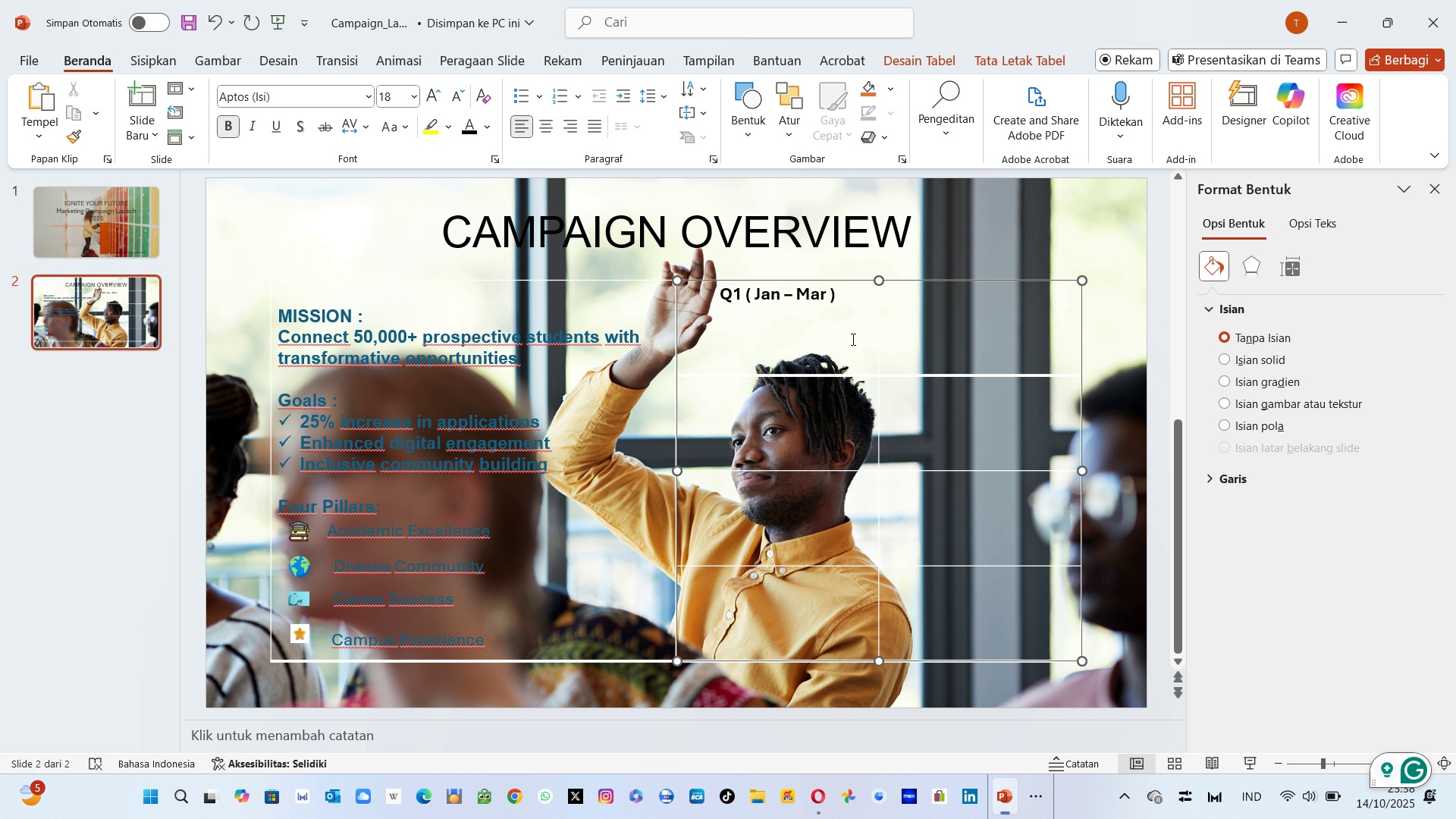 
wait(6.73)
 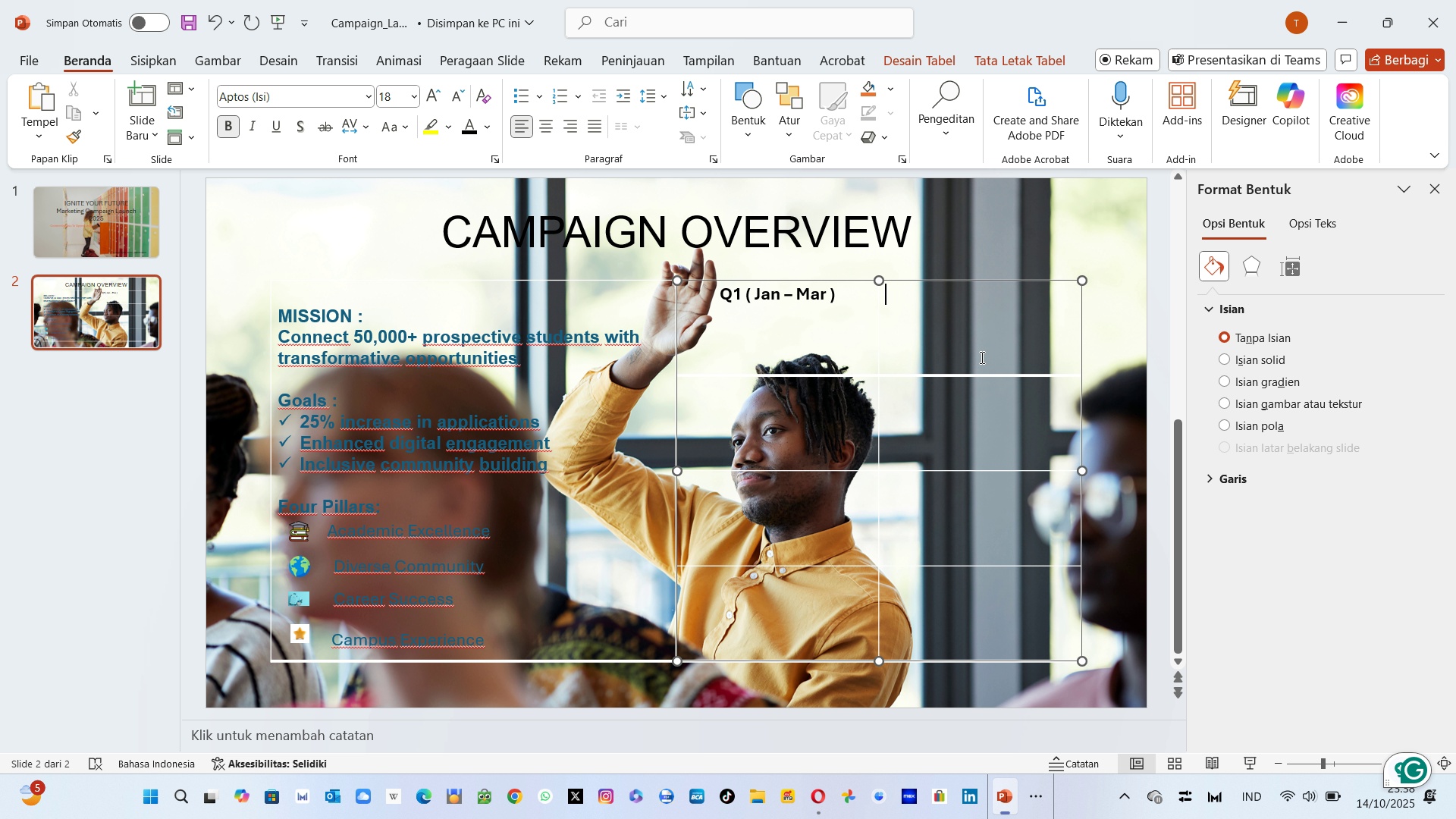 
left_click([538, 117])
 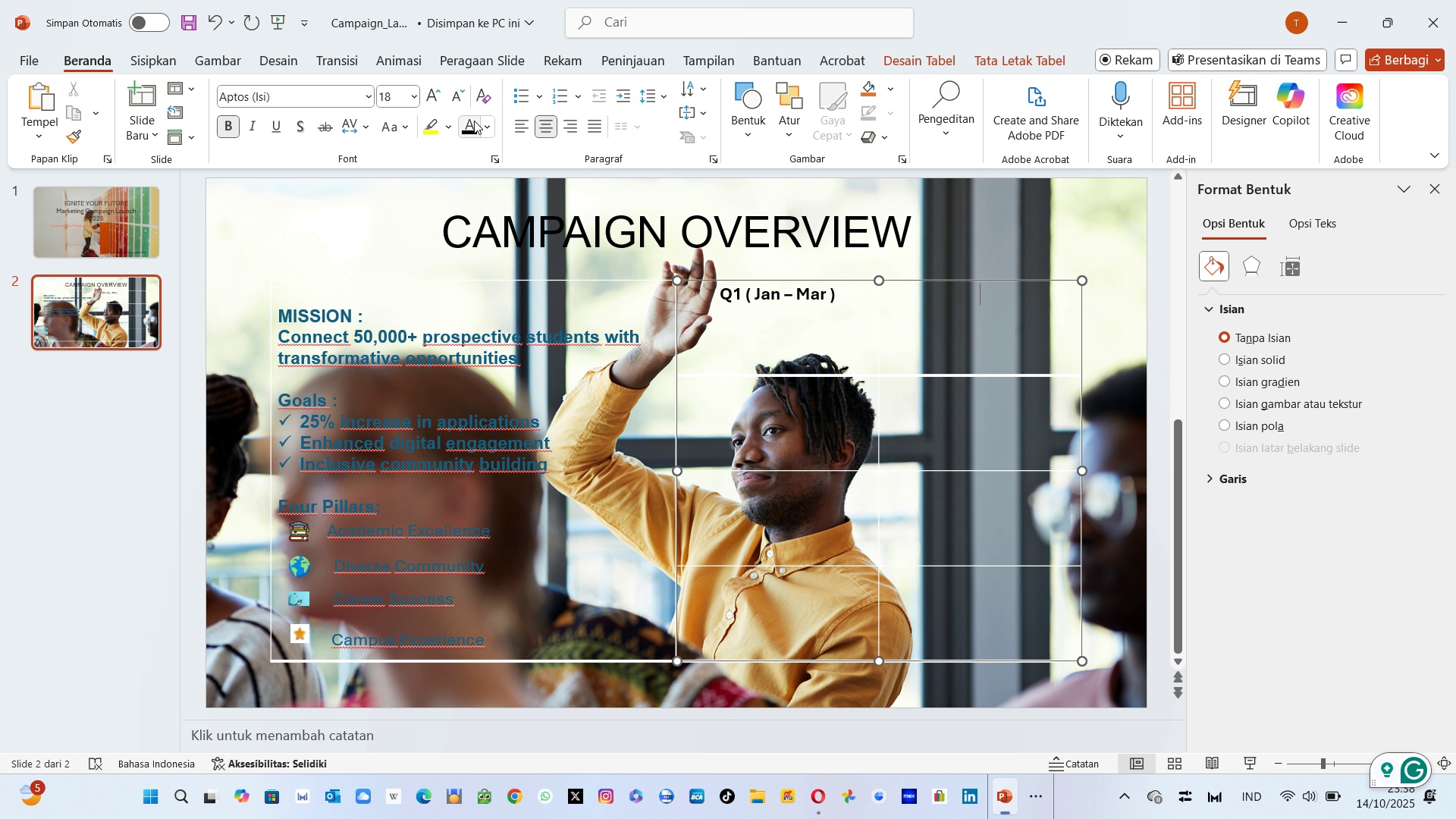 
left_click([474, 121])
 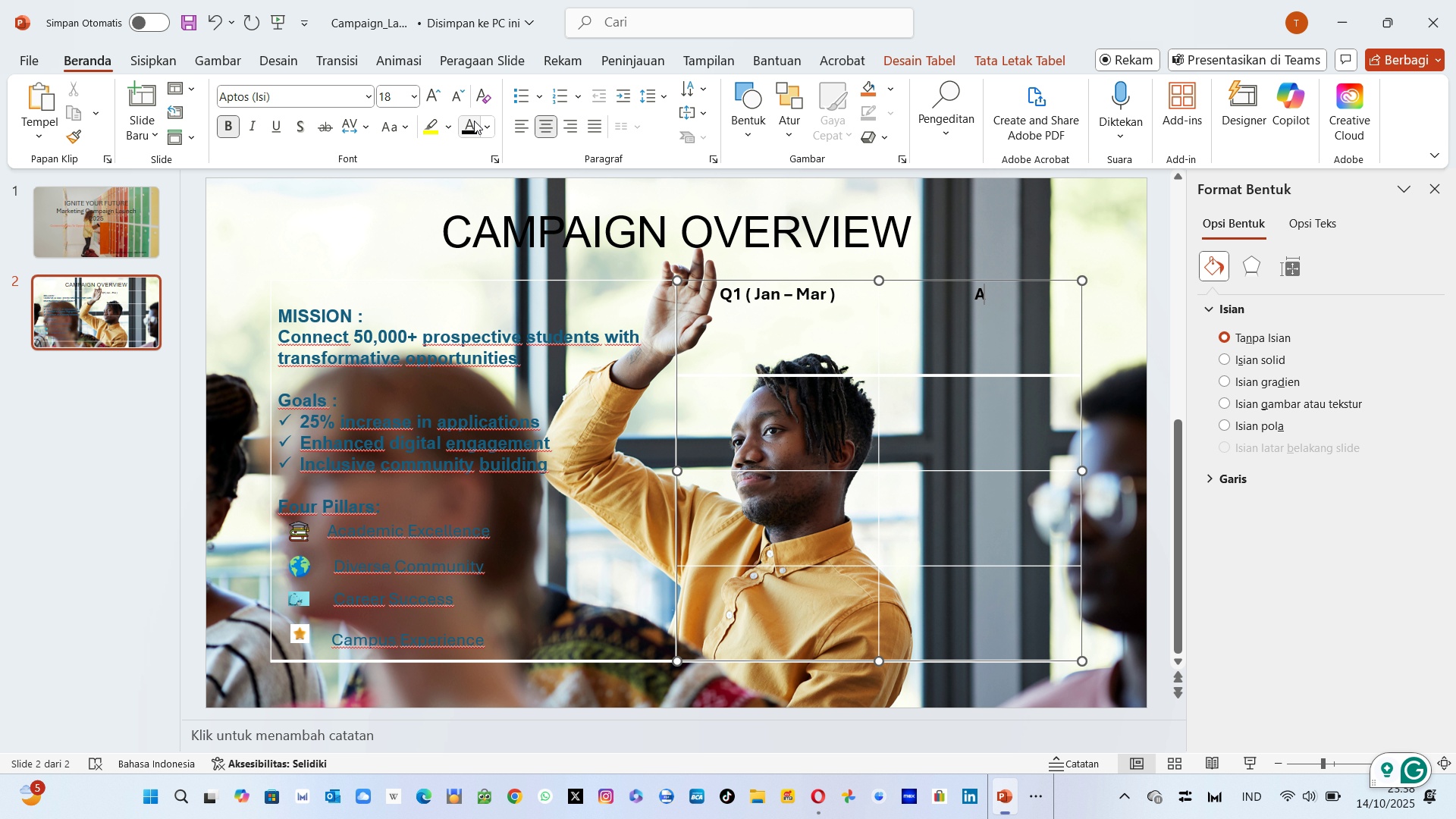 
type(warness)
 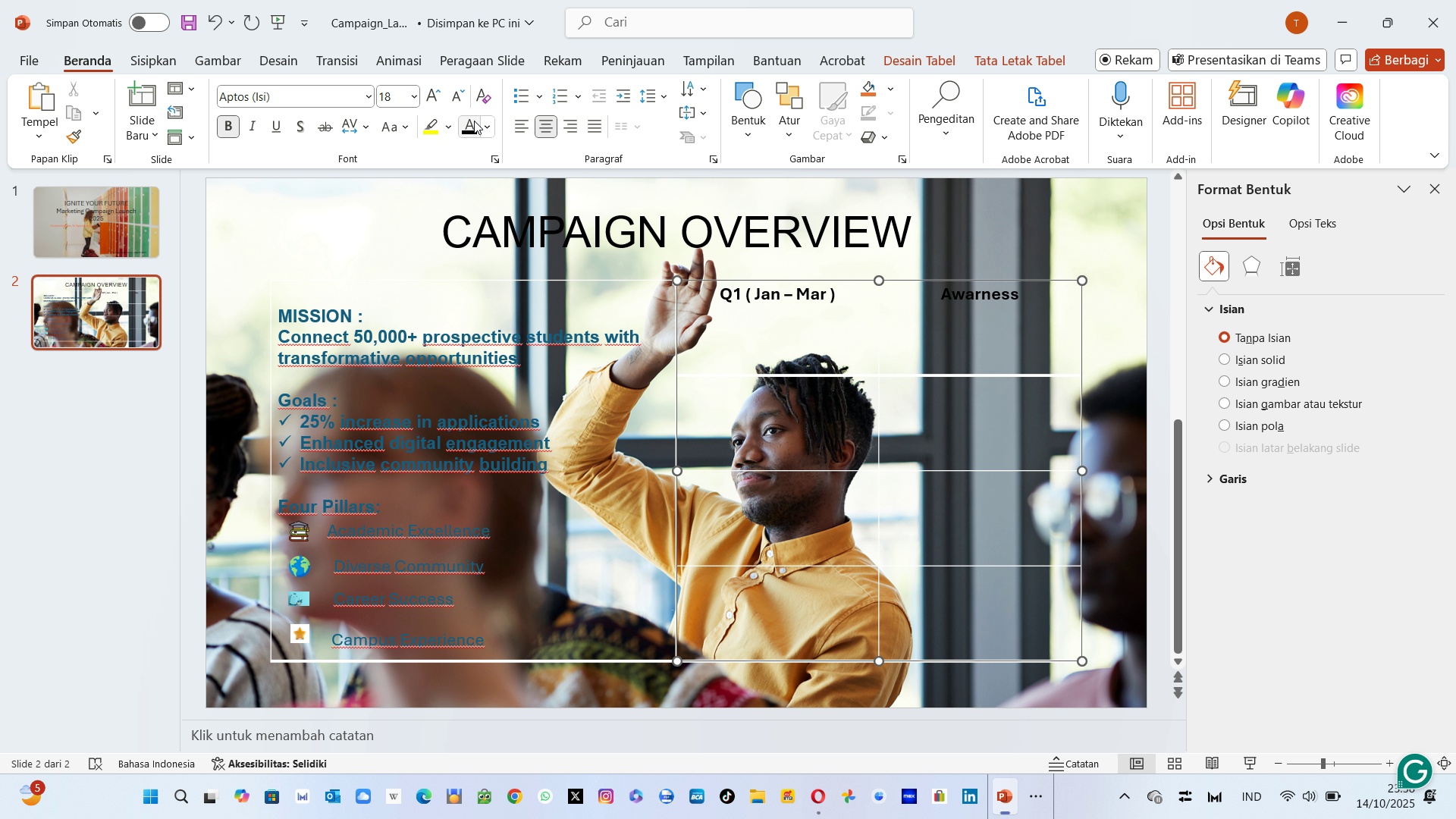 
wait(5.84)
 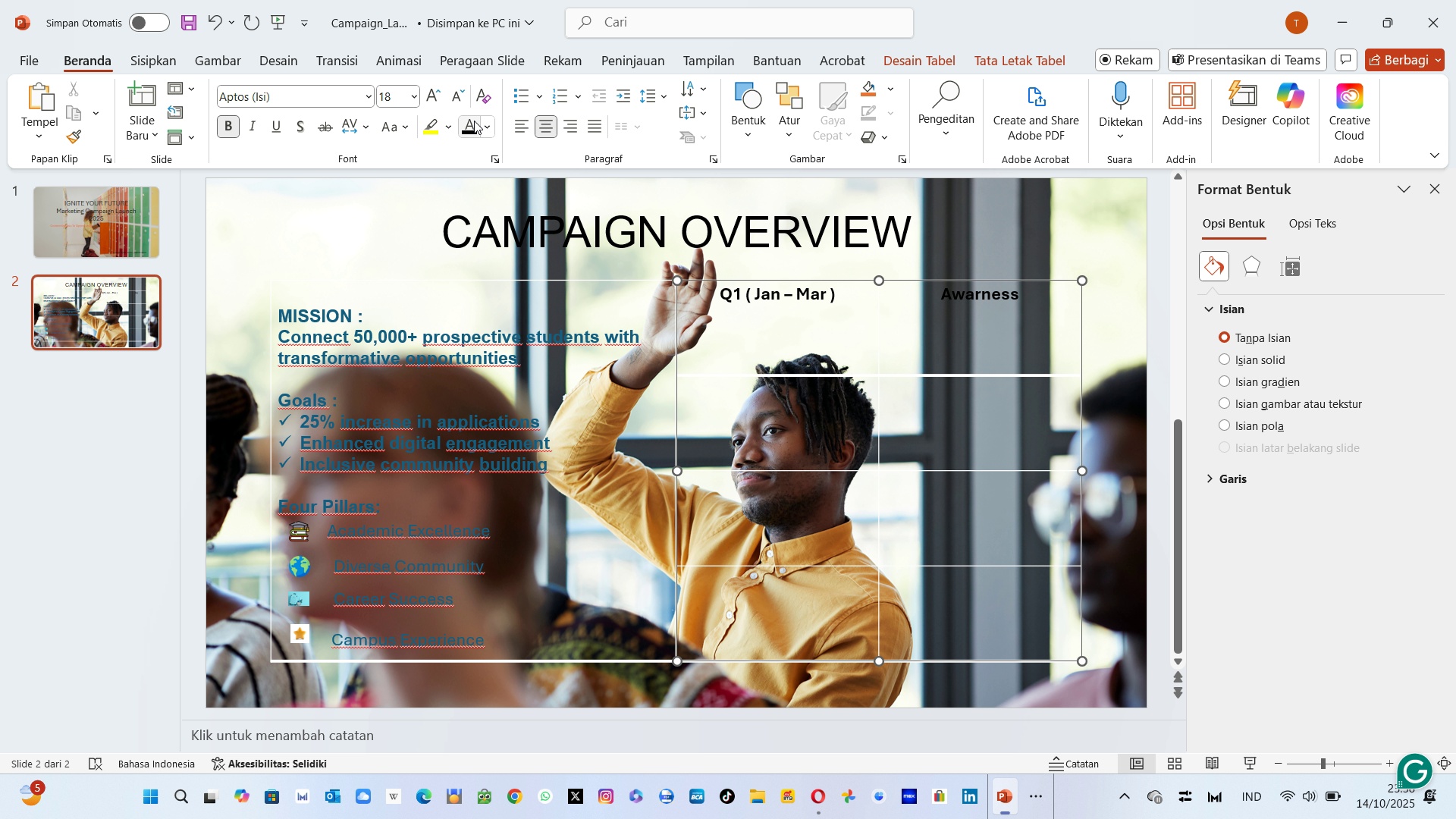 
key(Backspace)
key(Backspace)
key(Backspace)
key(Backspace)
key(Backspace)
type(reness)
 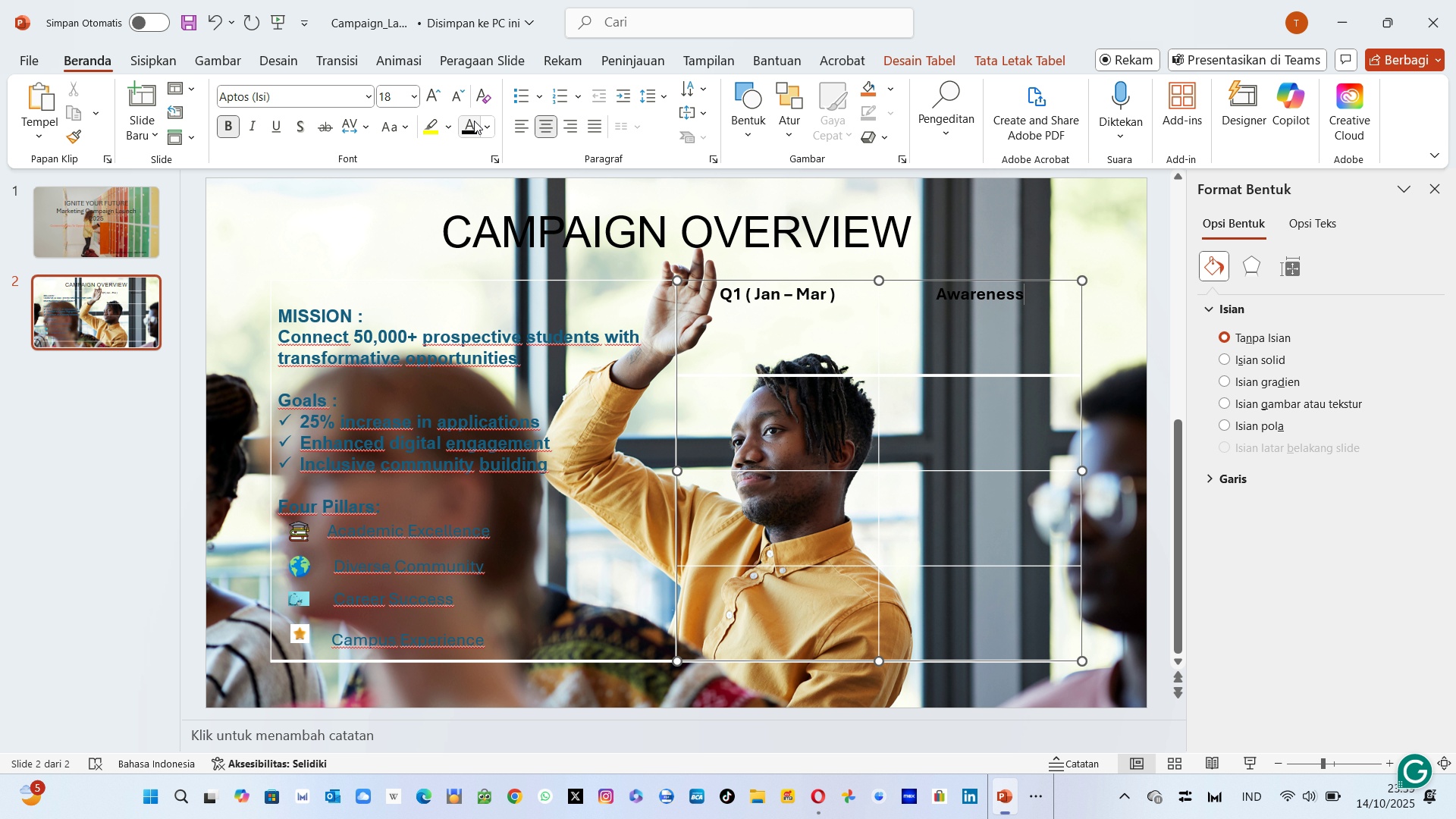 
key(Enter)
 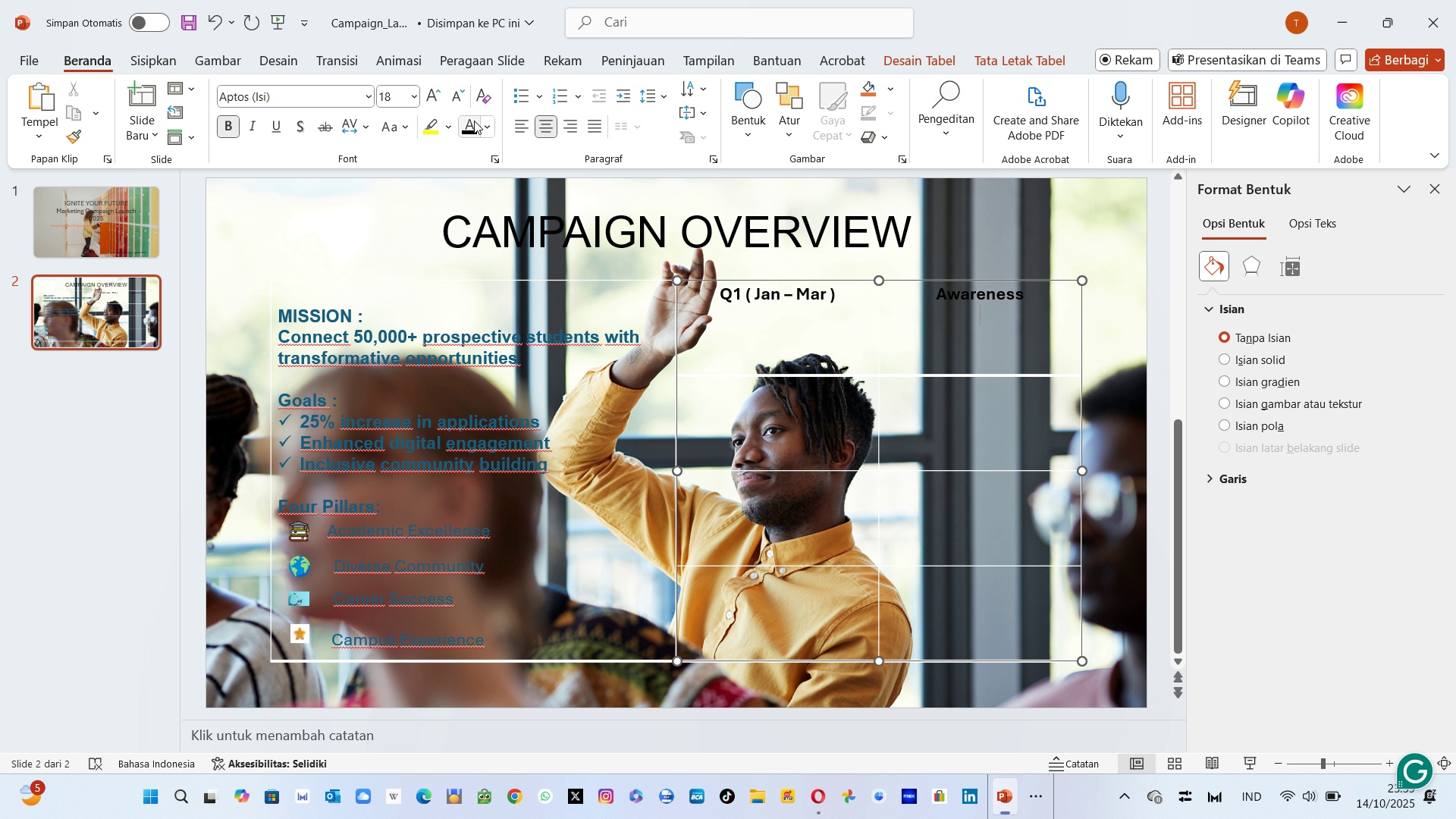 
type(Social Media Lan)
key(Backspace)
type(unch)
 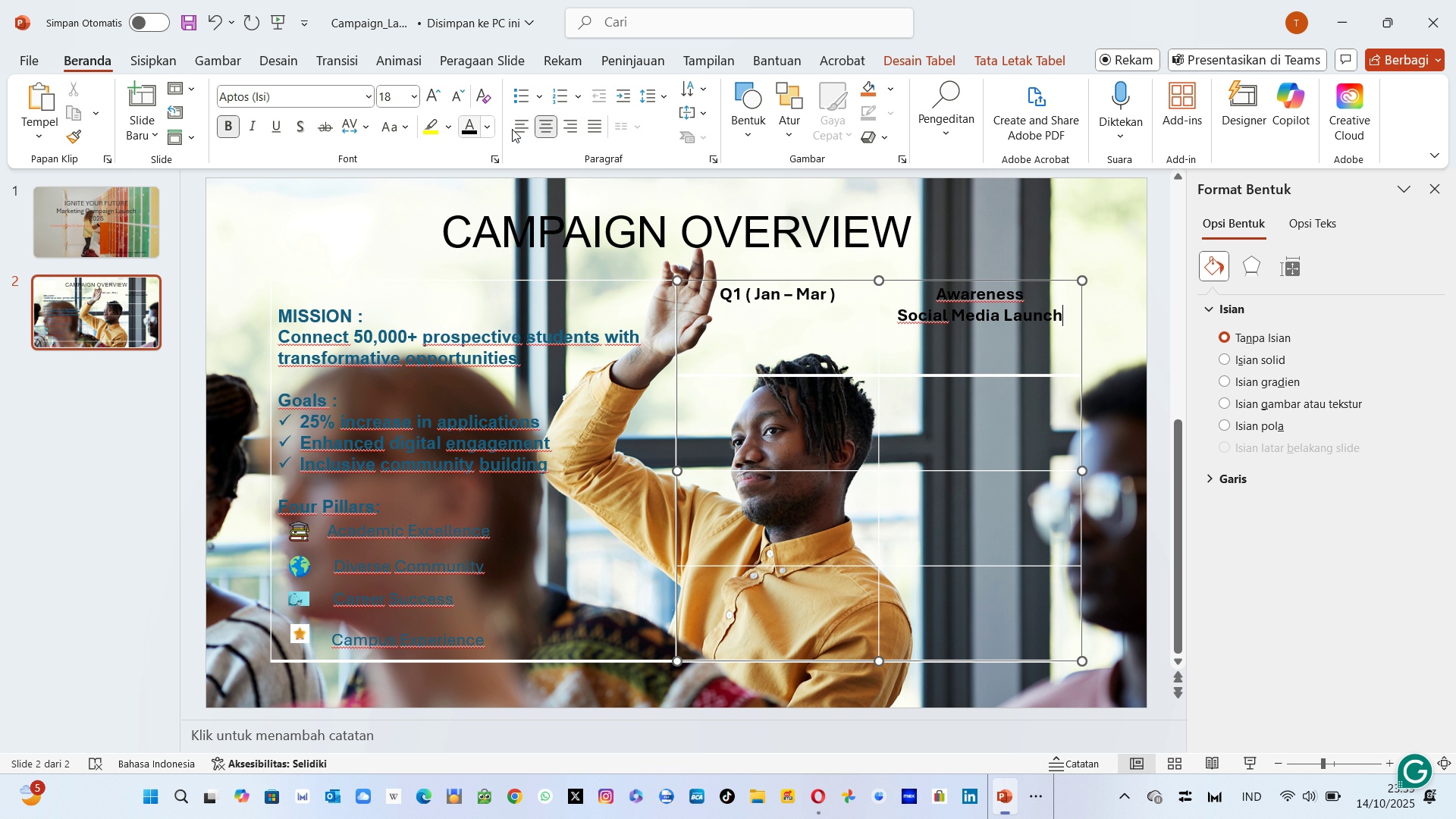 
key(Control+ControlLeft)
 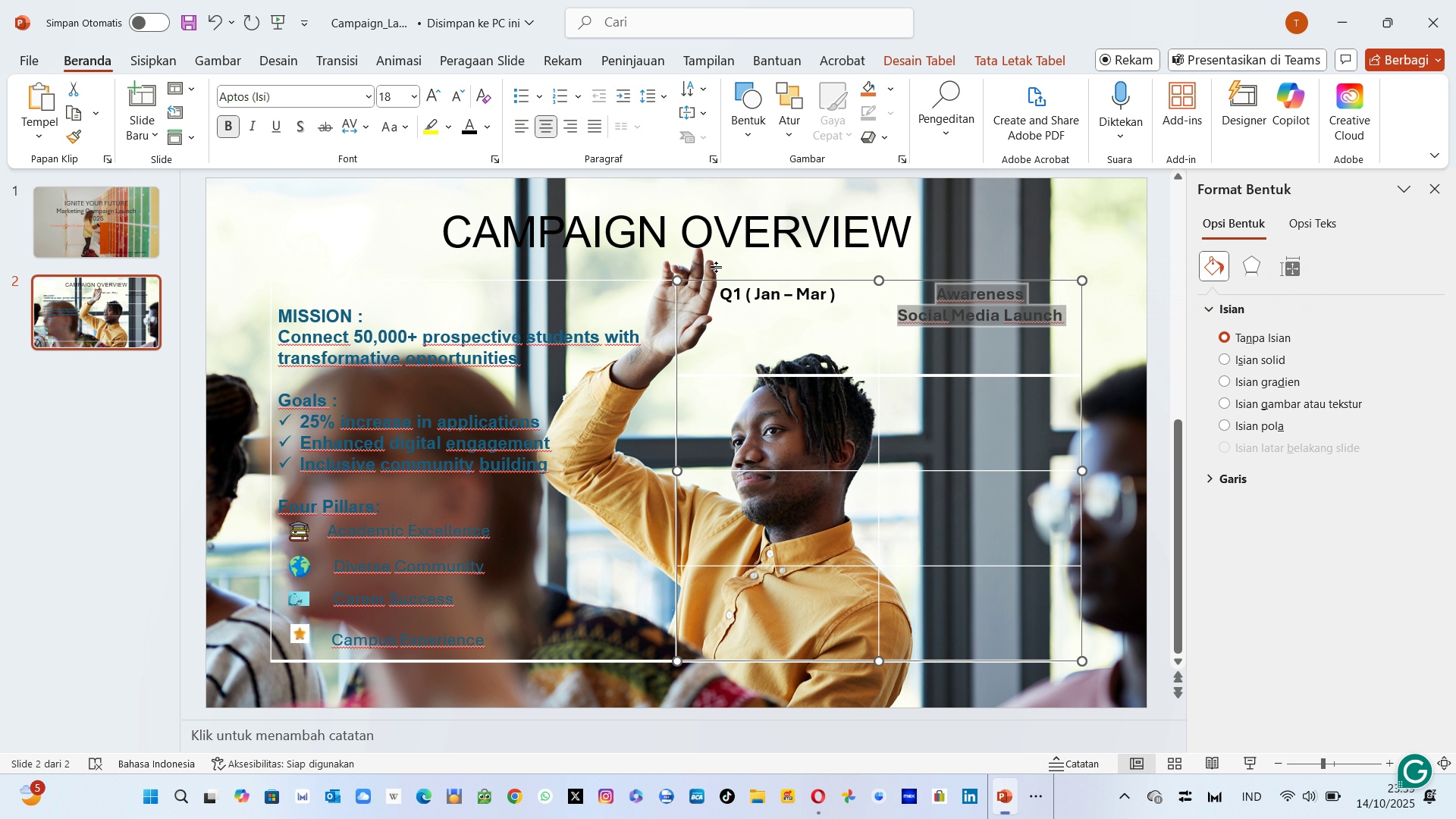 
left_click([486, 133])
 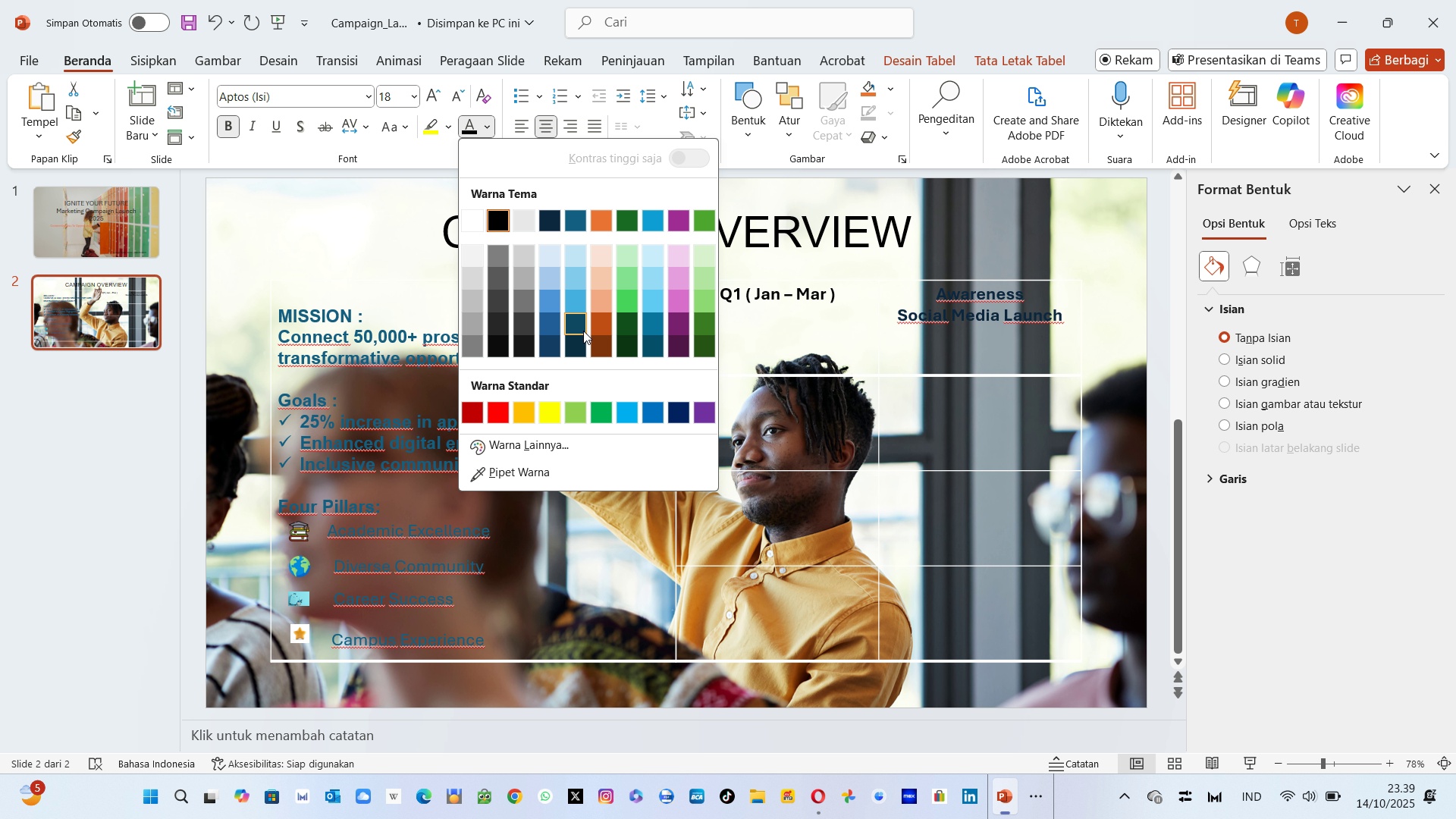 
mouse_move([561, 322])
 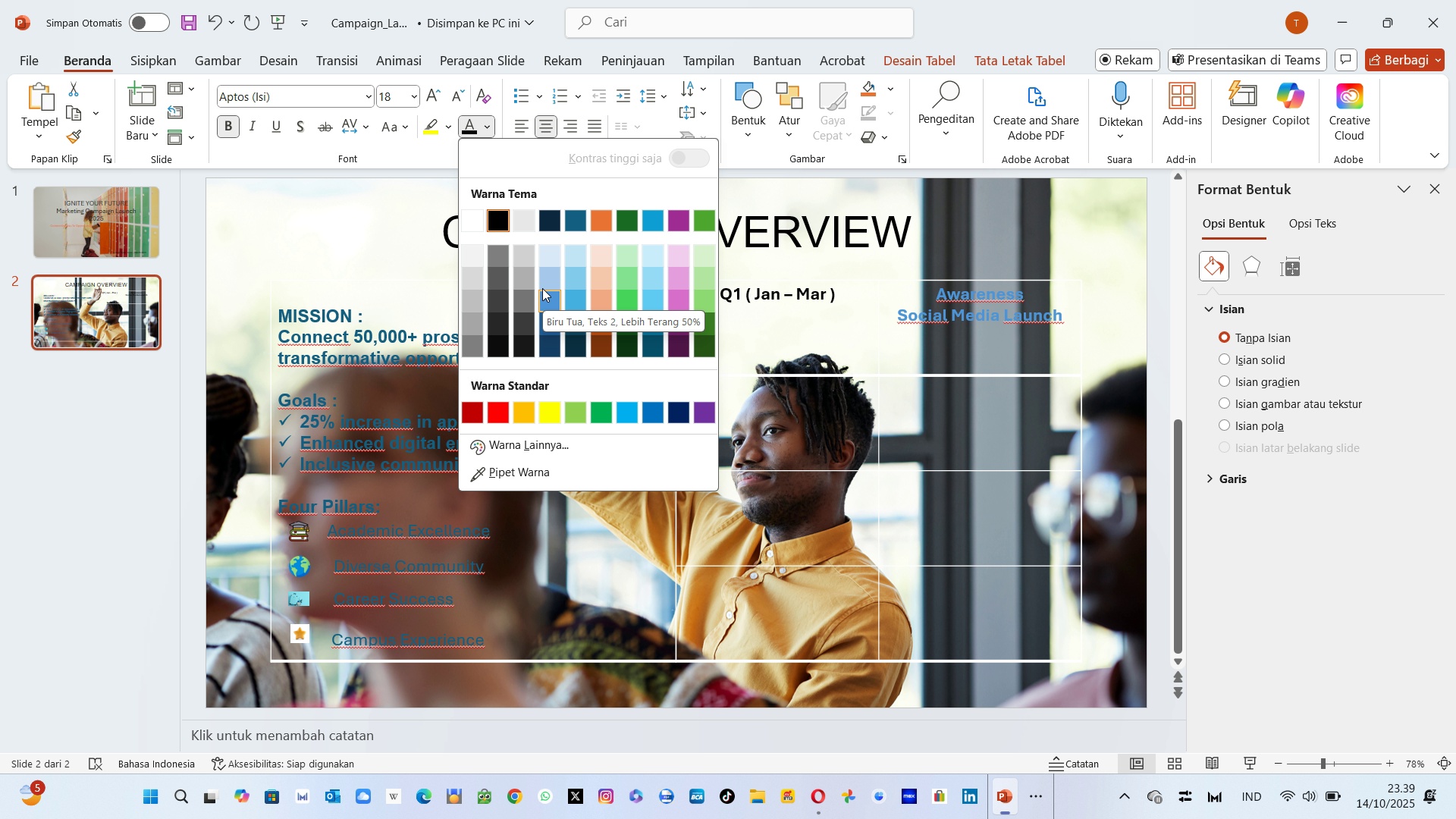 
wait(7.71)
 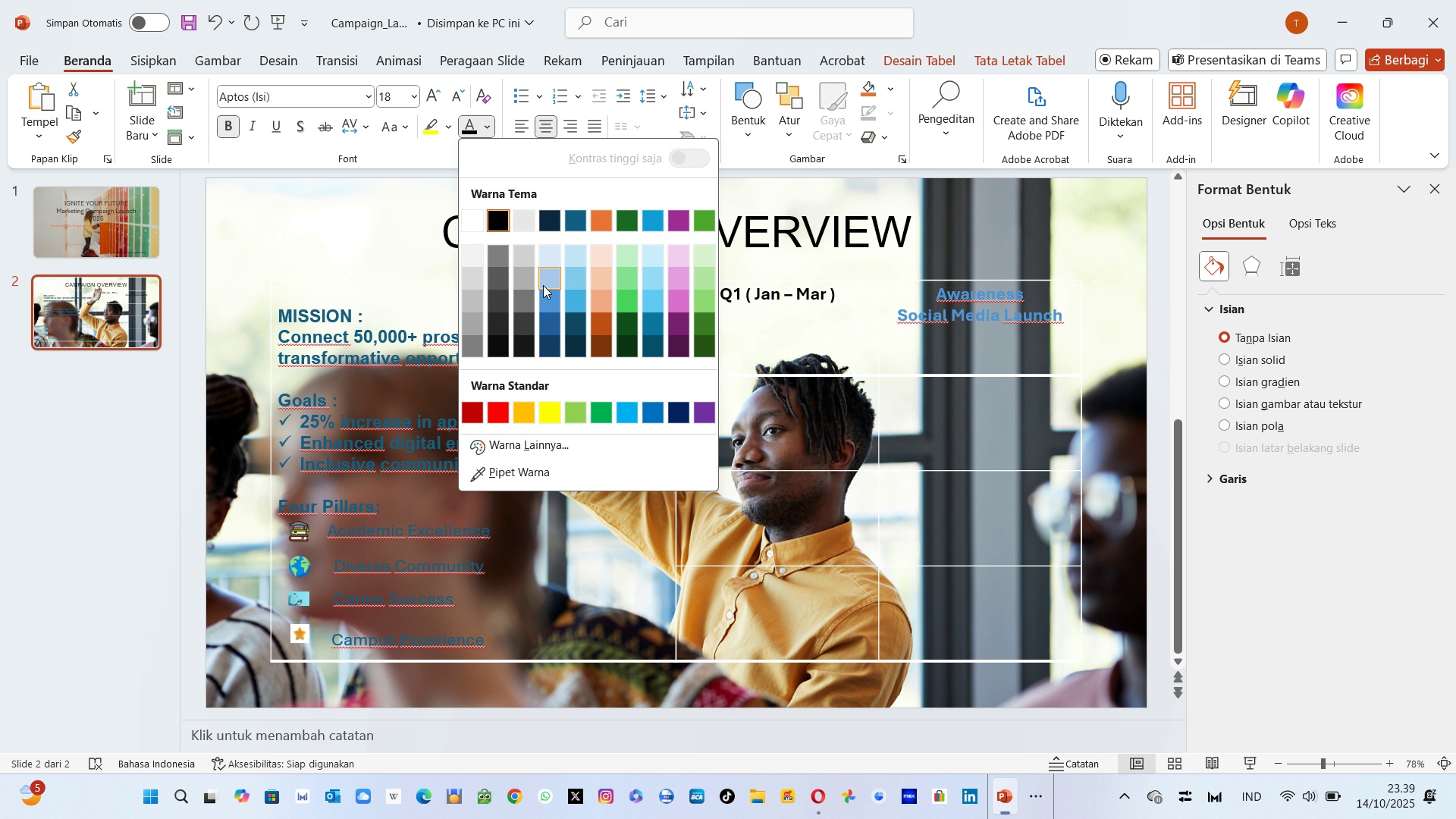 
left_click([543, 276])
 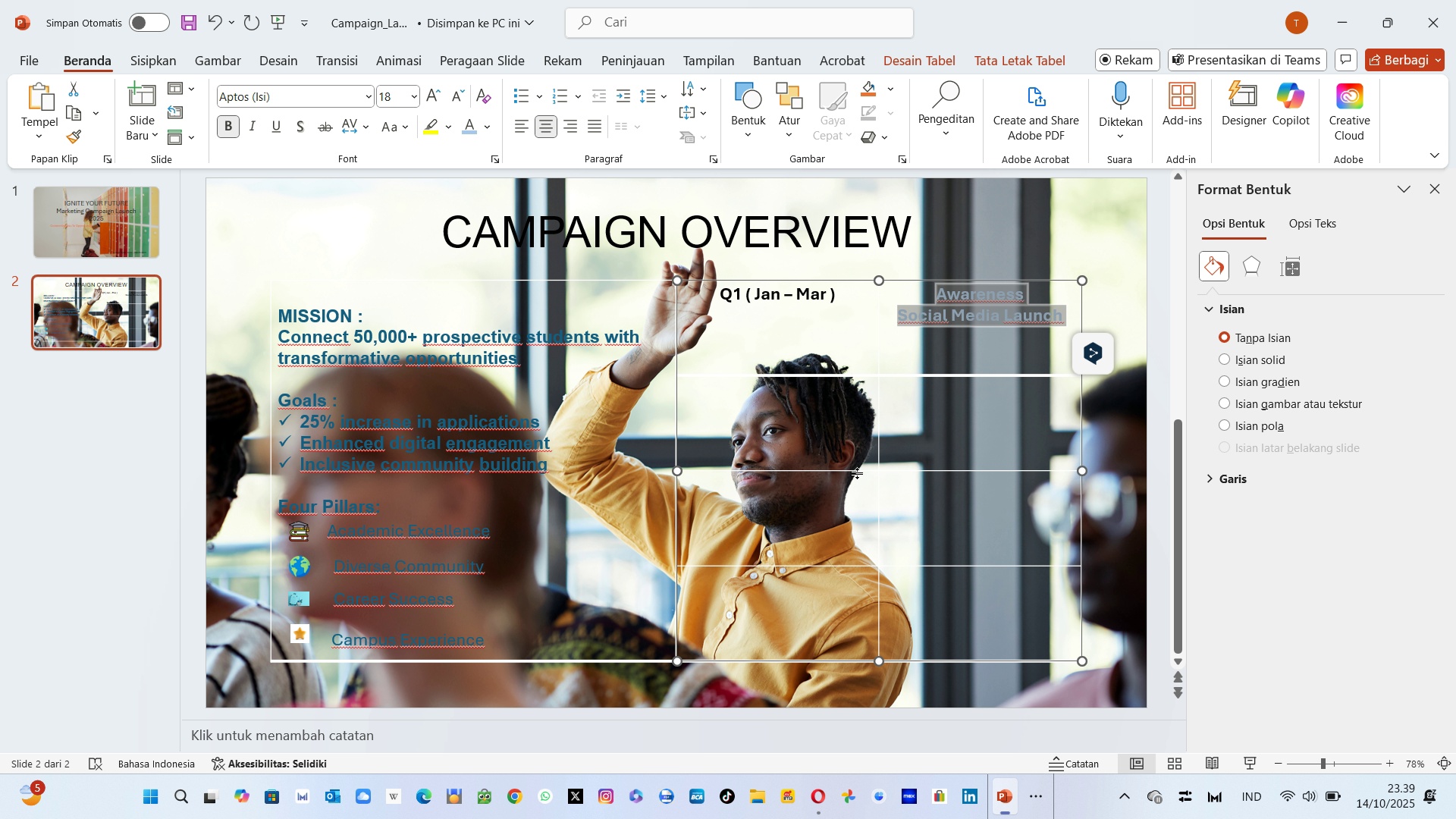 
left_click([857, 473])
 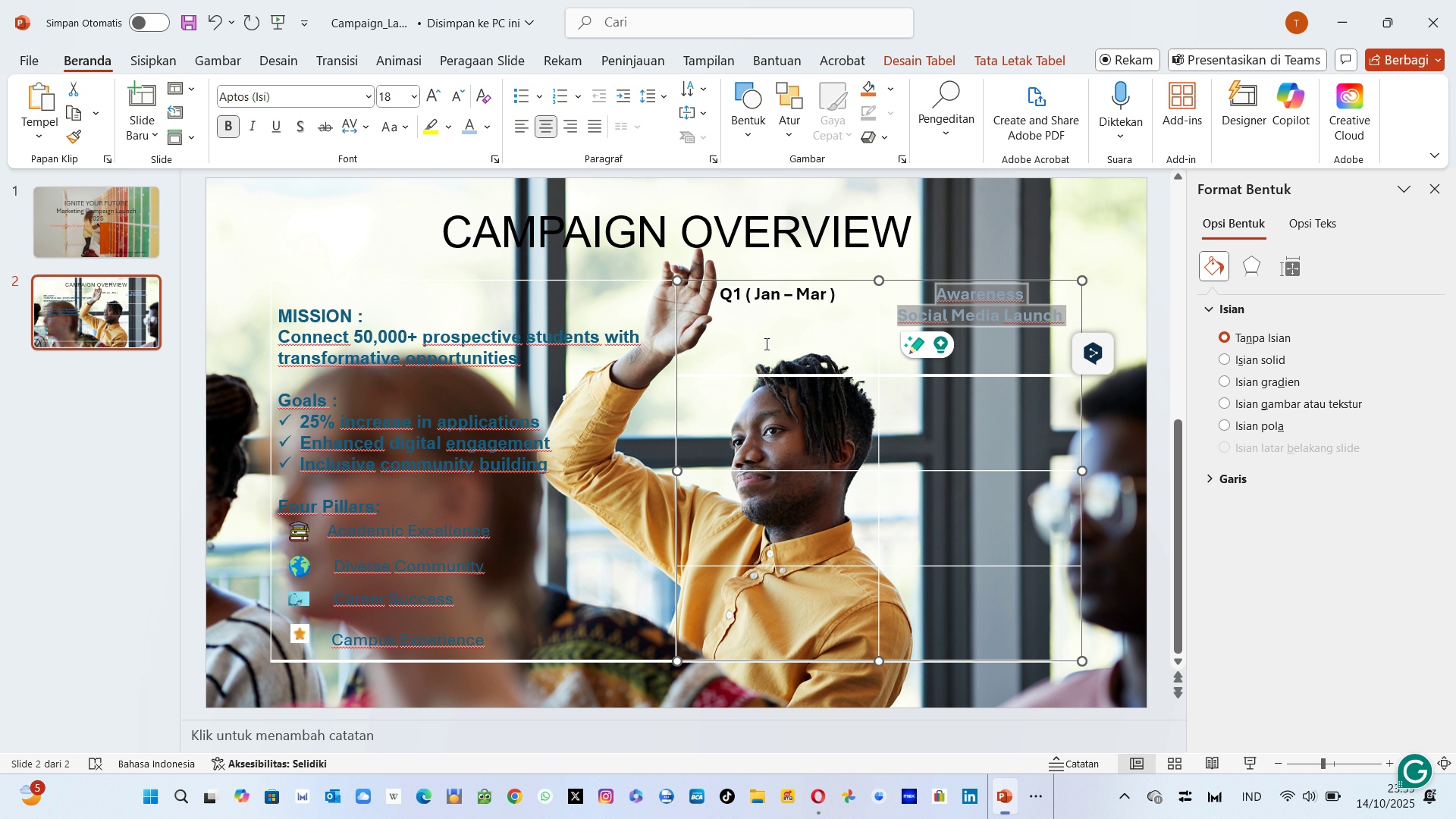 
left_click([765, 344])
 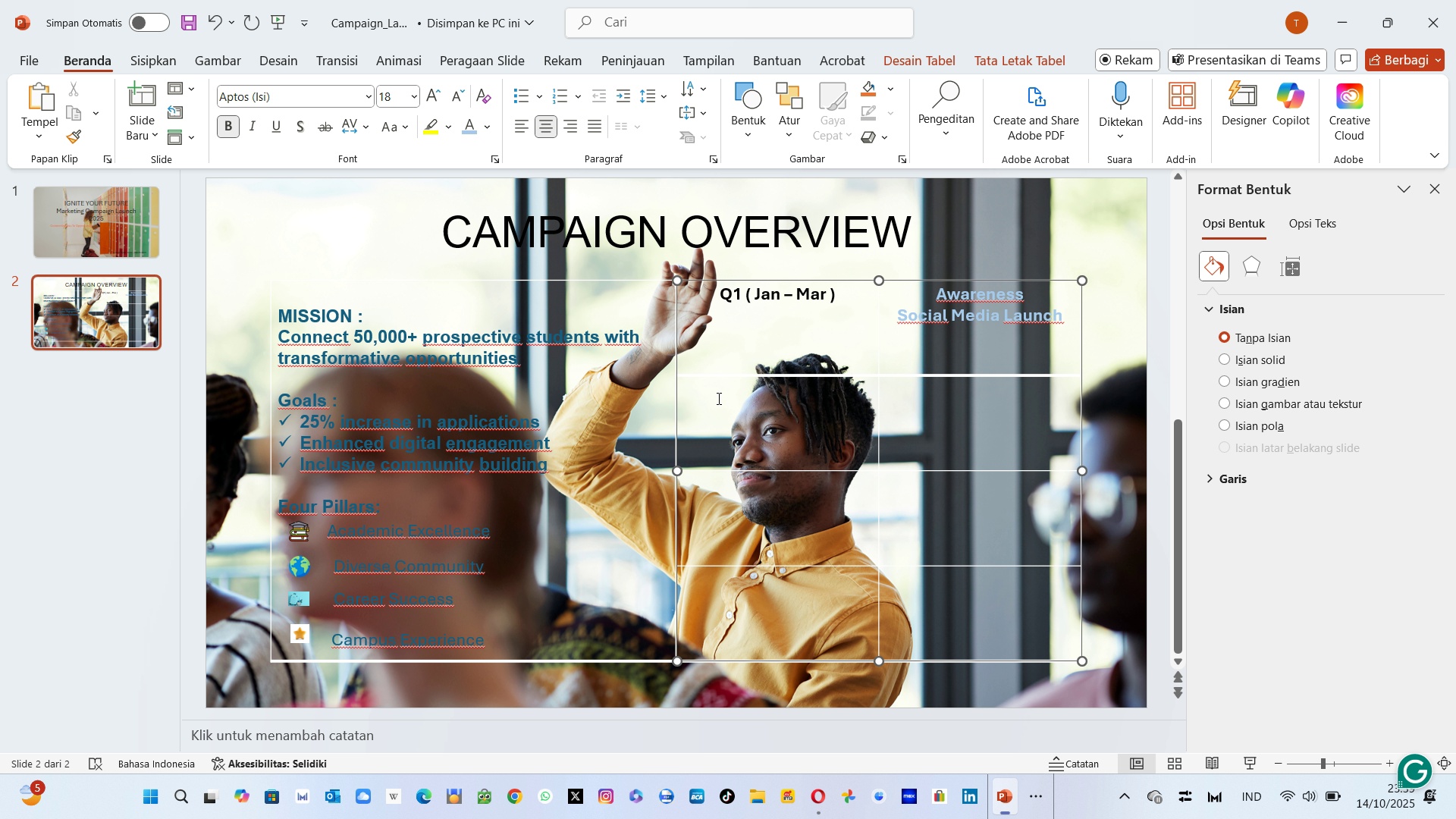 
left_click([745, 411])
 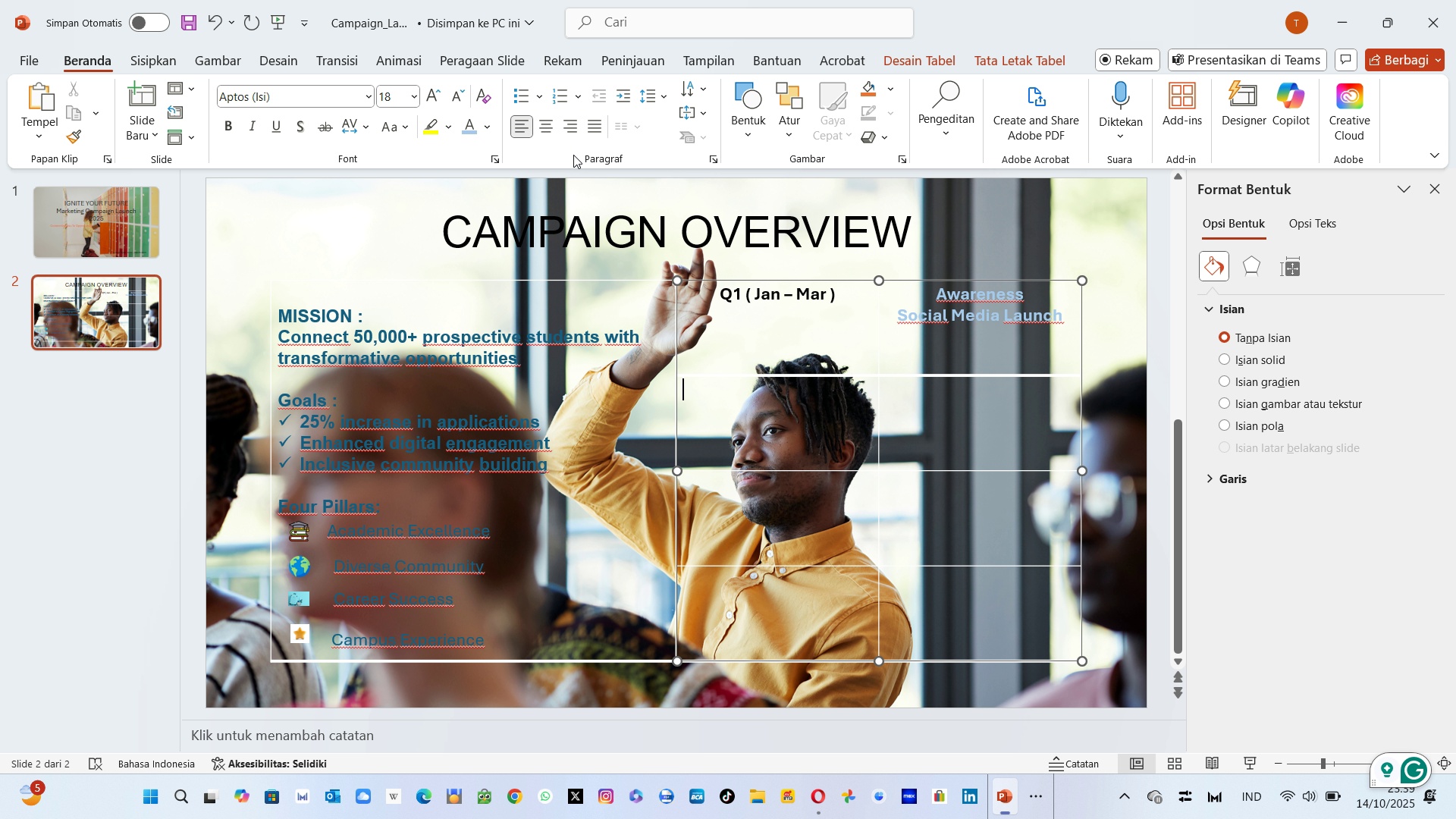 
left_click([544, 133])
 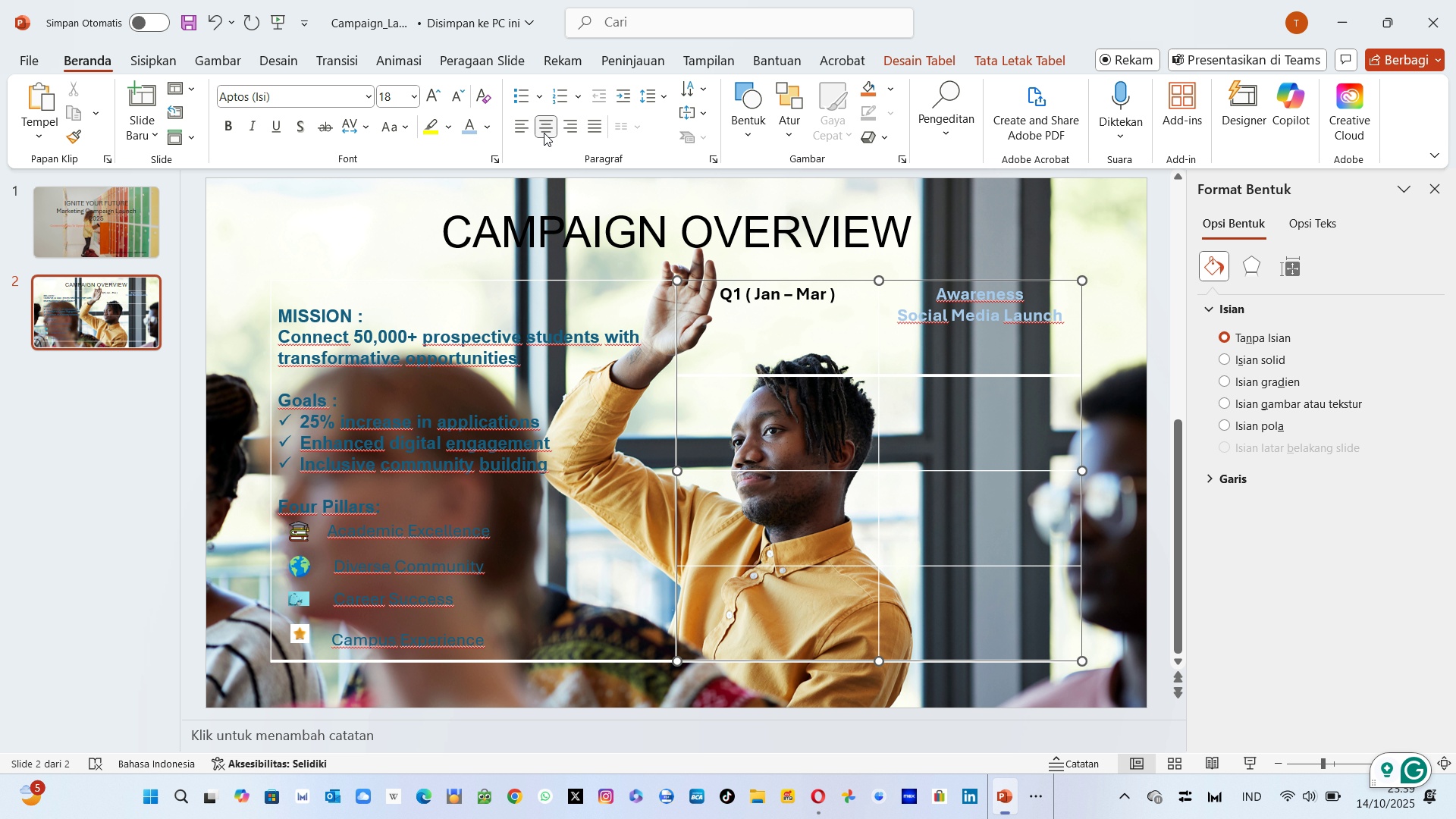 
wait(7.5)
 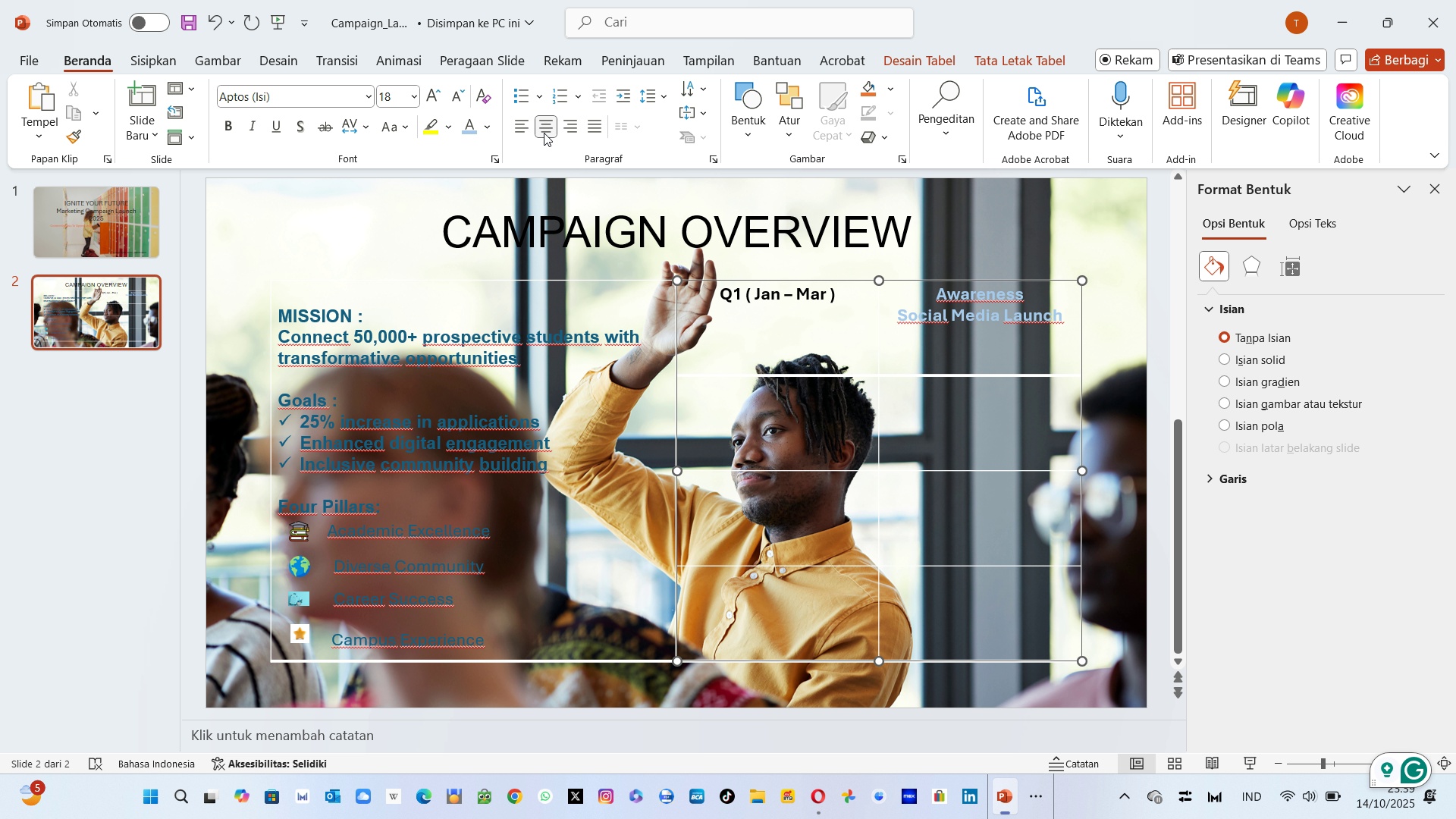 
key(Shift+Q)
 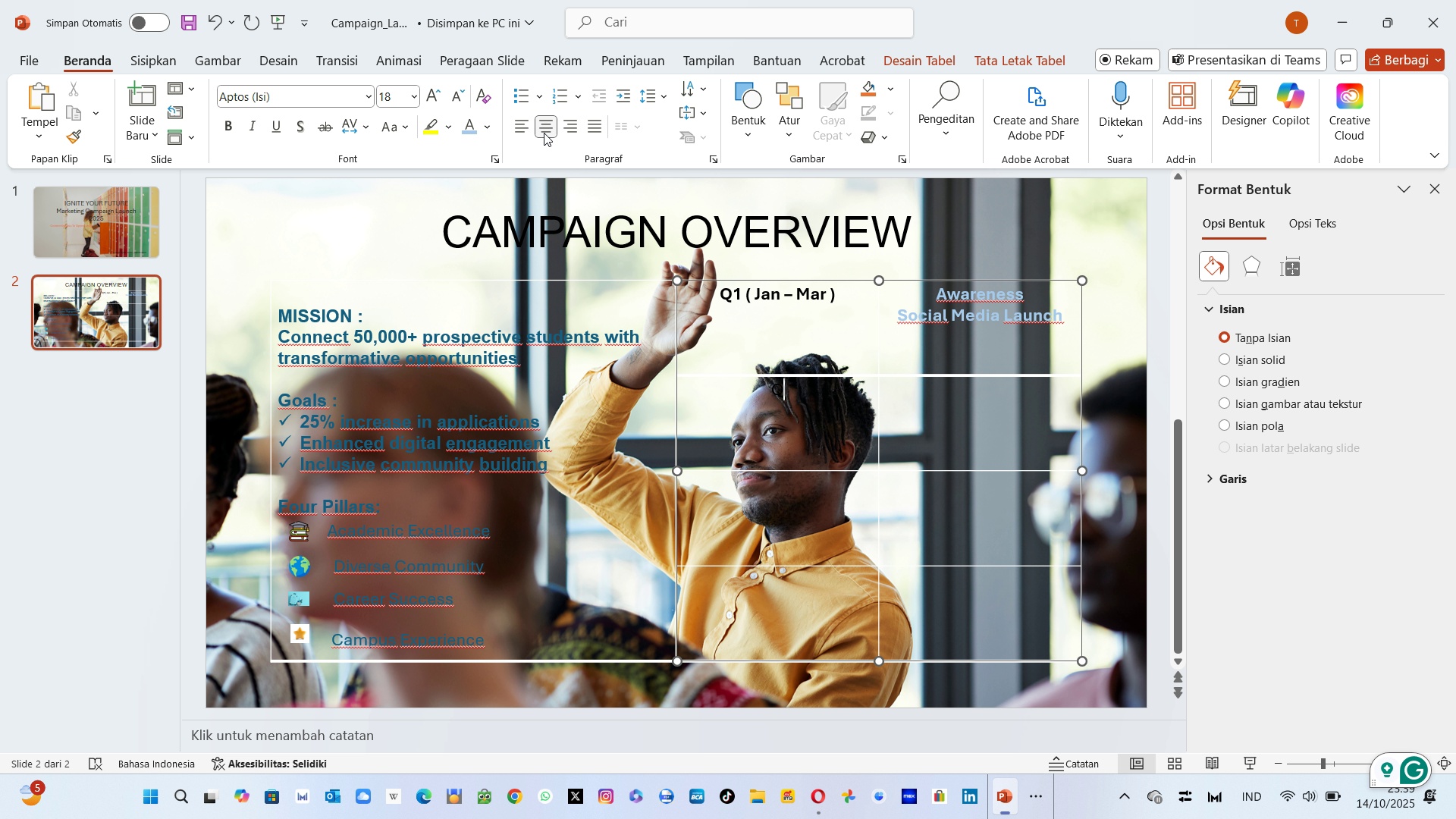 
key(Backspace)
 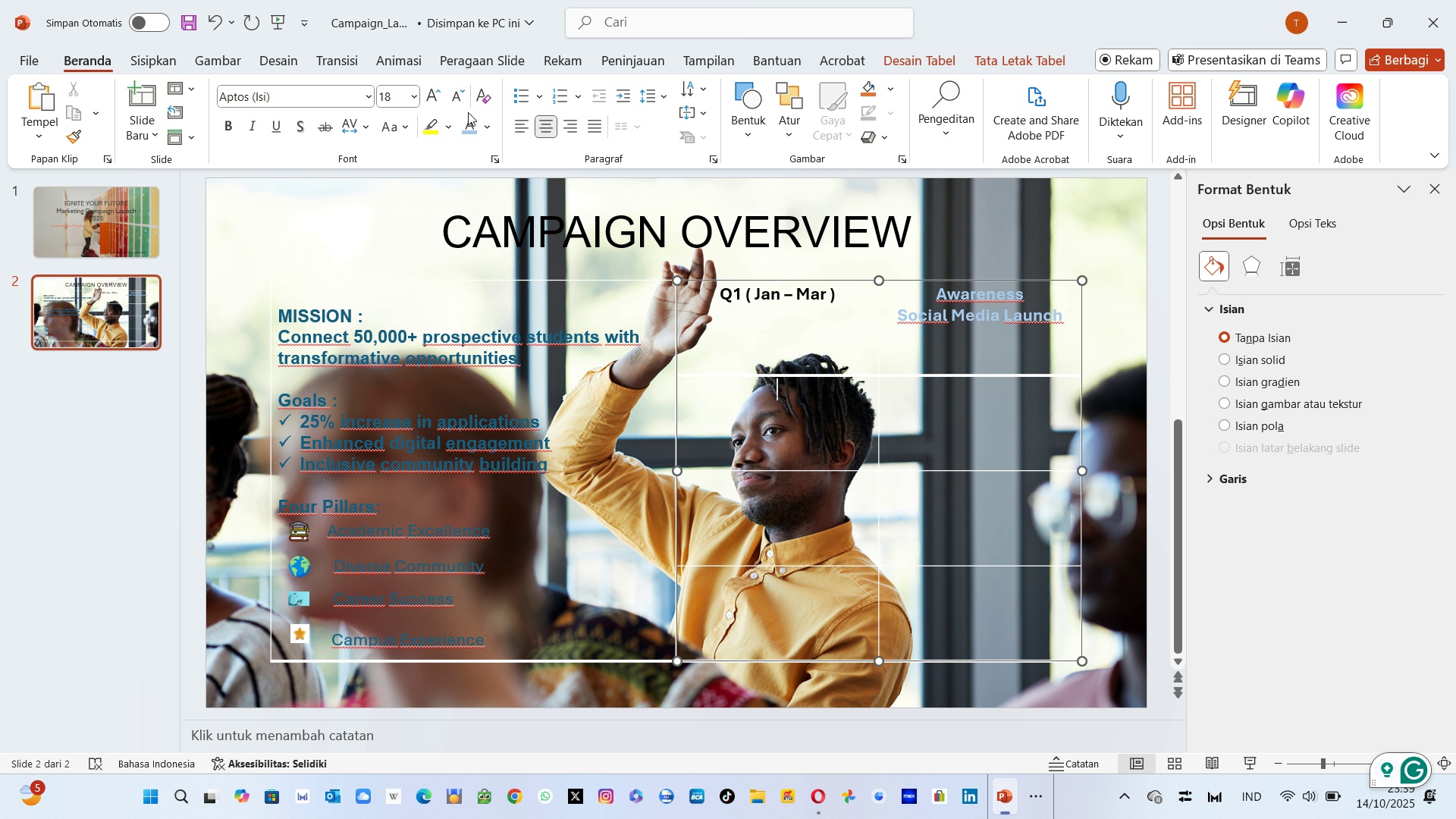 
left_click([470, 125])
 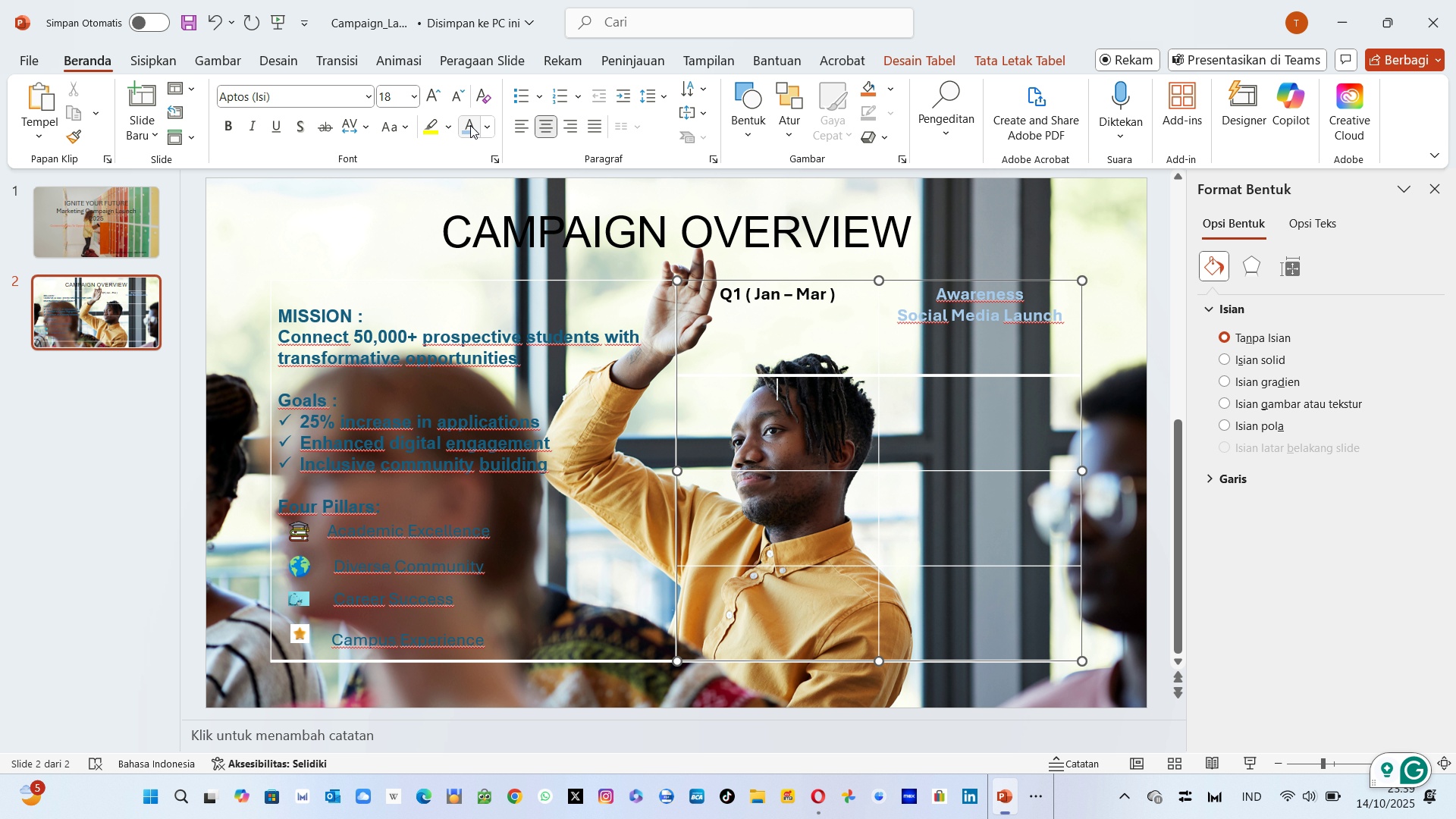 
type(Q2 ( Aopr)
key(Backspace)
key(Backspace)
key(Backspace)
type(pr - Jun ))
 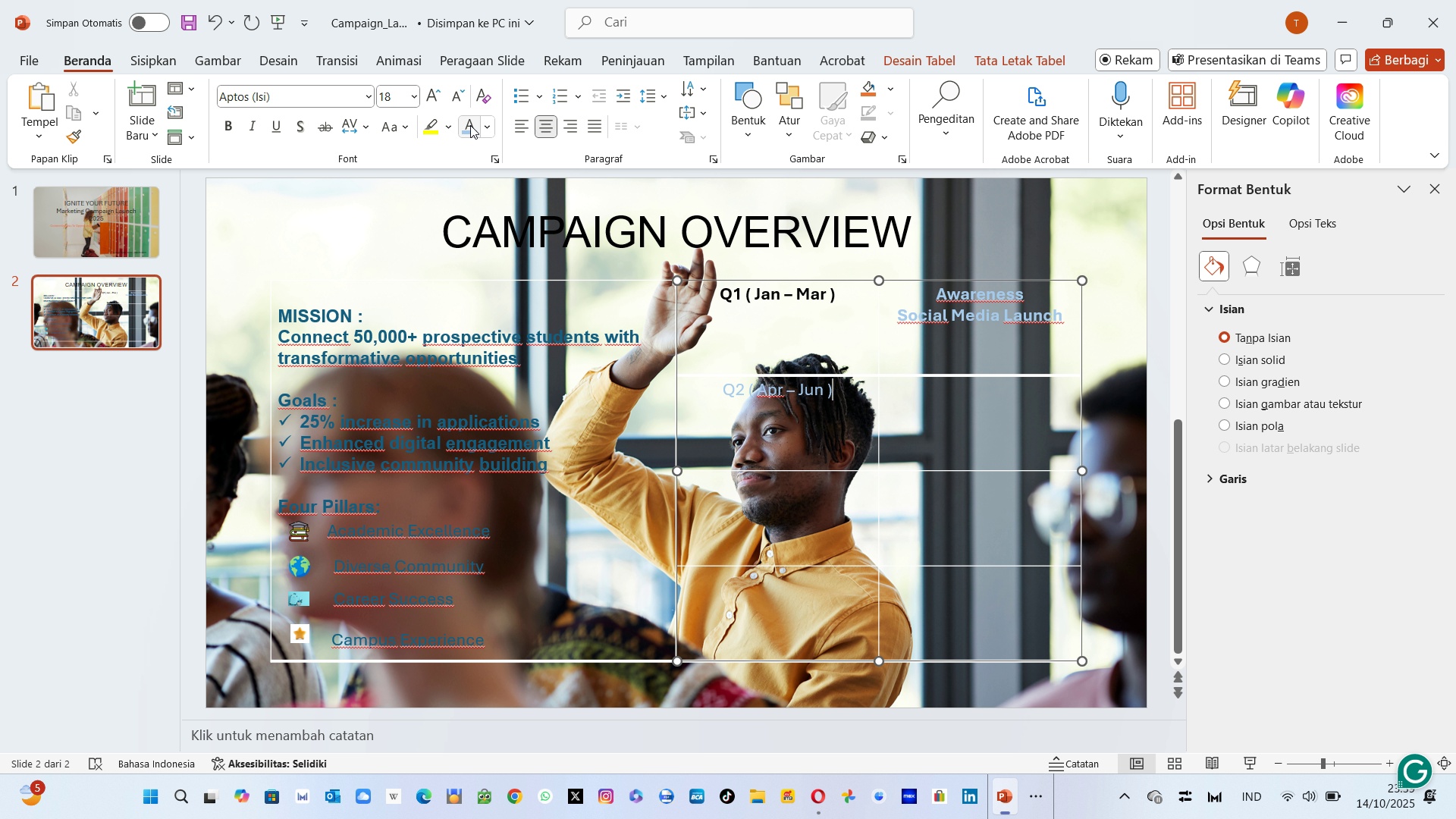 
wait(5.77)
 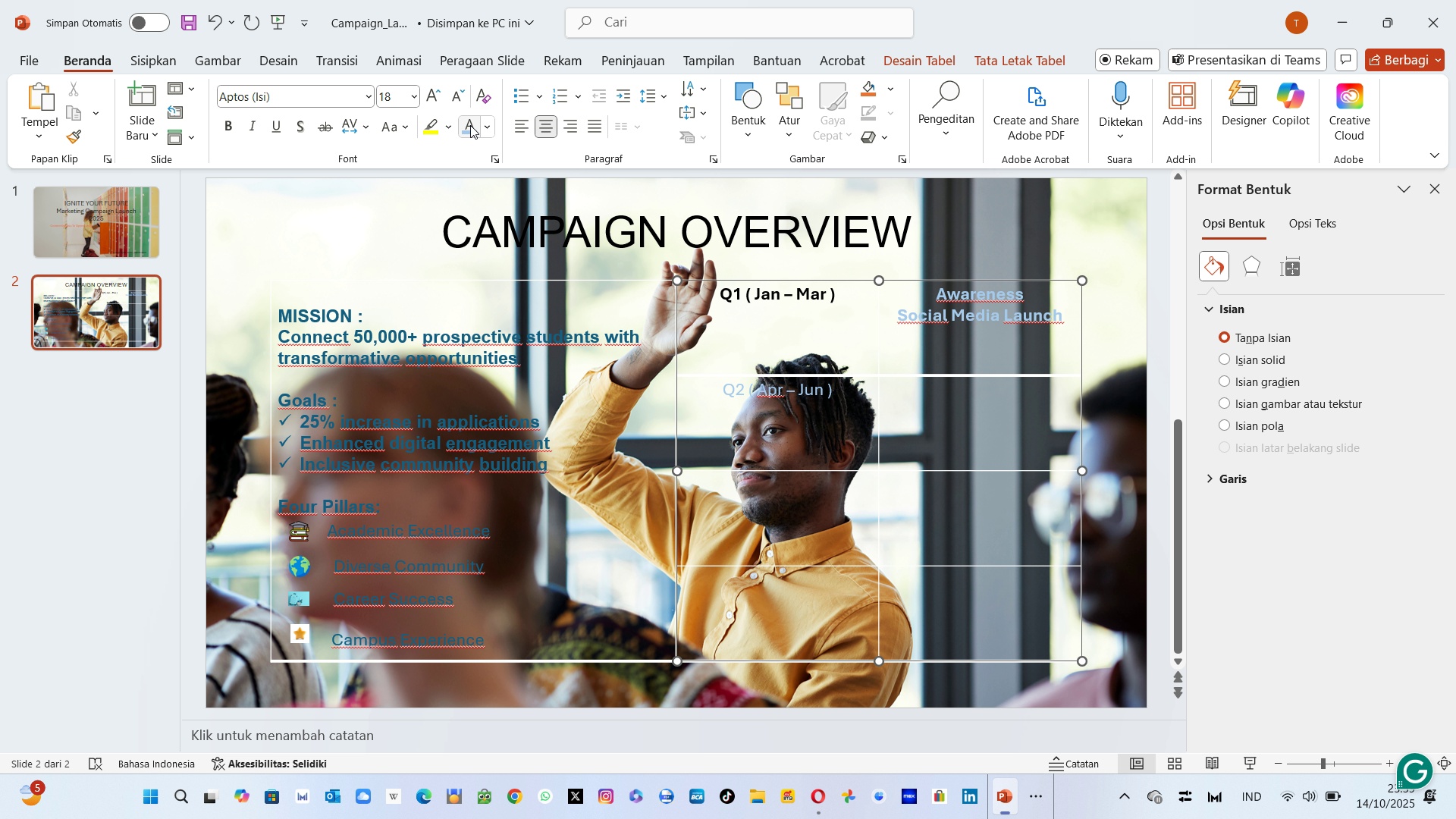 
left_click([953, 403])
 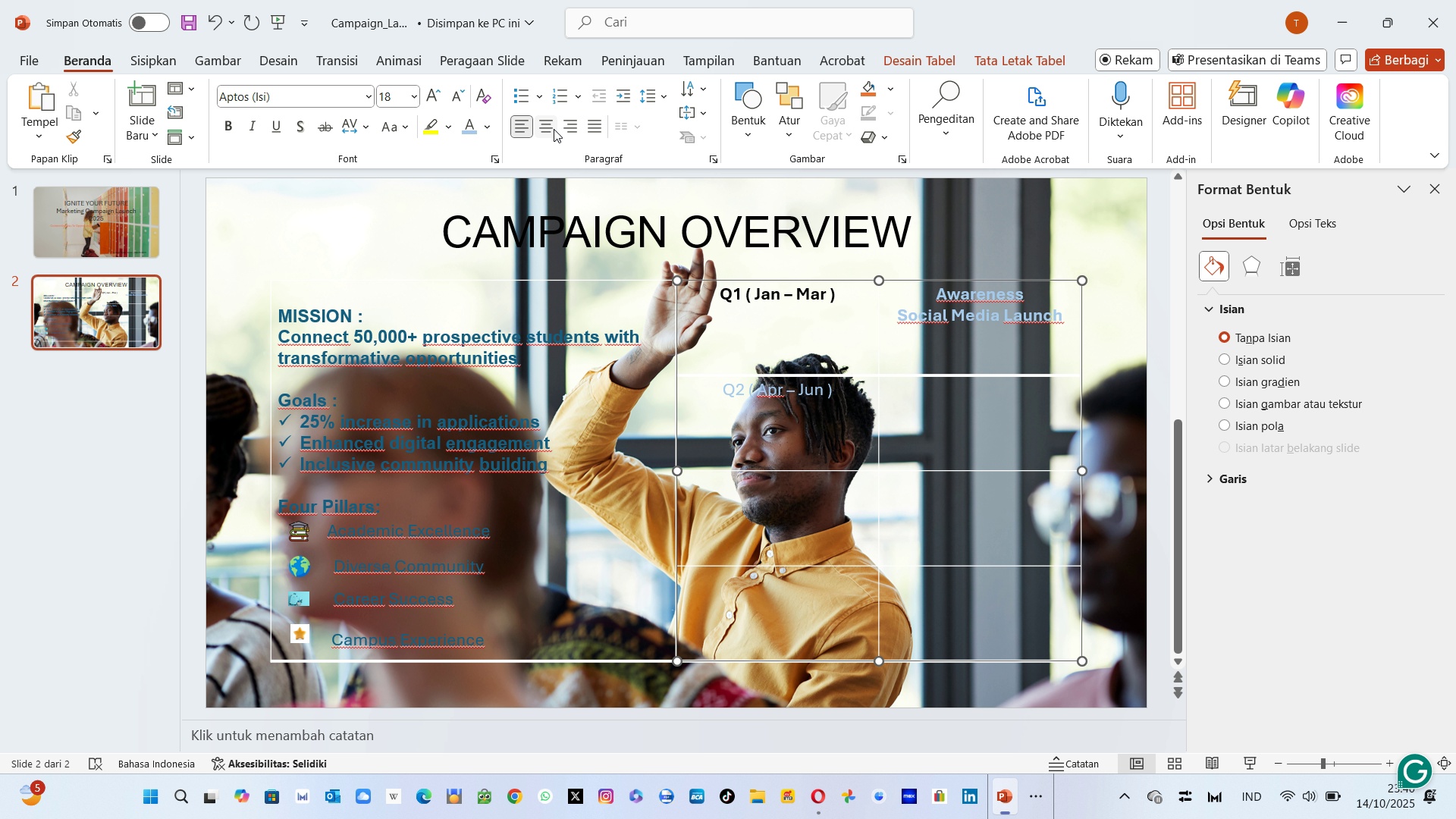 
left_click([552, 128])
 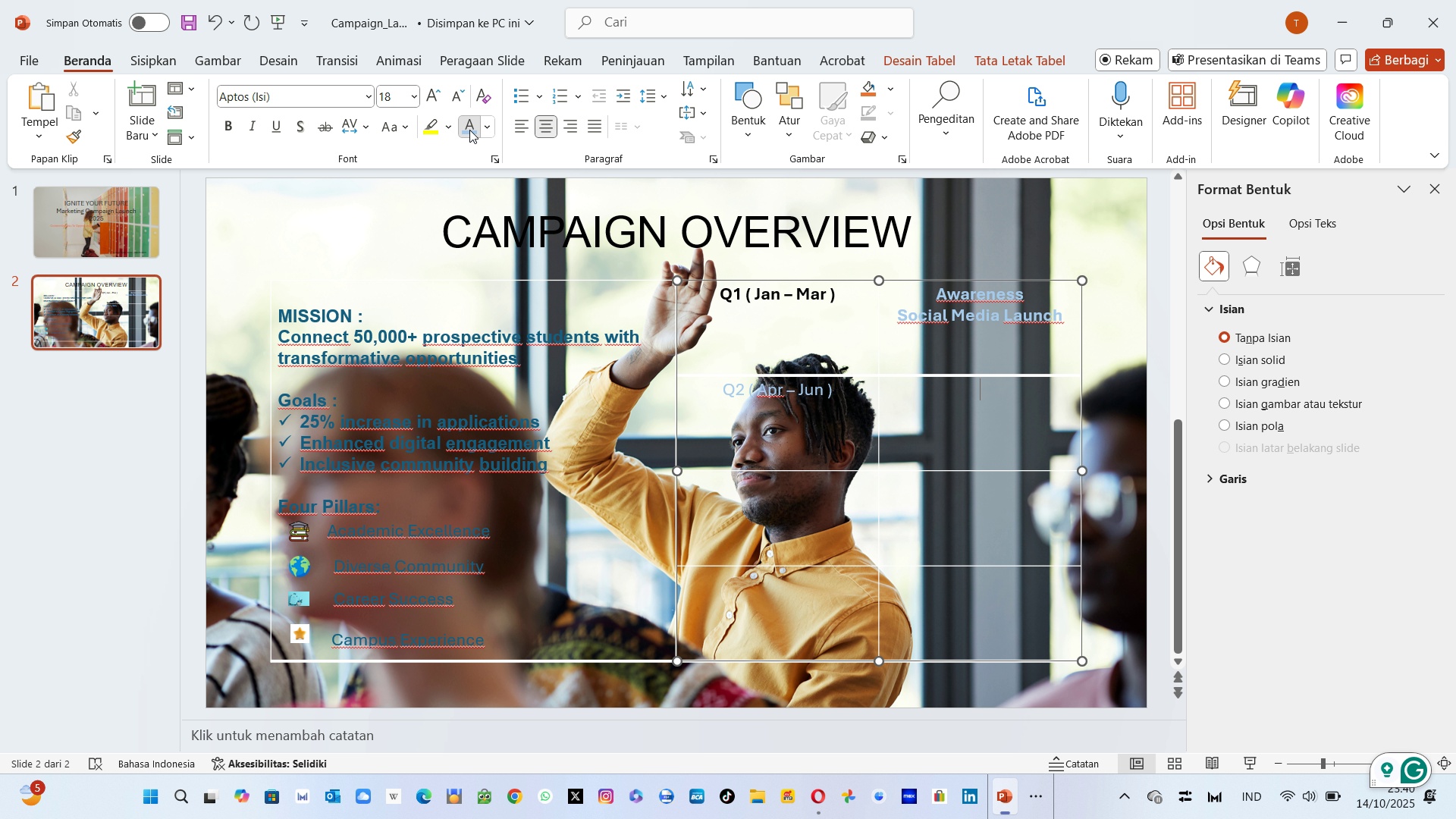 
left_click([469, 130])
 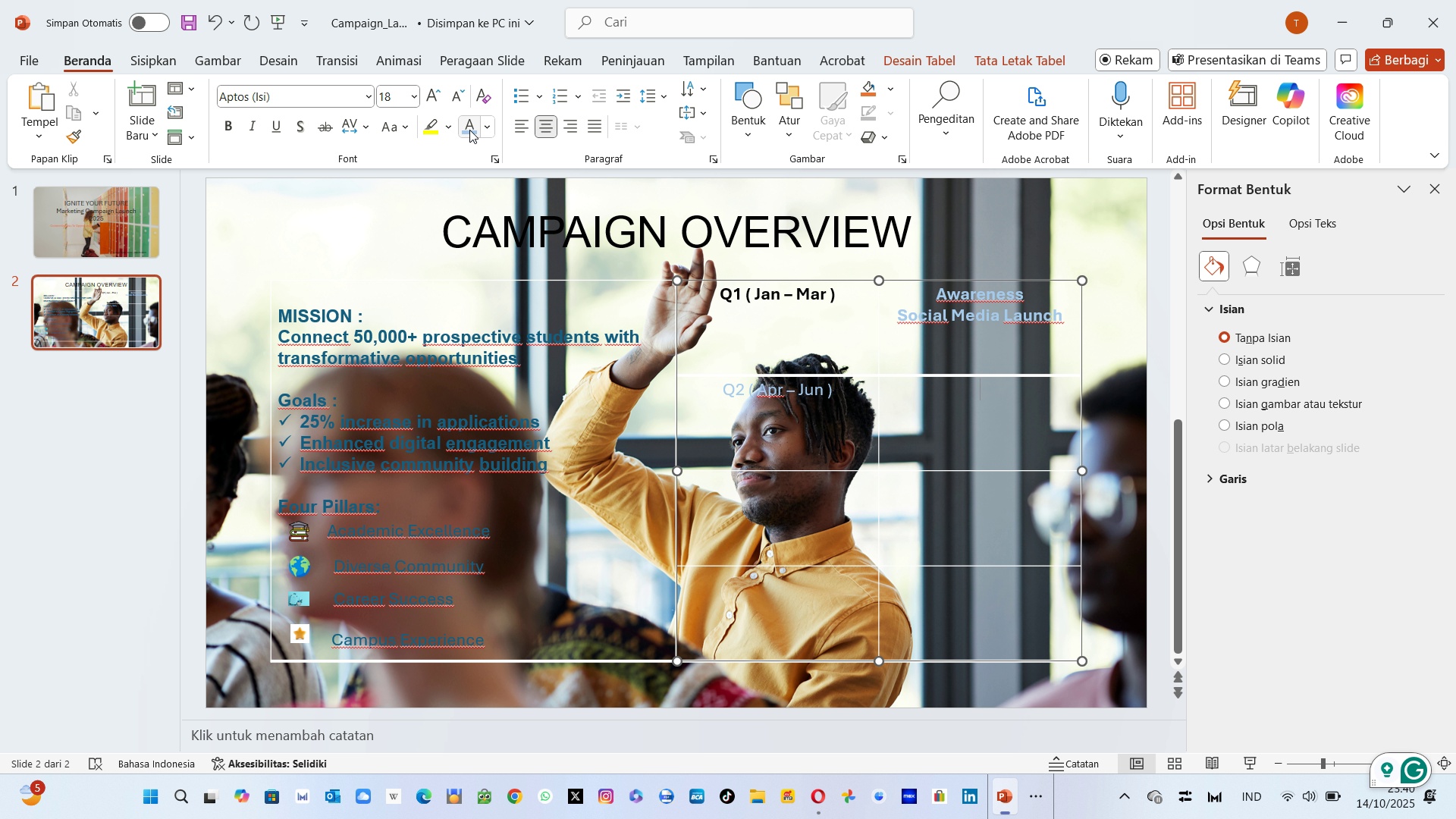 
type(Engagement)
 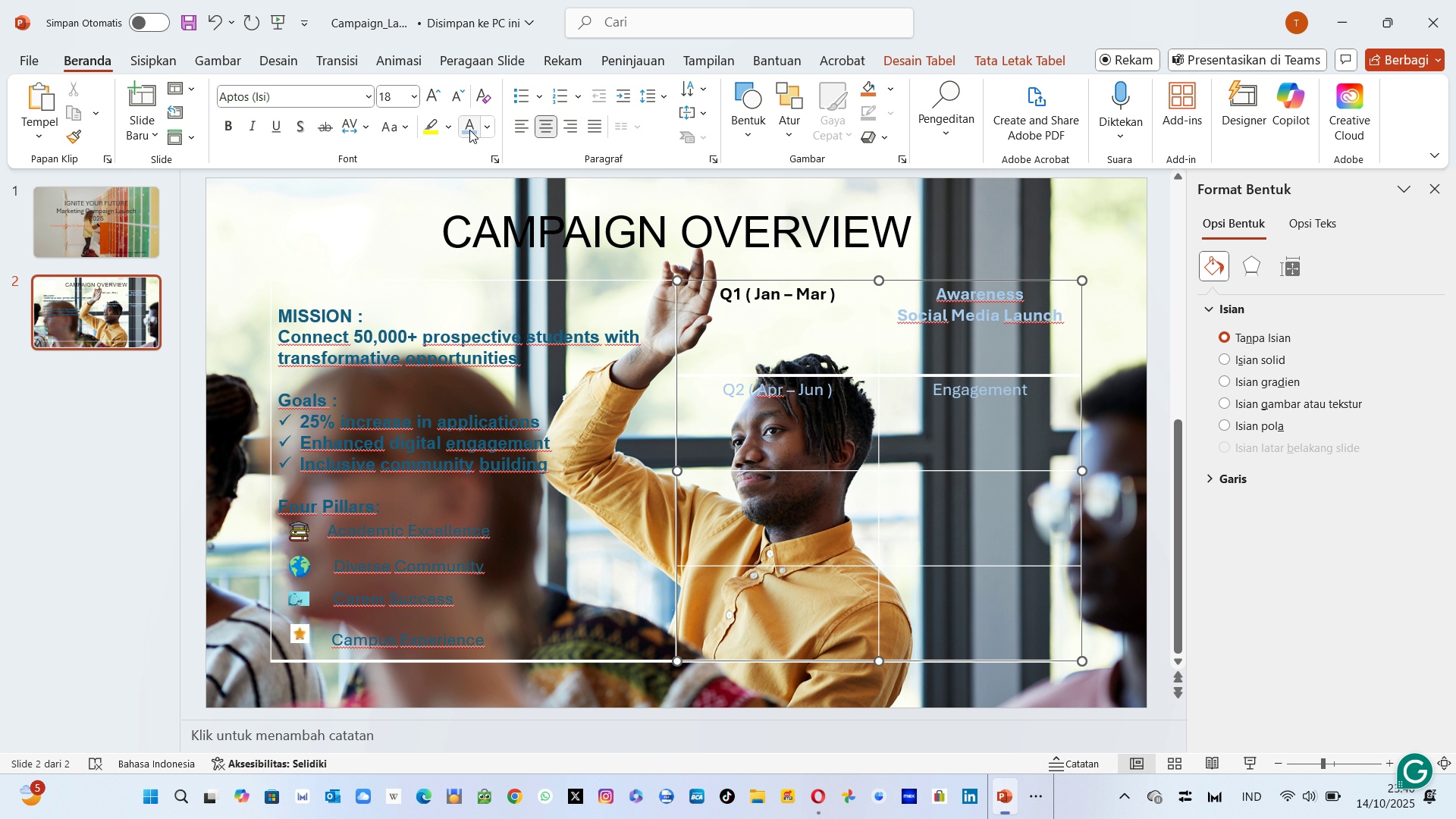 
wait(6.1)
 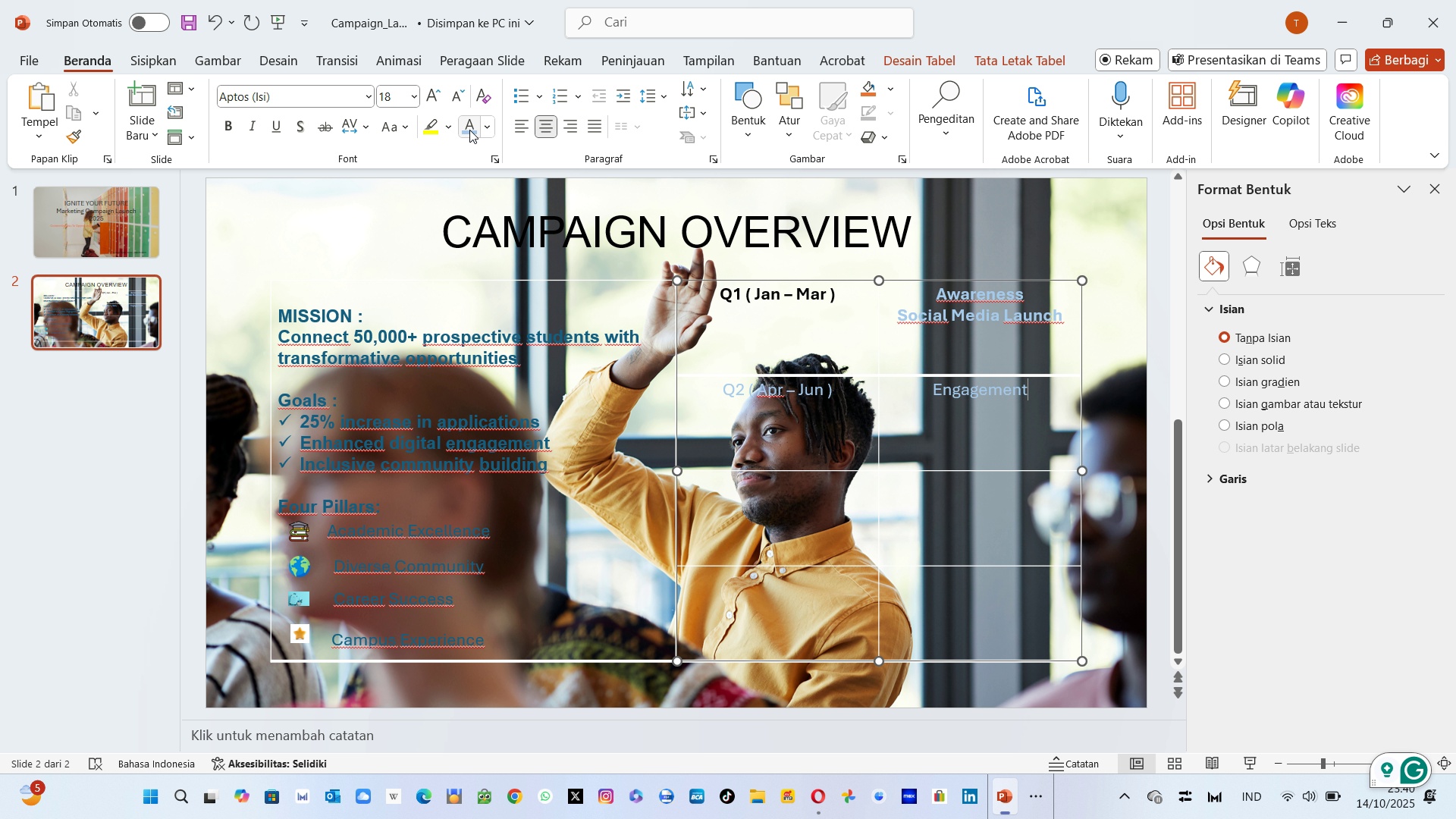 
key(Enter)
 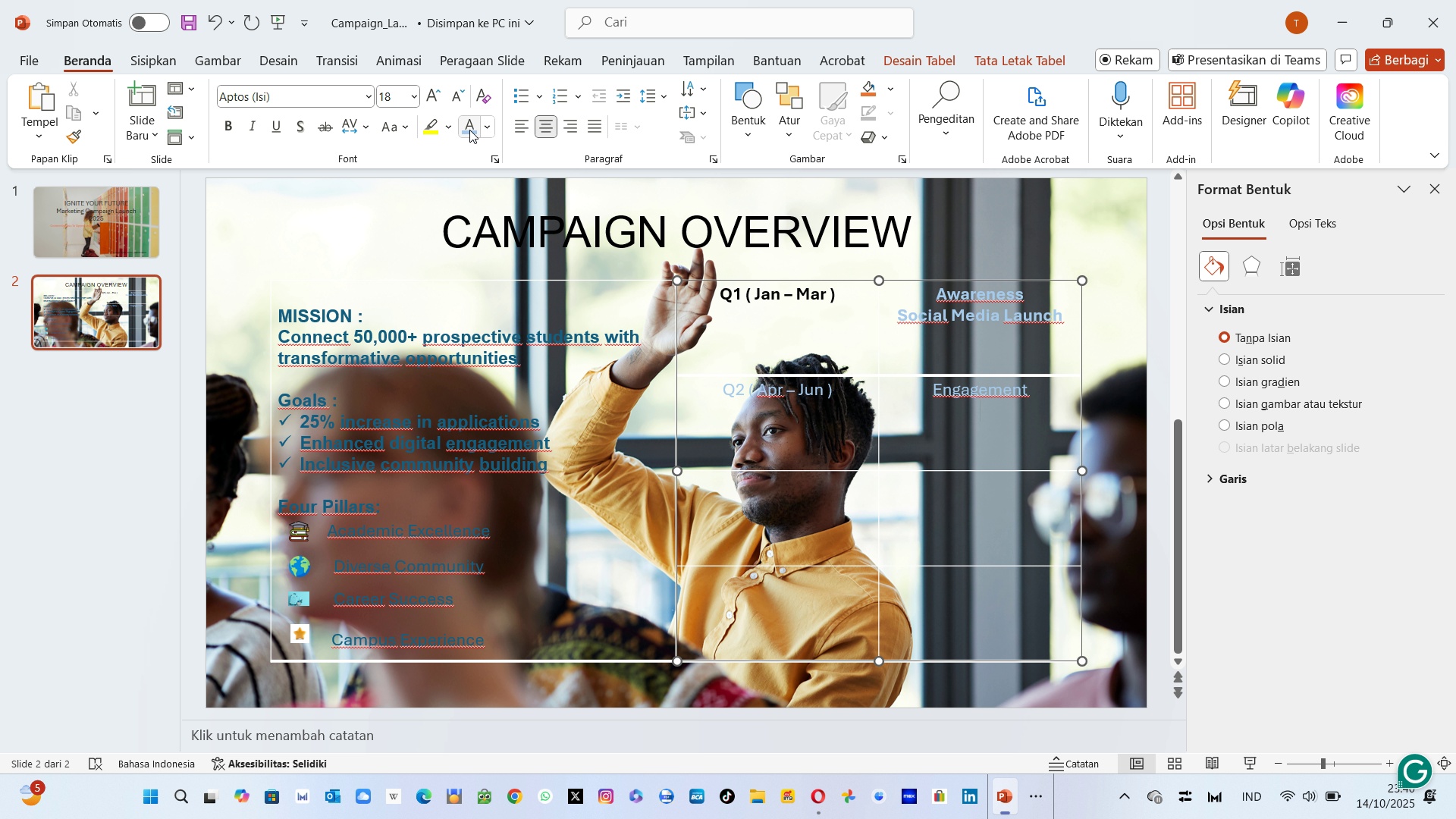 
type(Ci)
key(Backspace)
key(Backspace)
type(Virtual Events & O)
key(Backspace)
type(Tours)
 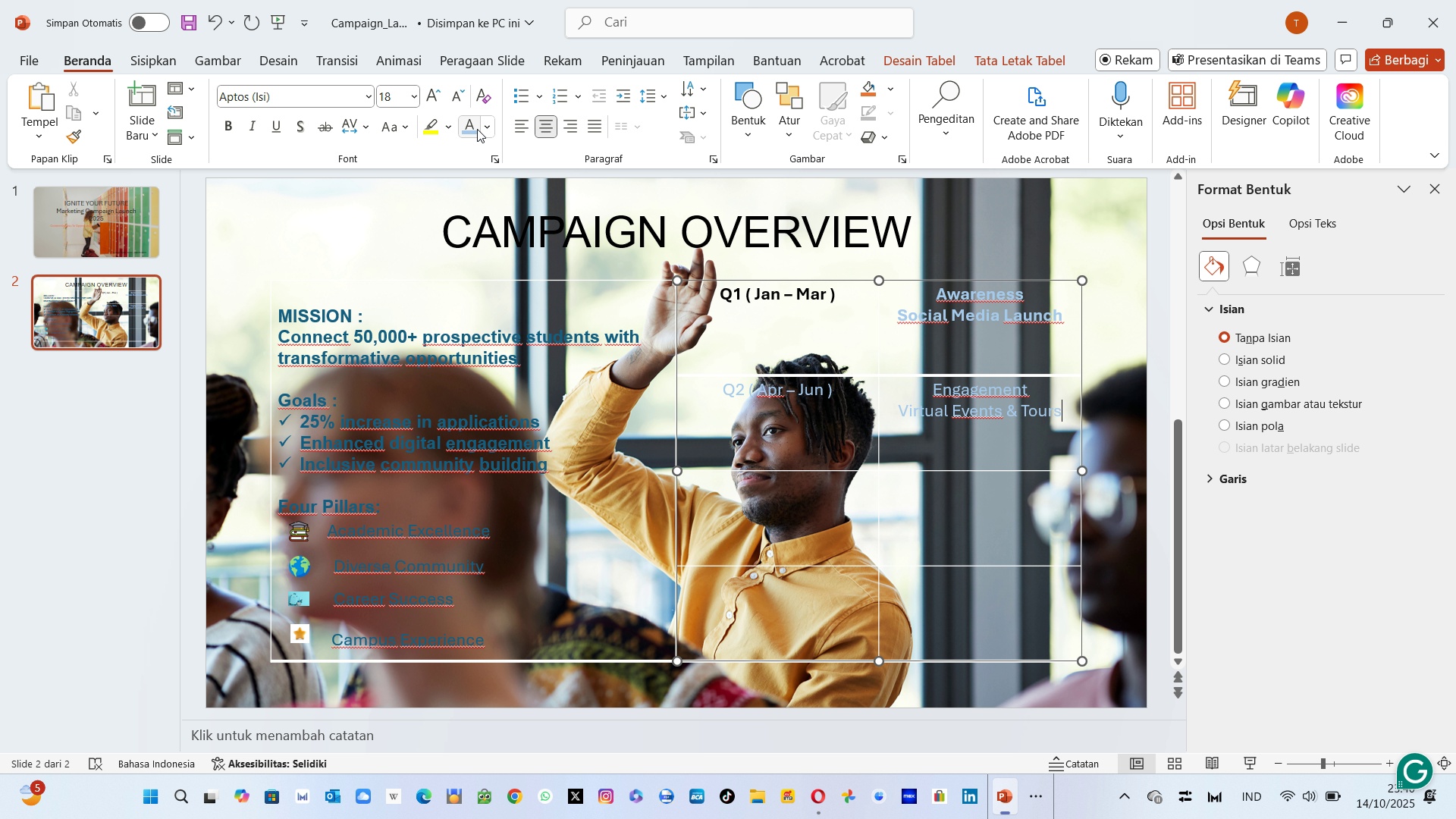 
left_click([722, 298])
 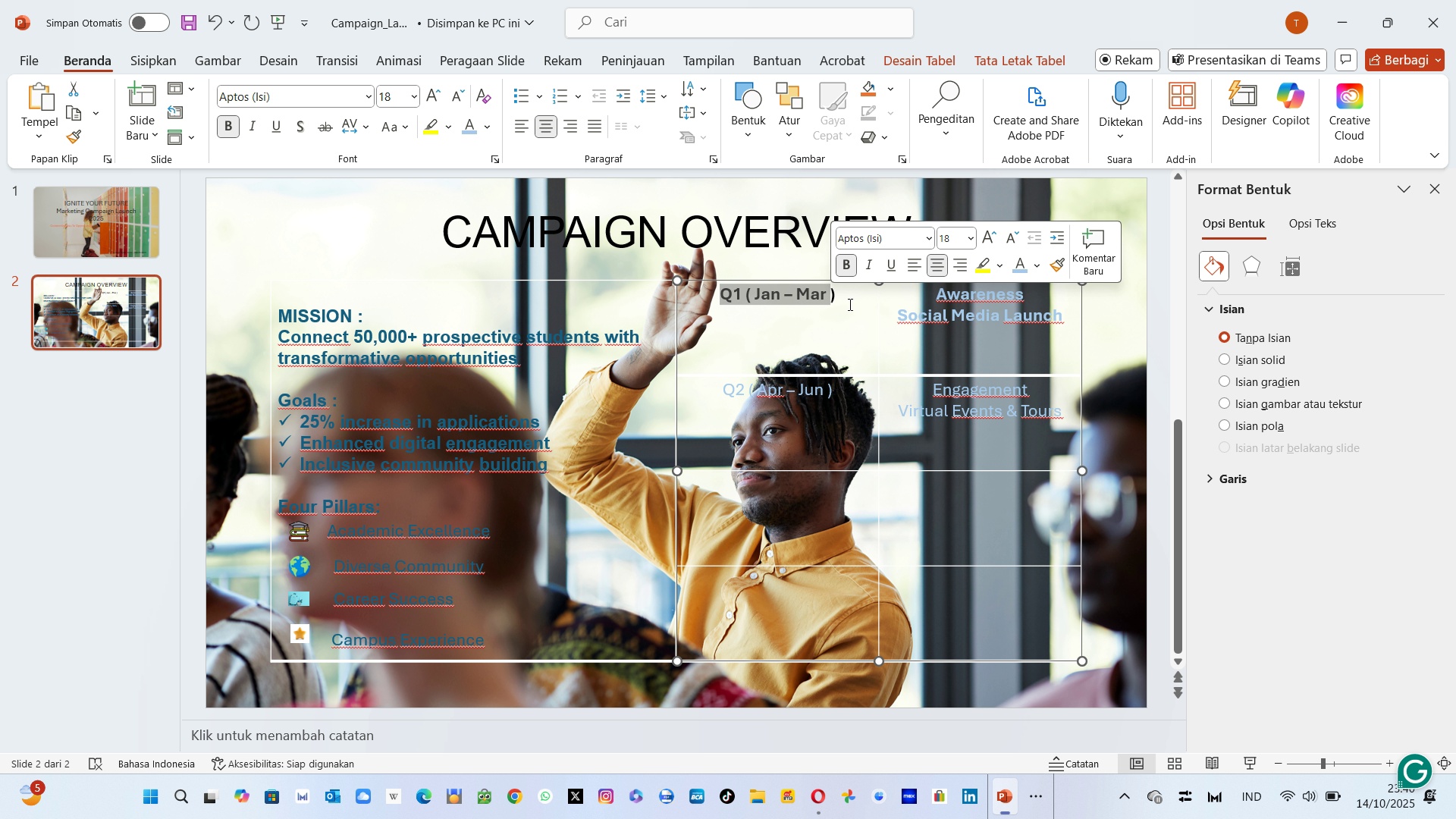 
left_click([845, 299])
 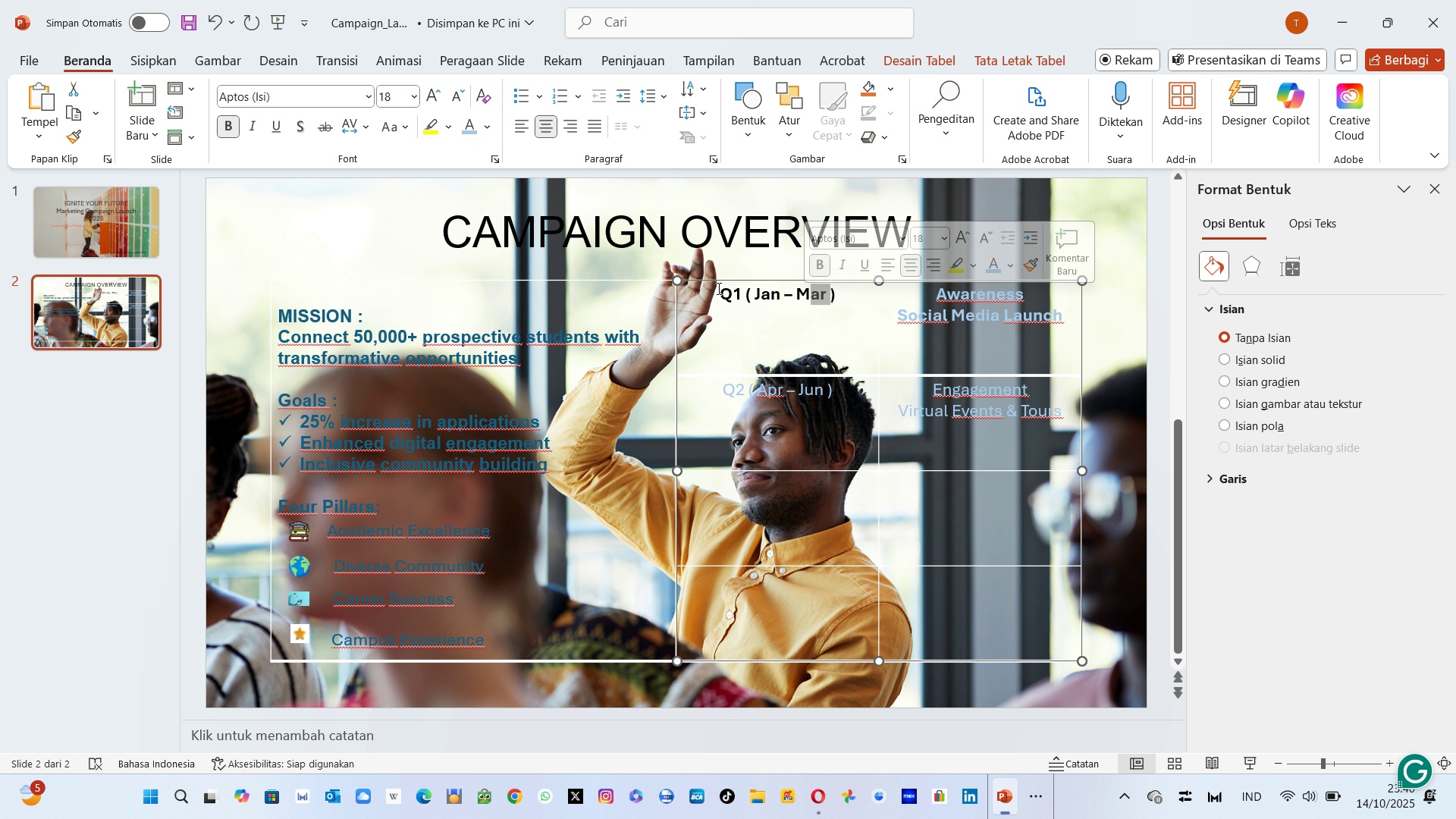 
left_click([718, 289])
 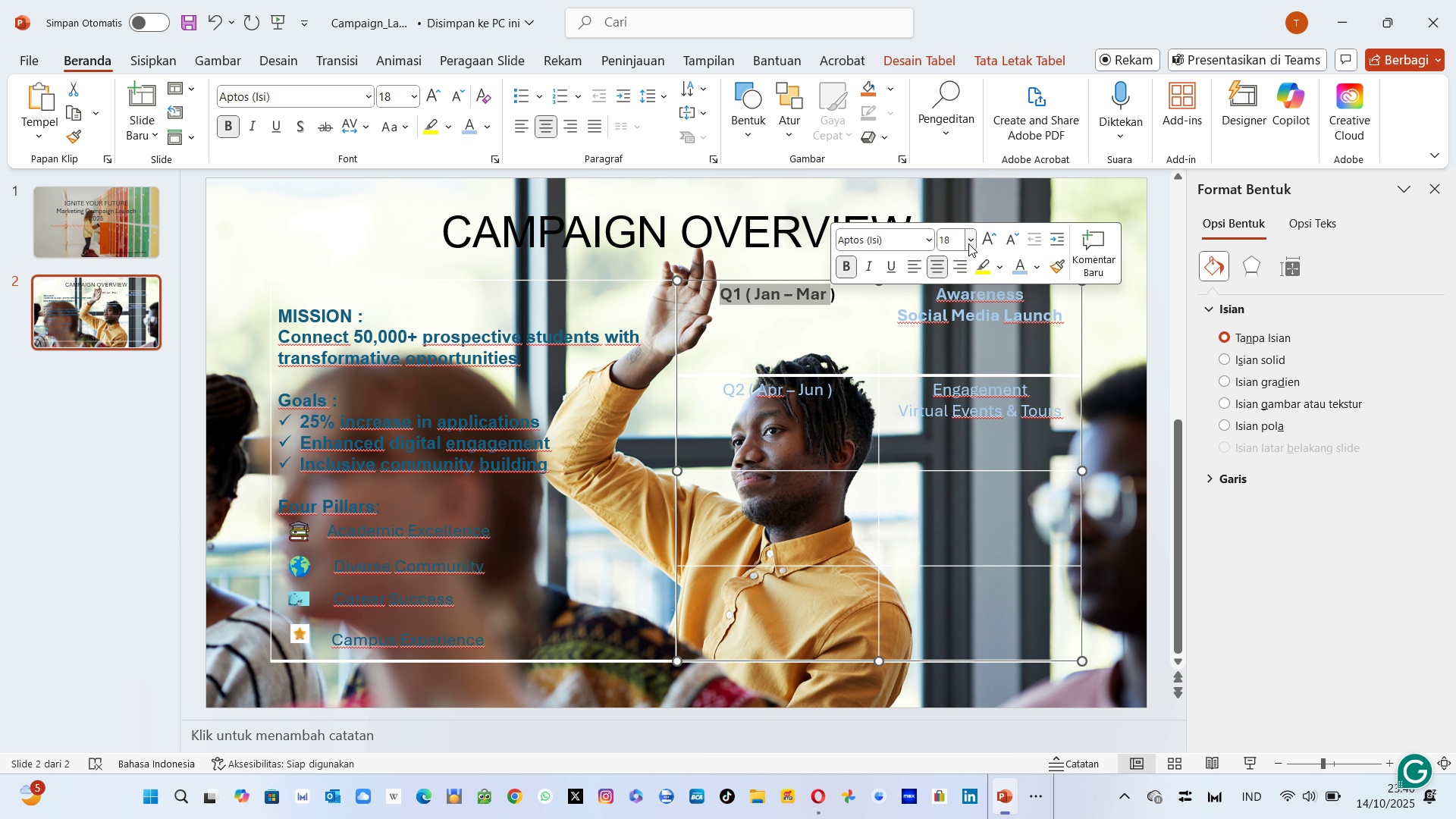 
left_click([1012, 265])
 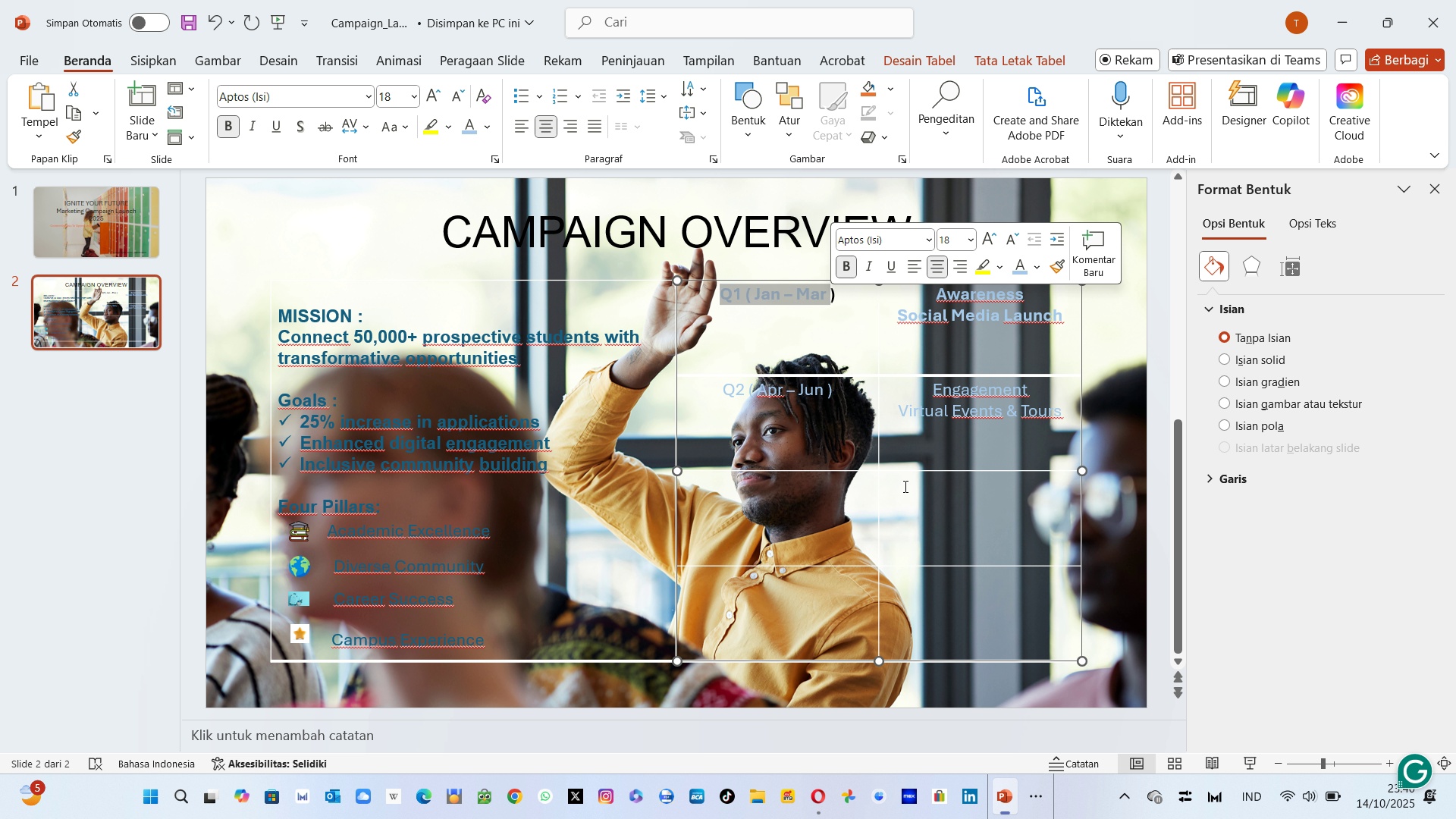 
left_click([904, 486])
 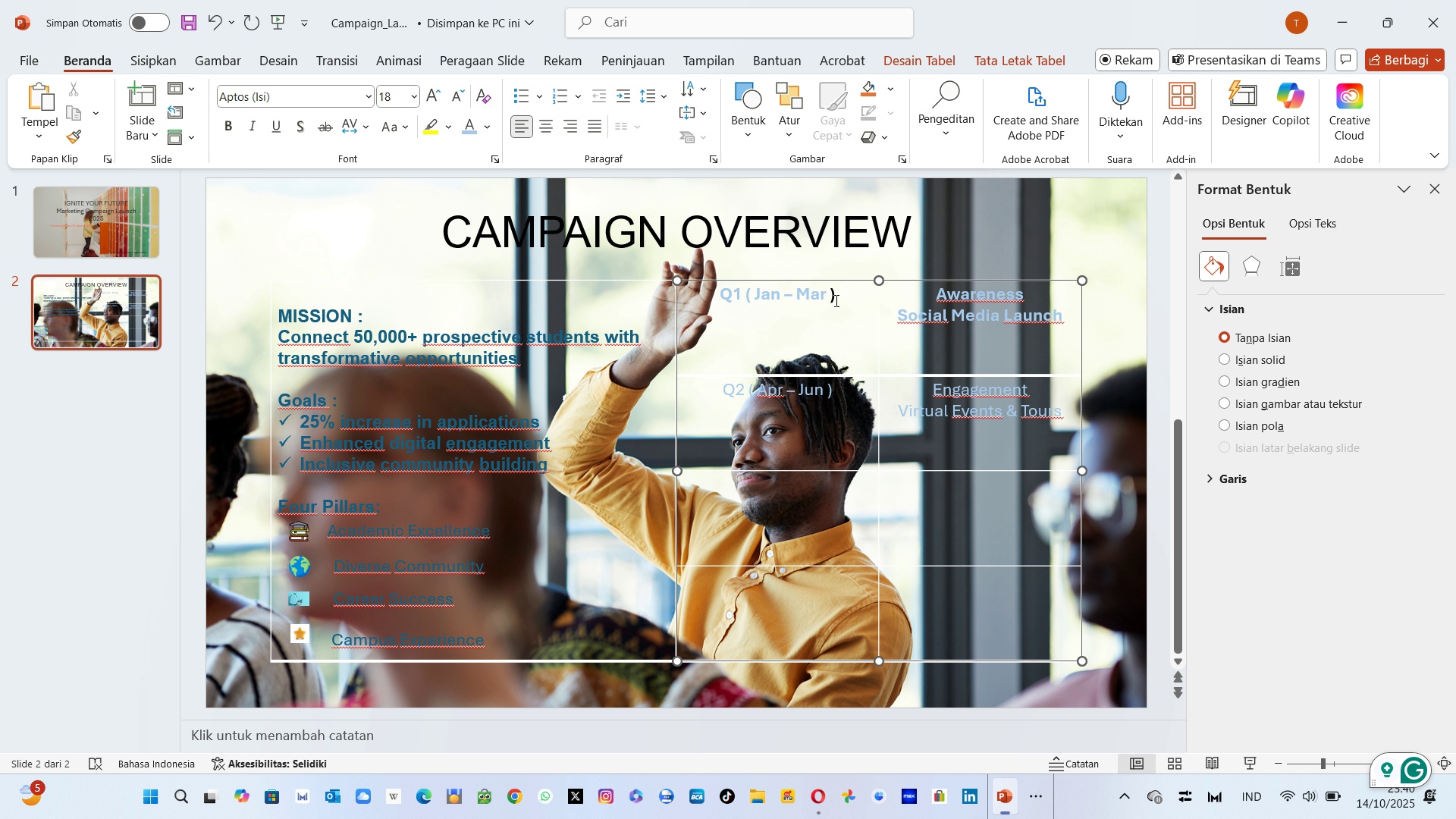 
left_click([835, 300])
 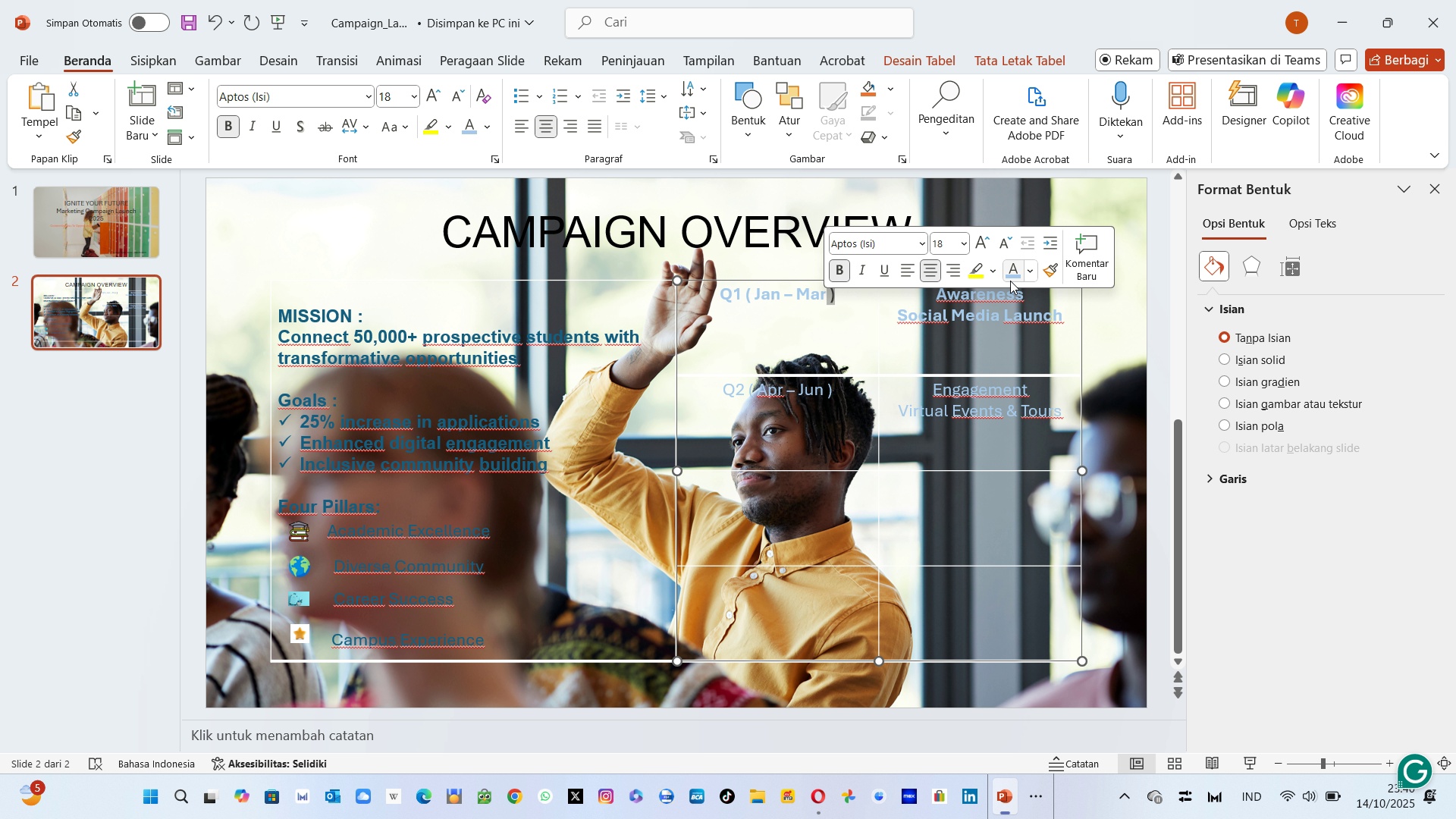 
left_click([1010, 281])
 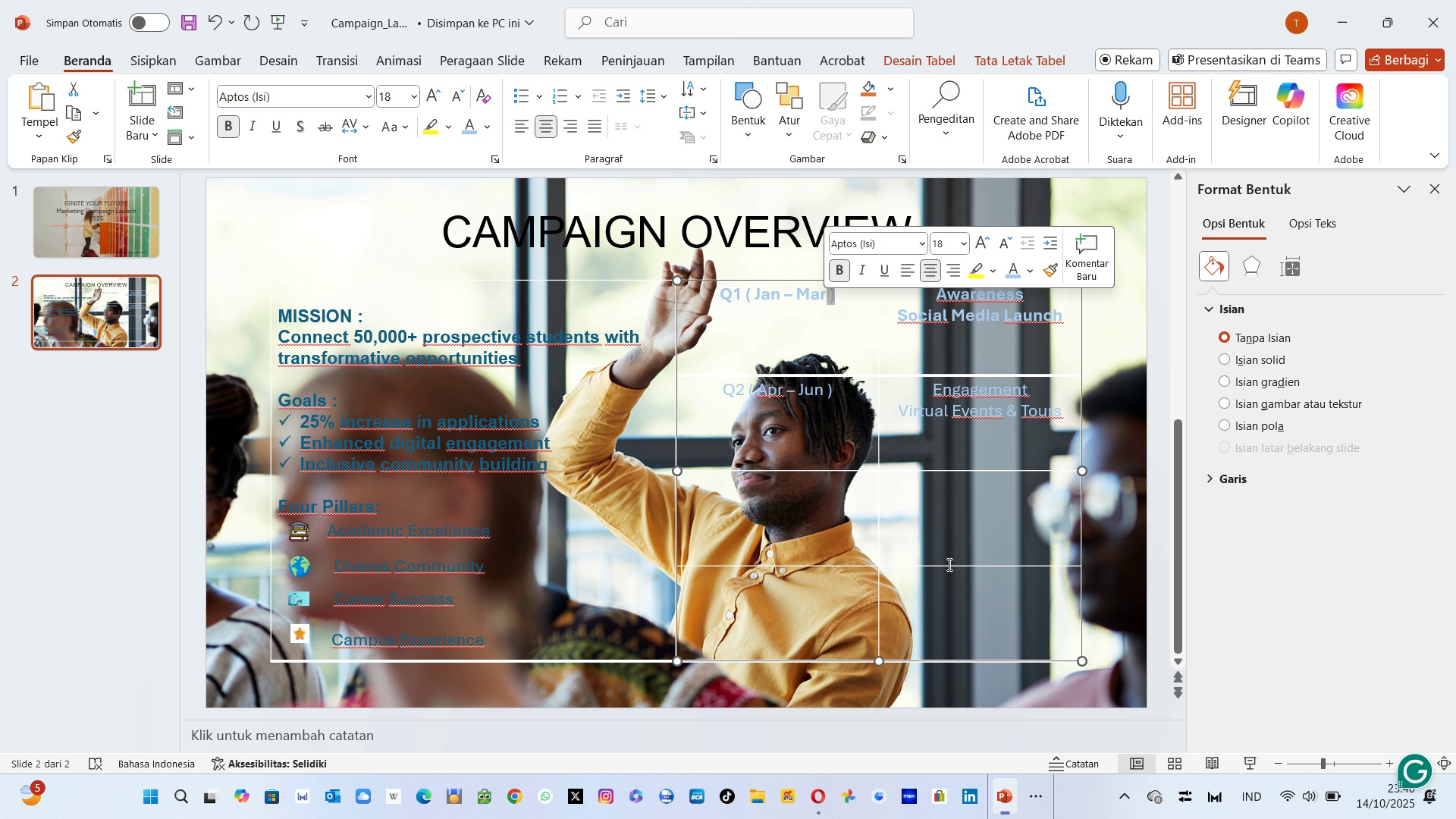 
left_click([948, 564])
 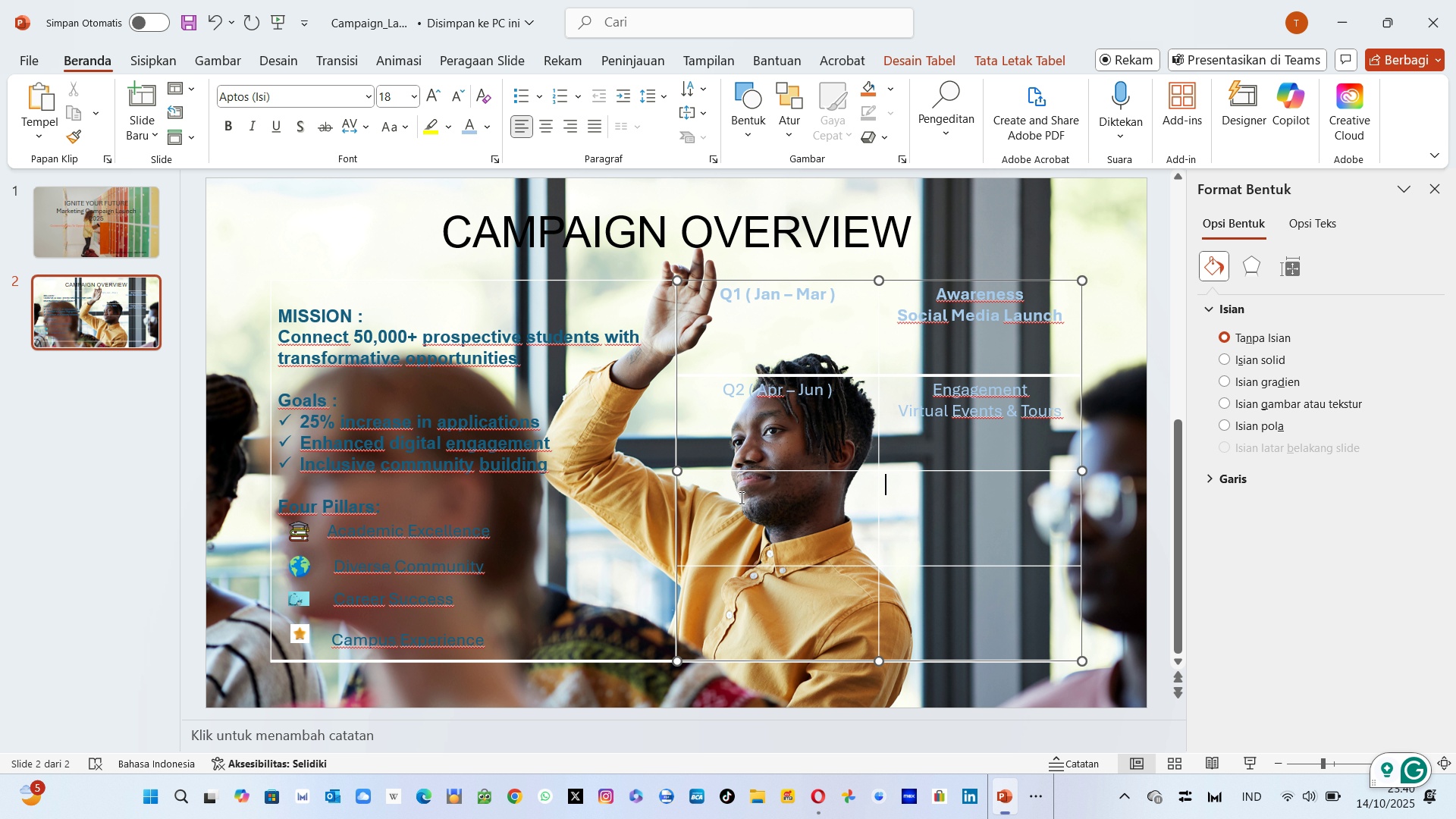 
left_click([761, 492])
 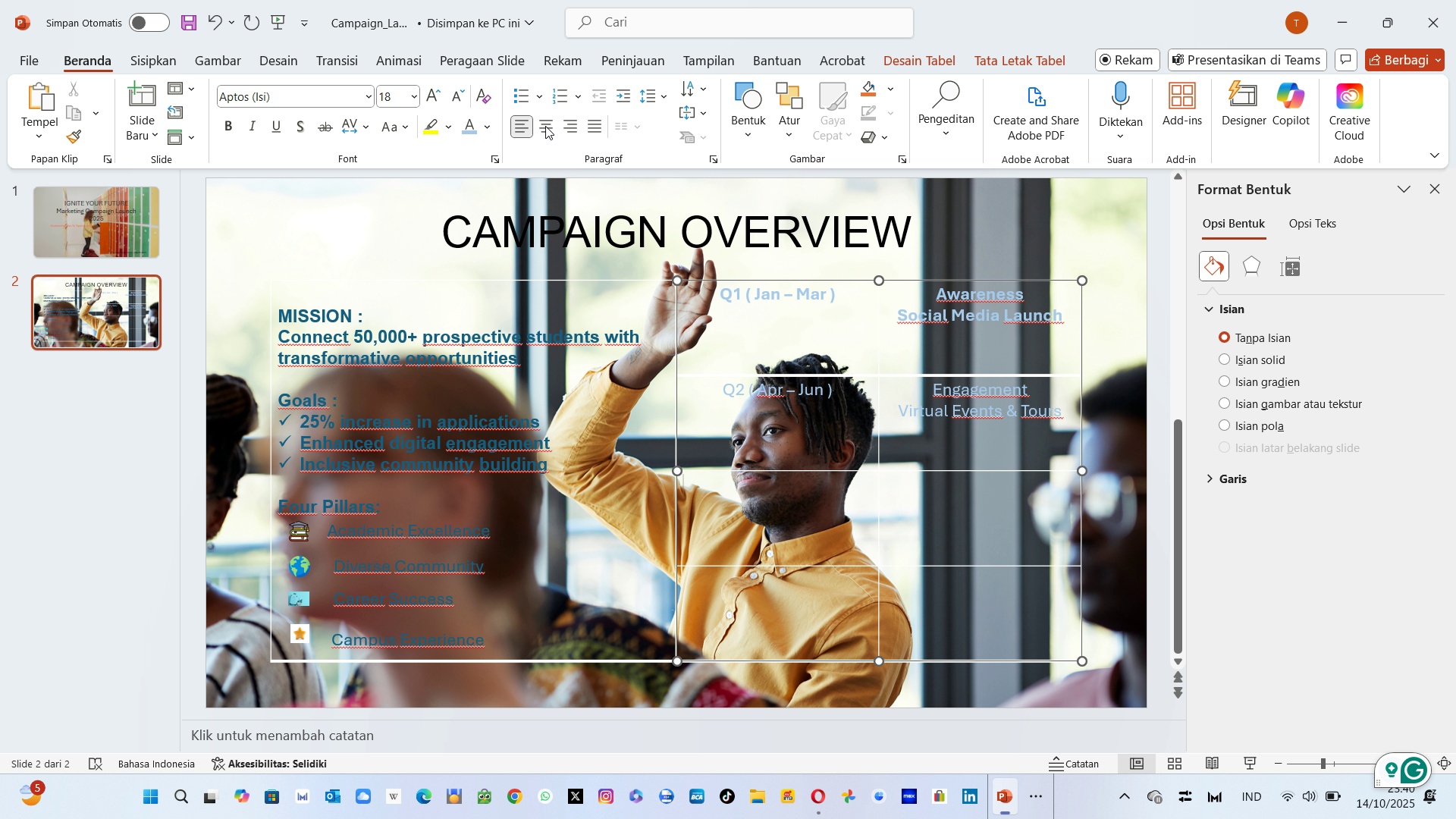 
left_click([544, 122])
 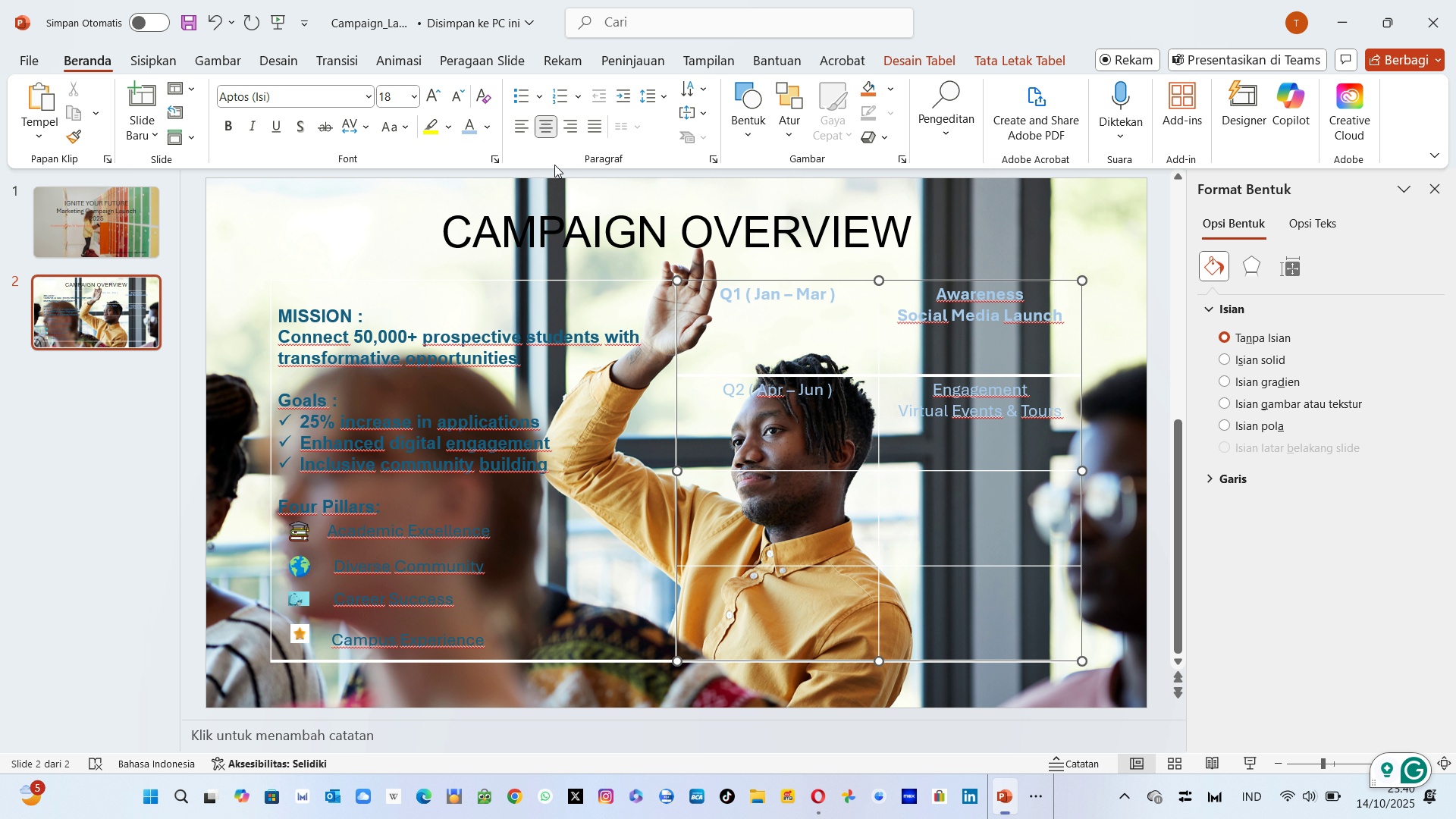 
type(Q3)
key(Backspace)
key(Backspace)
 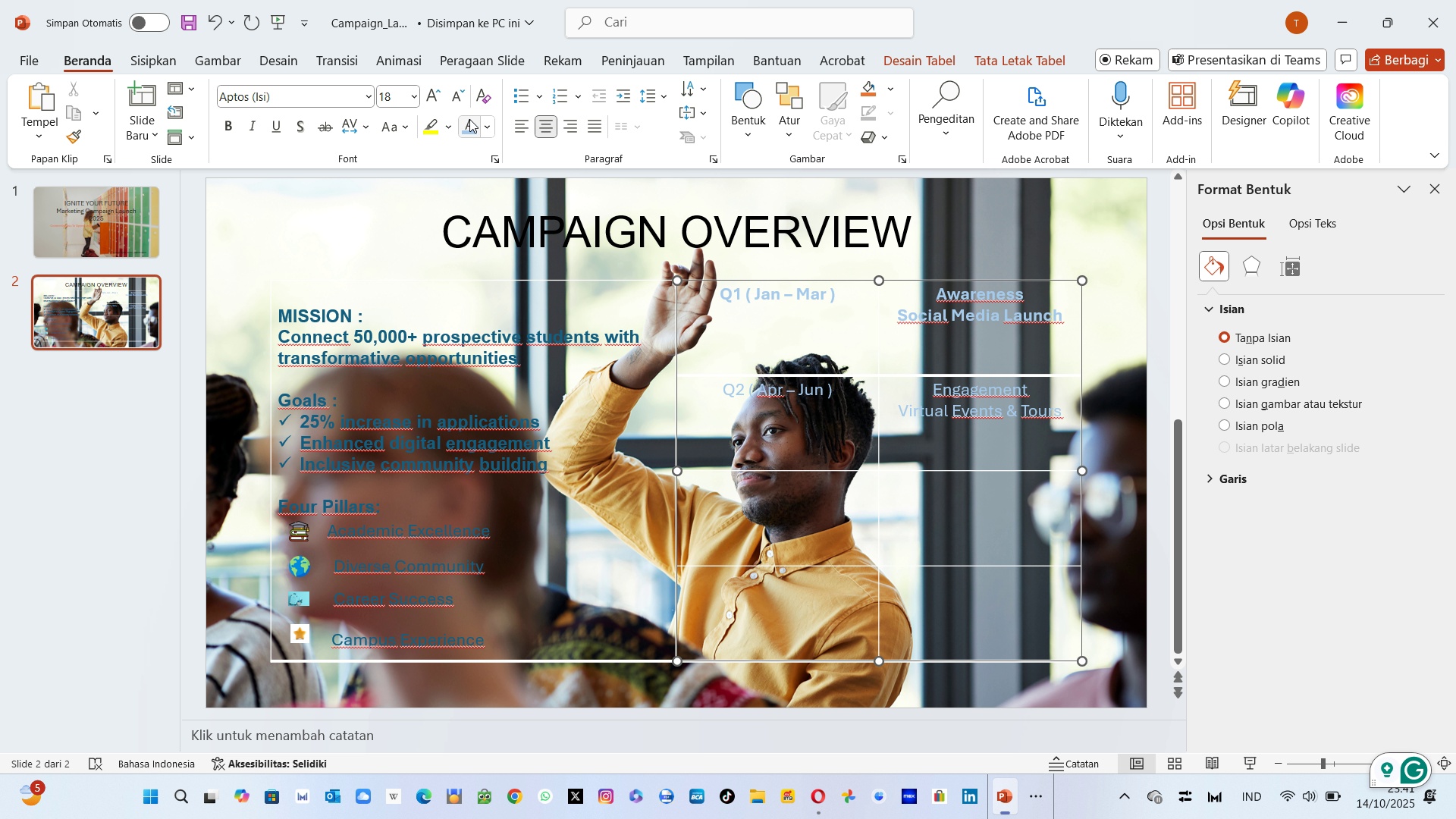 
left_click([469, 119])
 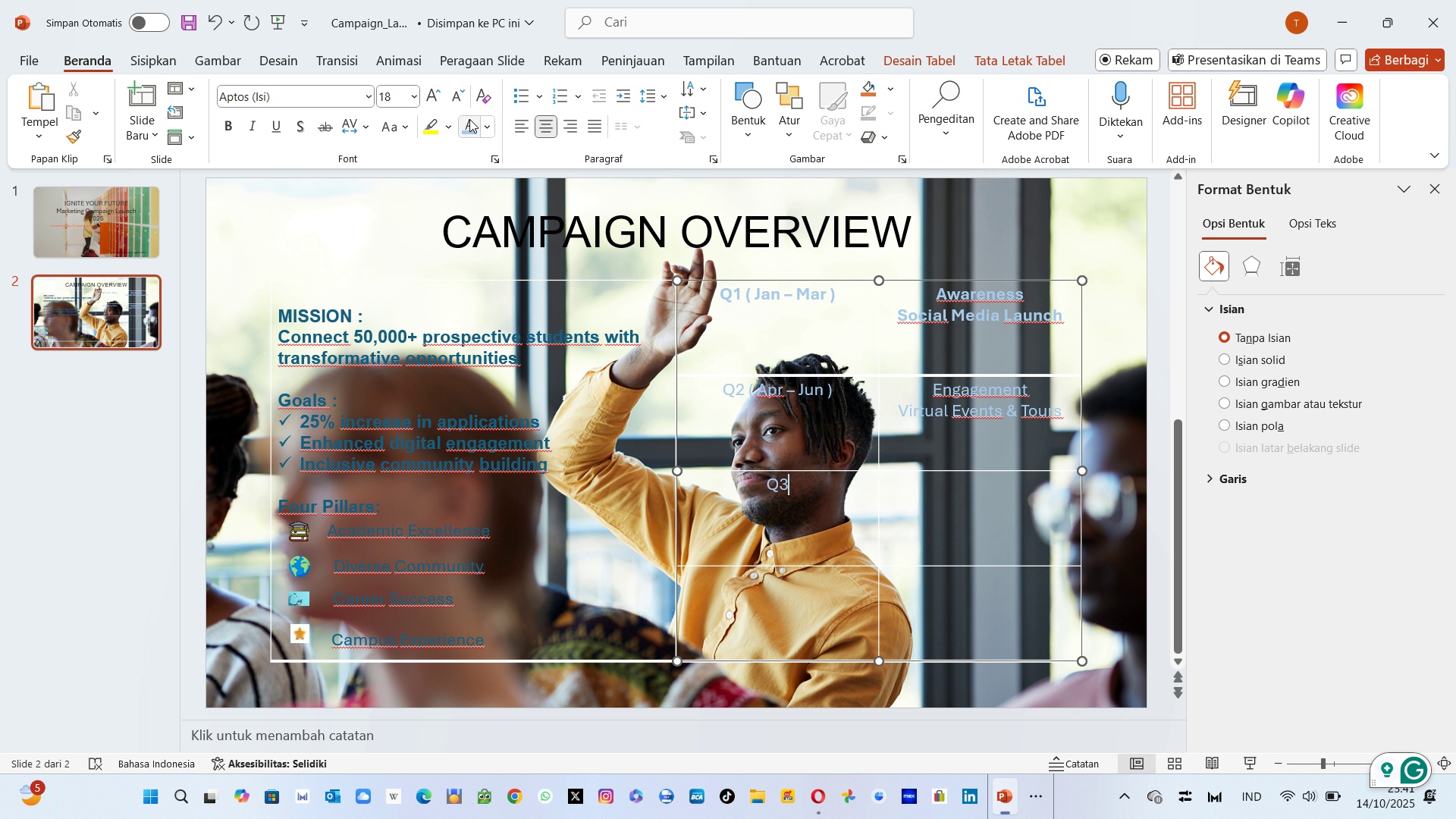 
type(Q3 ( Jul 0 )
key(Backspace)
key(Backspace)
type(- Sep _))
key(Backspace)
key(Backspace)
type(_)
key(Backspace)
type())
 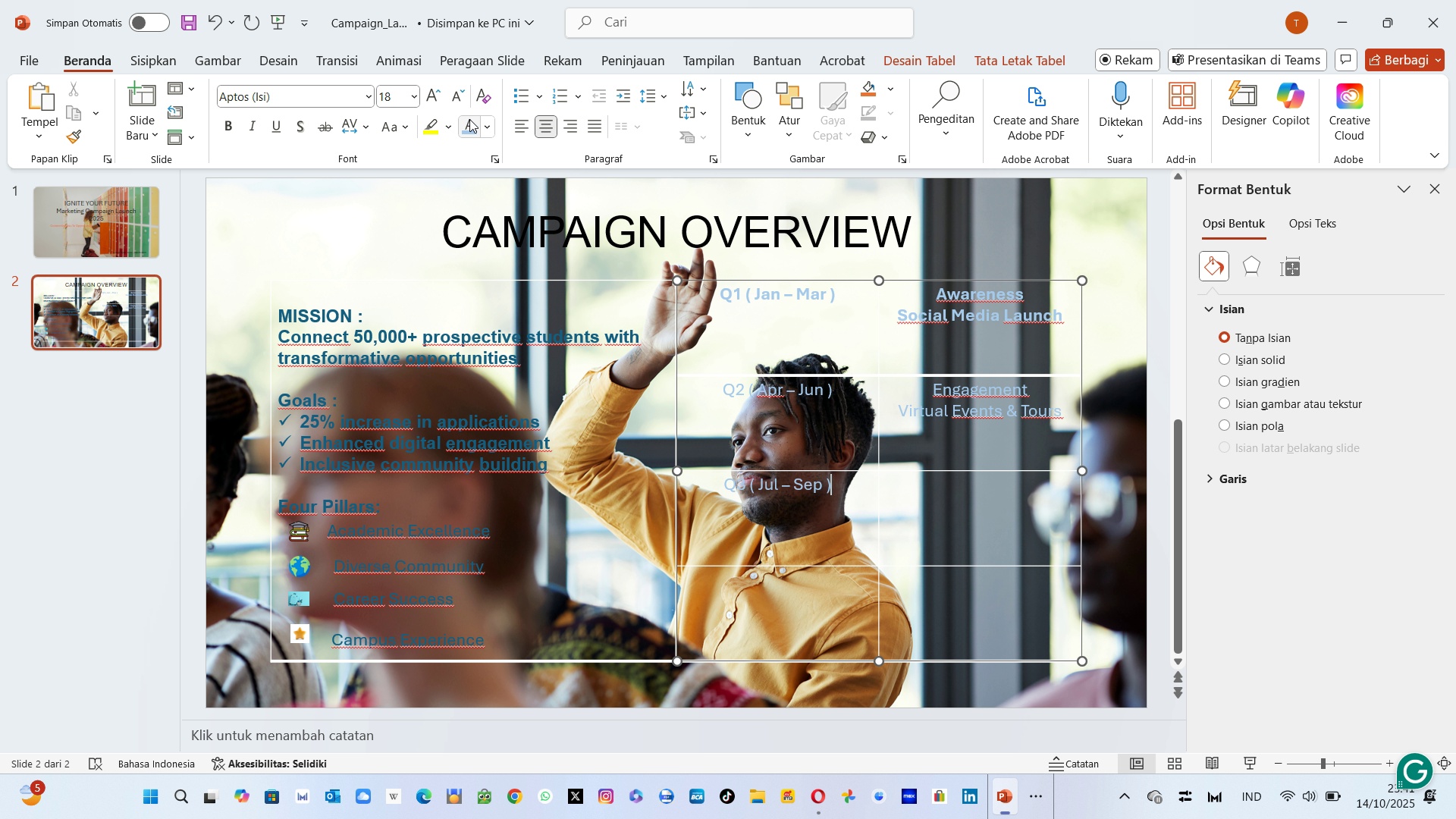 
left_click([989, 507])
 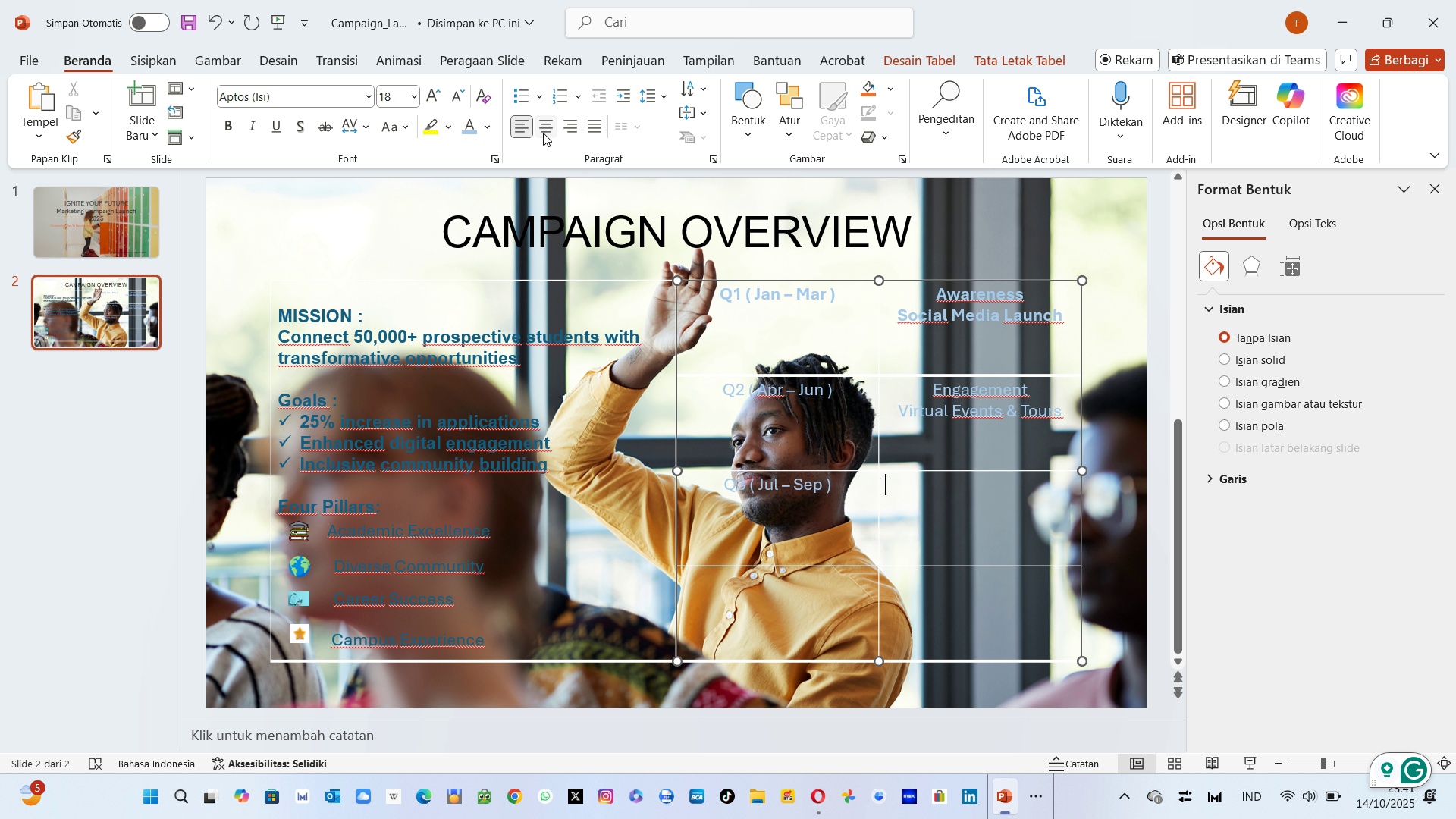 
left_click([543, 133])
 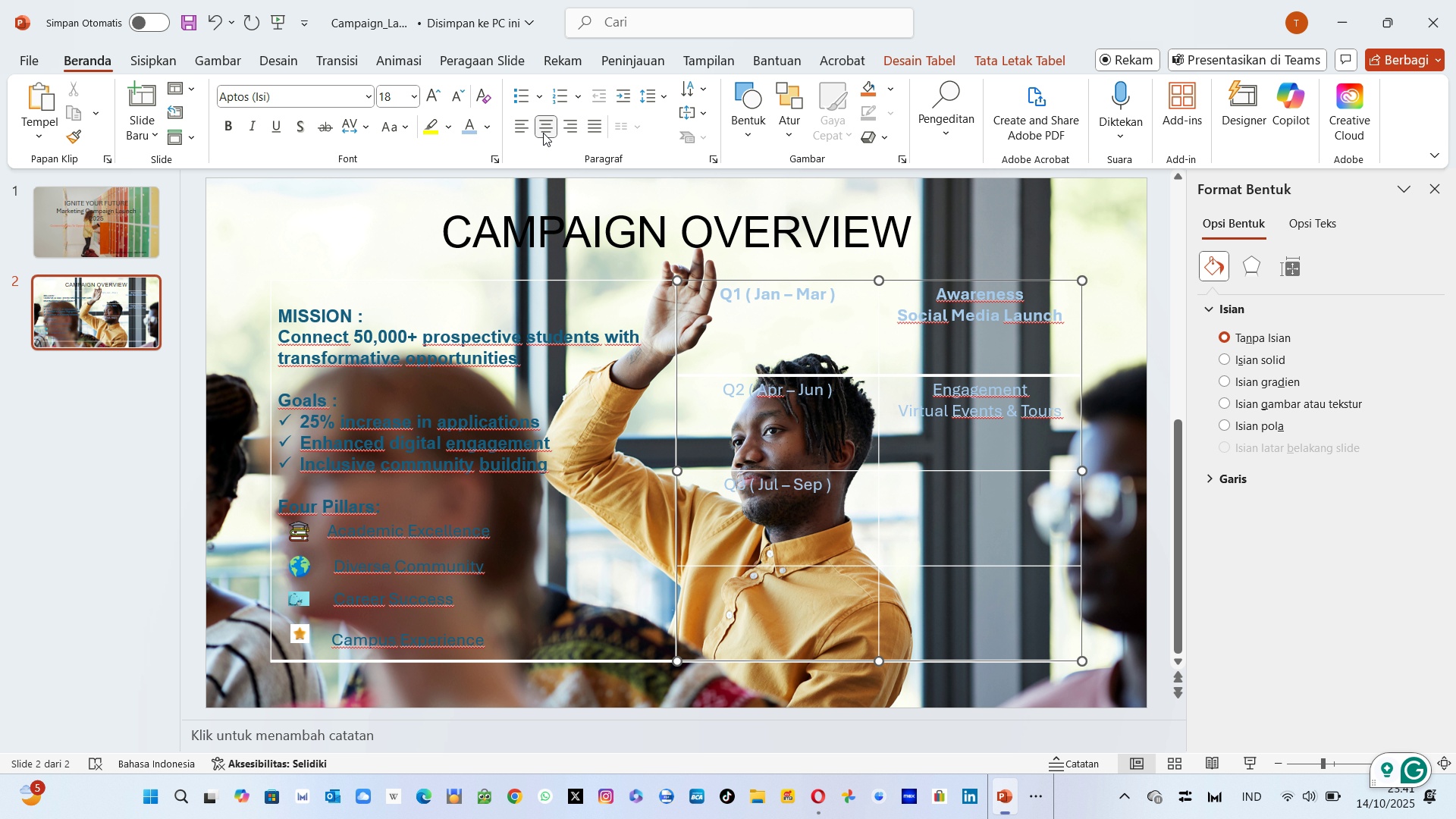 
type(DECISION)
key(Backspace)
key(Backspace)
key(Backspace)
key(Backspace)
key(Backspace)
key(Backspace)
key(Backspace)
key(Backspace)
 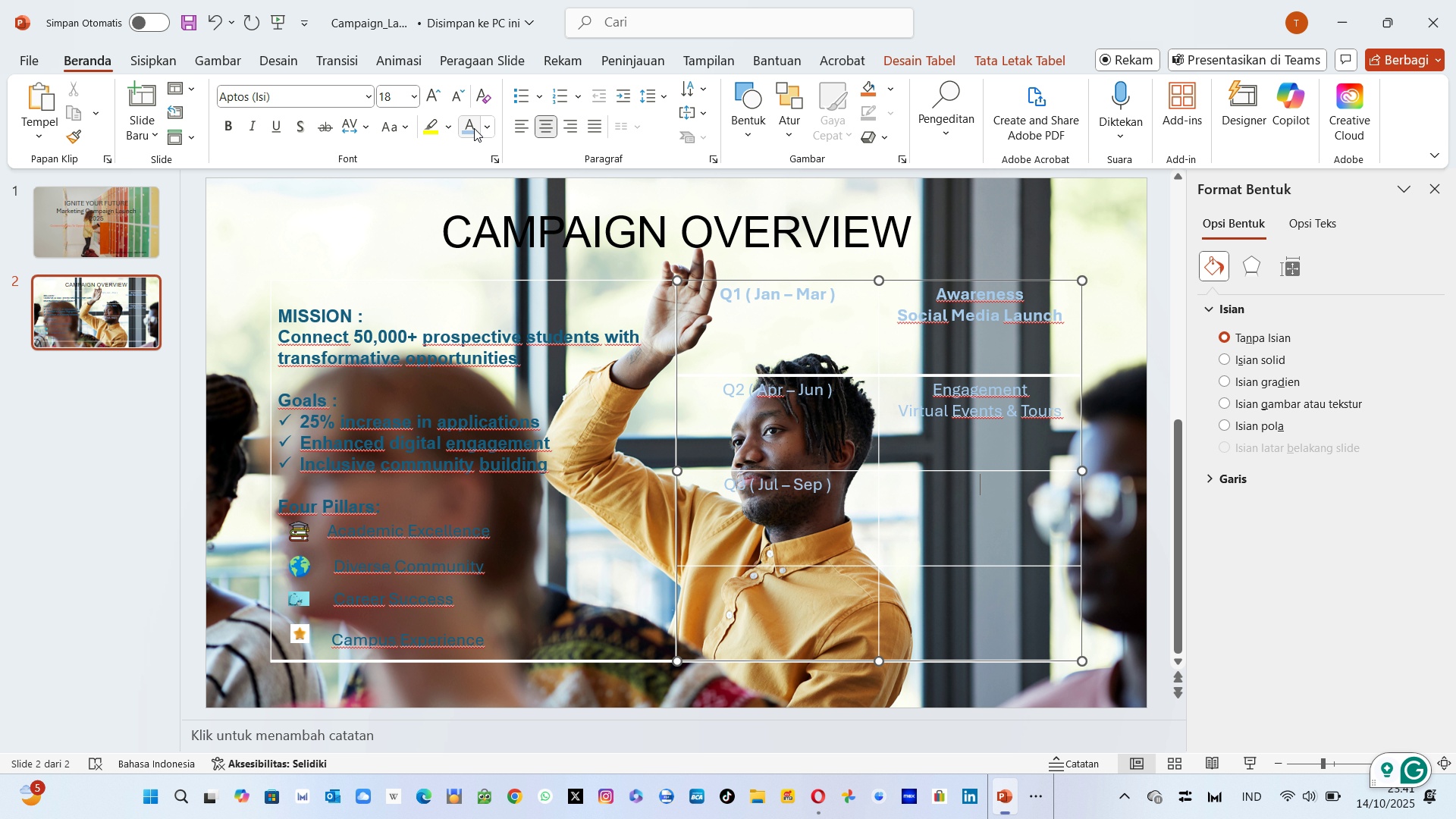 
left_click([474, 128])
 